 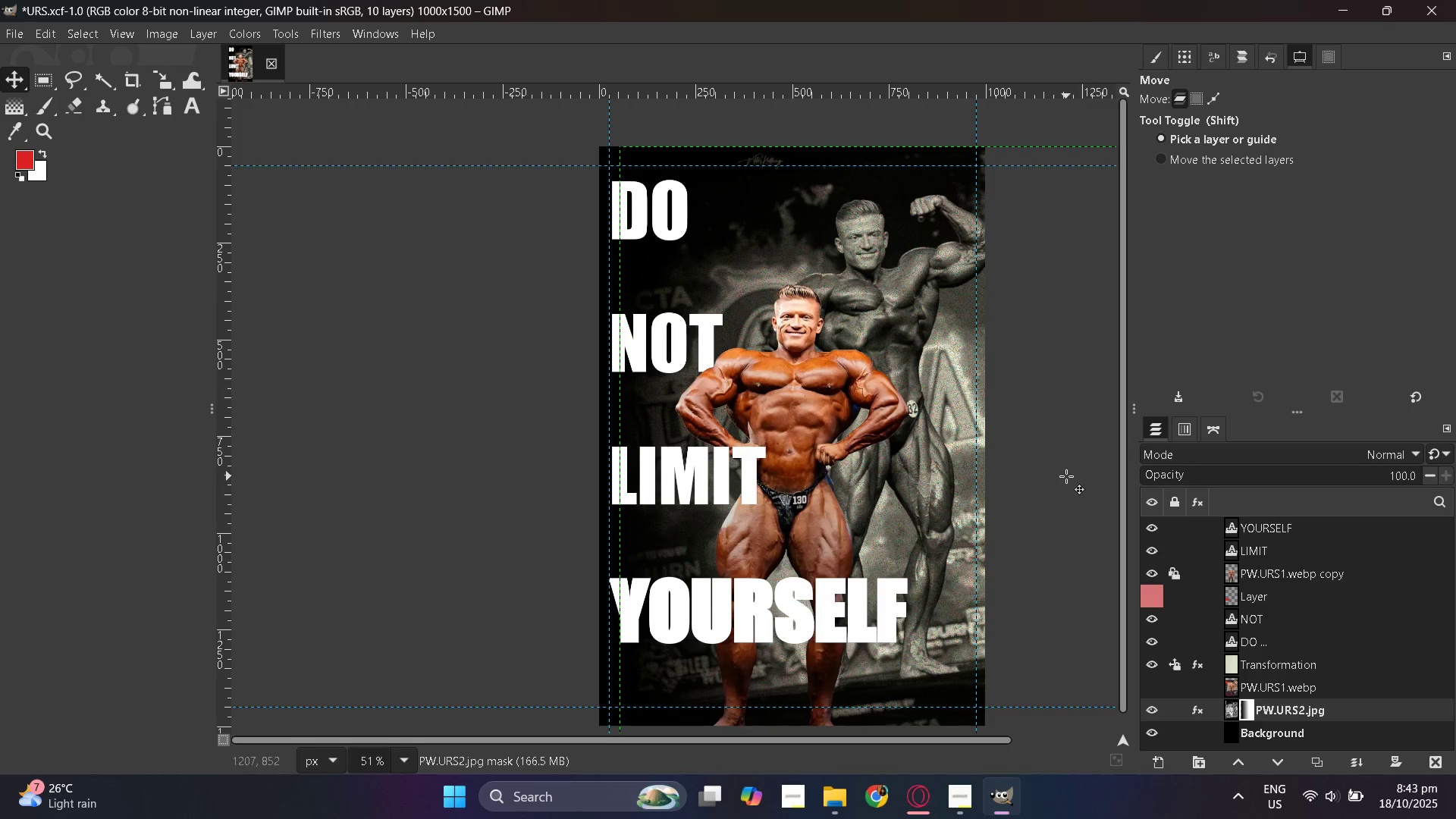 
scroll: coordinate [1280, 575], scroll_direction: up, amount: 3.0
 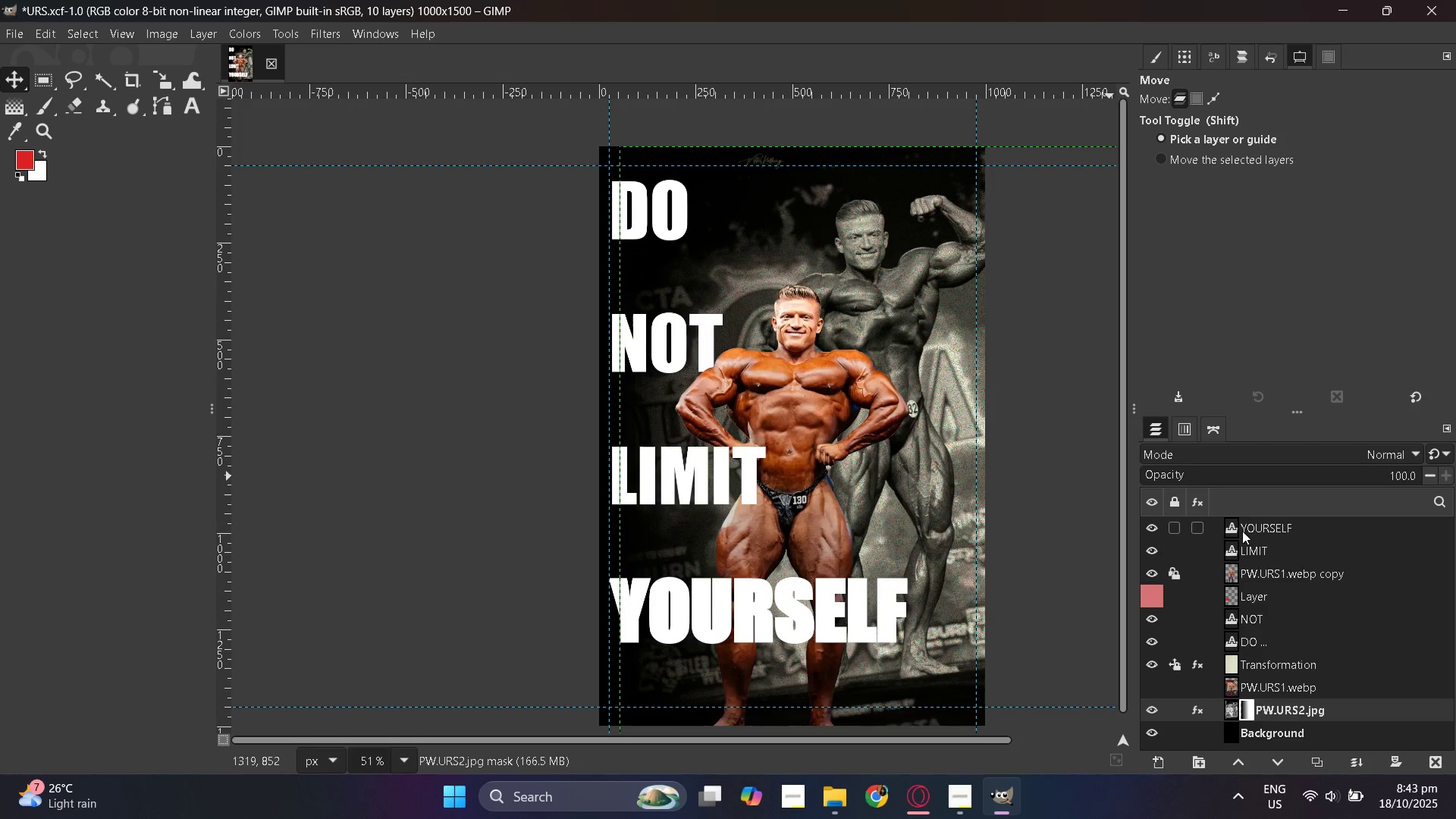 
left_click([1242, 531])
 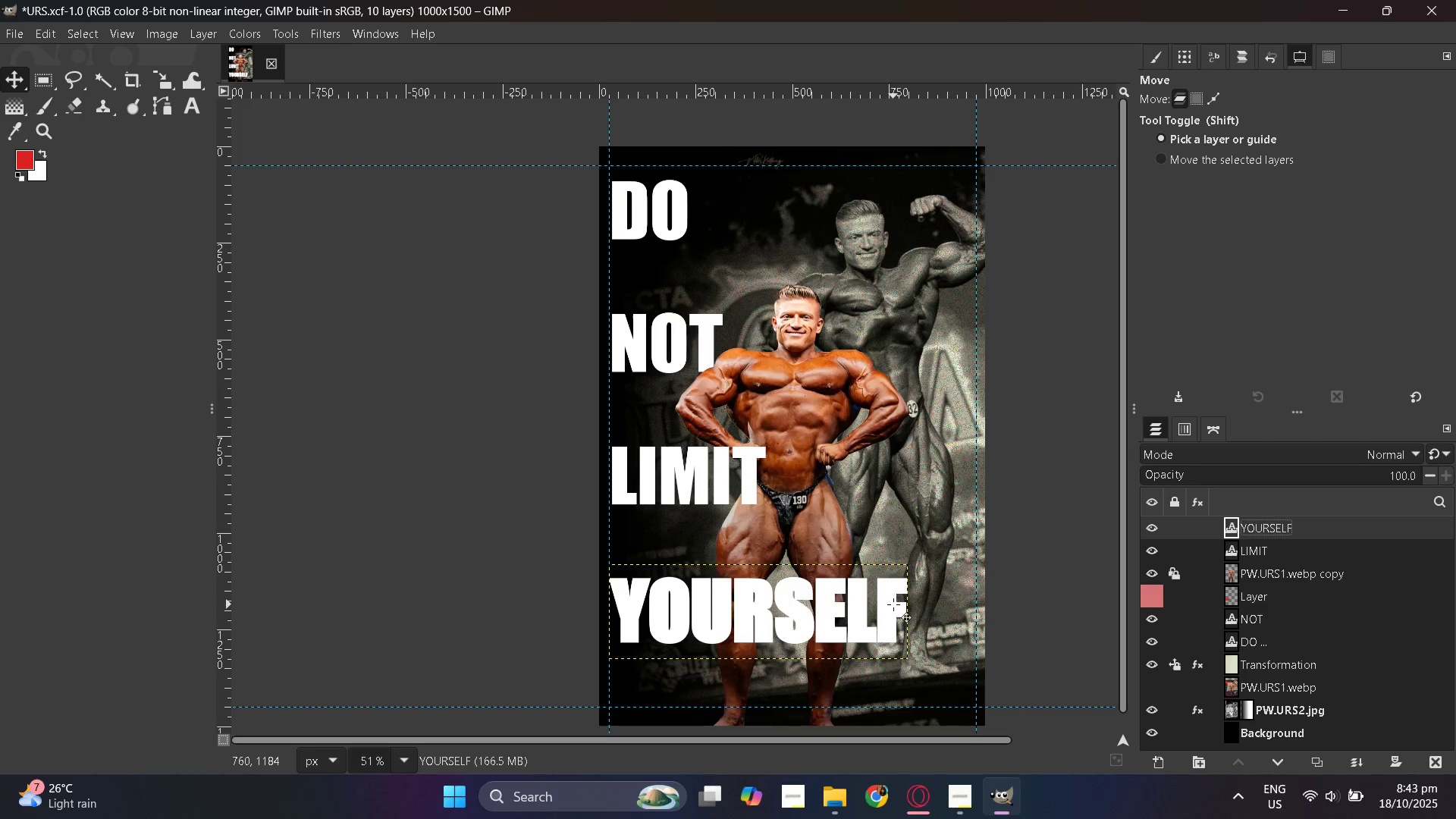 
hold_key(key=ControlLeft, duration=0.38)
scroll: coordinate [893, 604], scroll_direction: up, amount: 5.0
 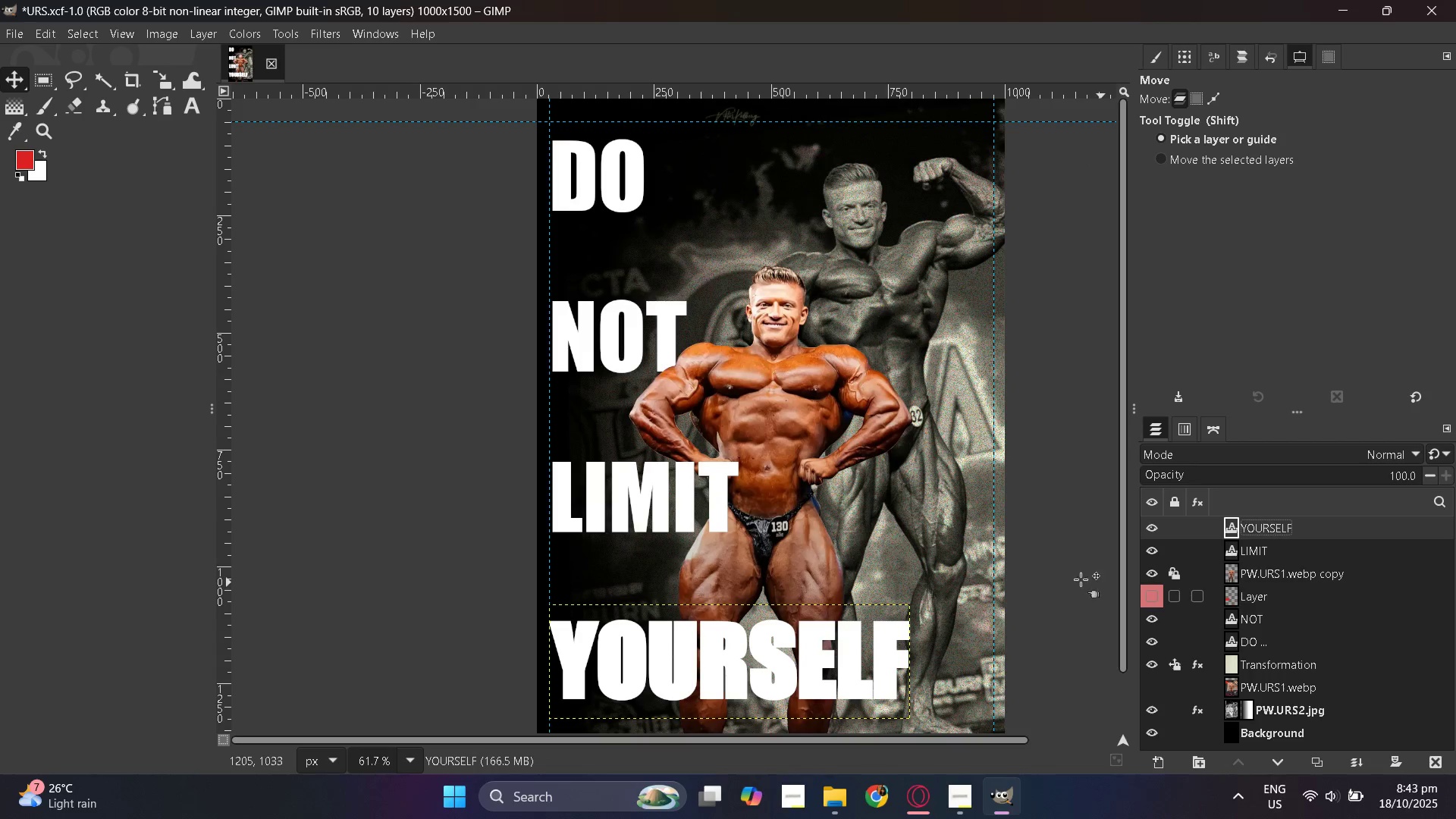 
hold_key(key=ControlLeft, duration=0.69)
scroll: coordinate [980, 564], scroll_direction: down, amount: 1.0
 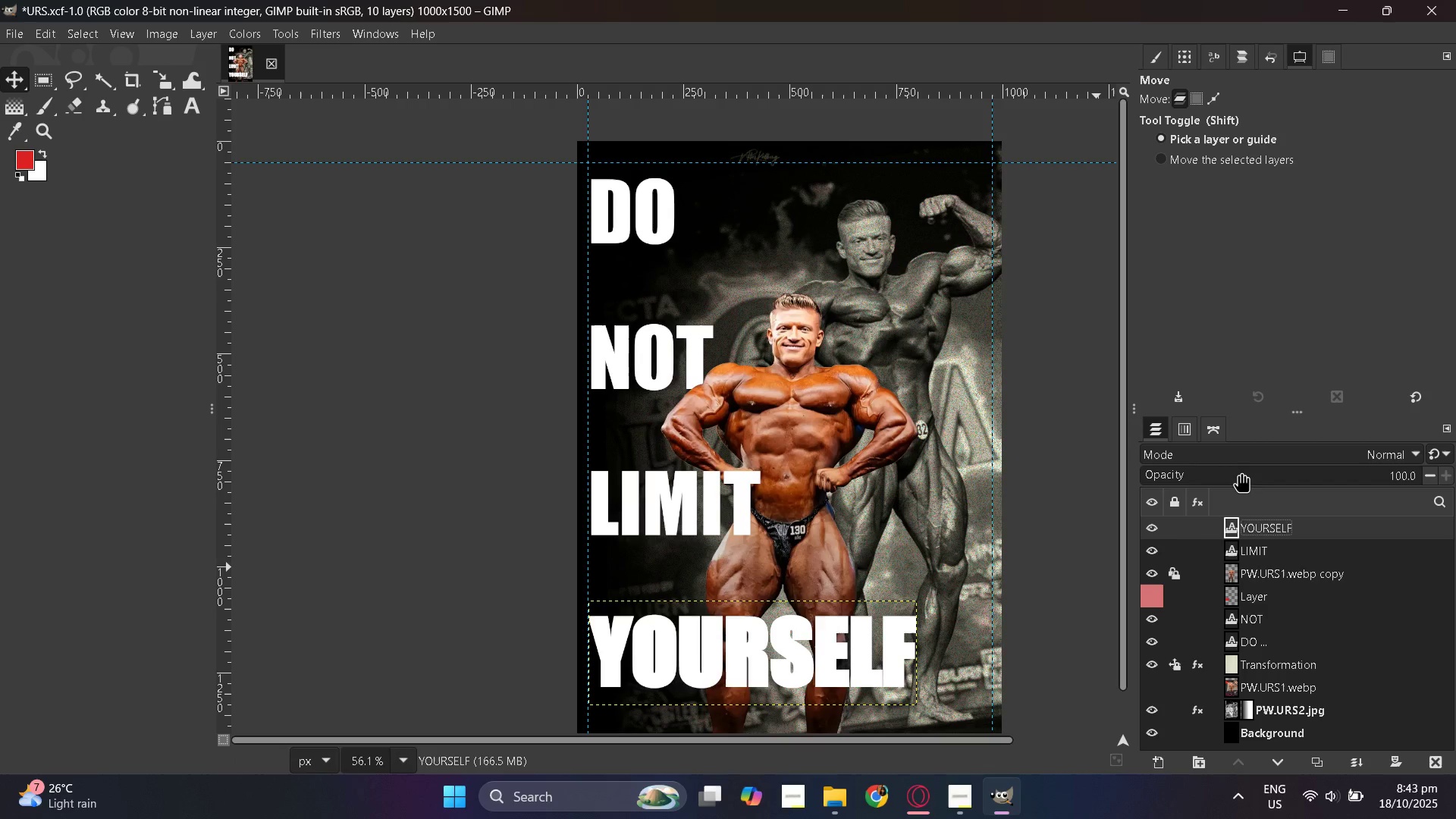 
right_click([1257, 527])
 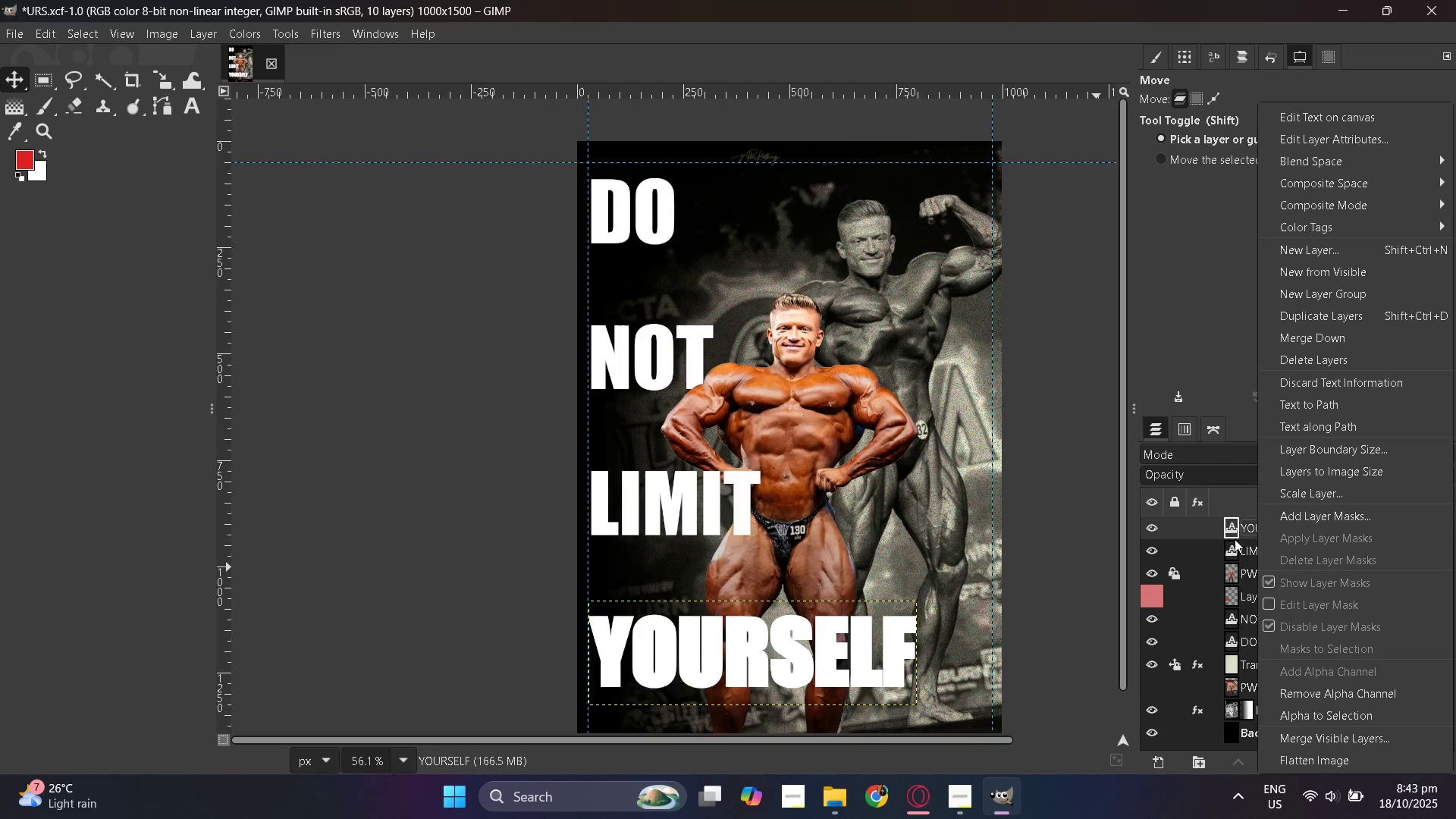 
left_click([1069, 538])
 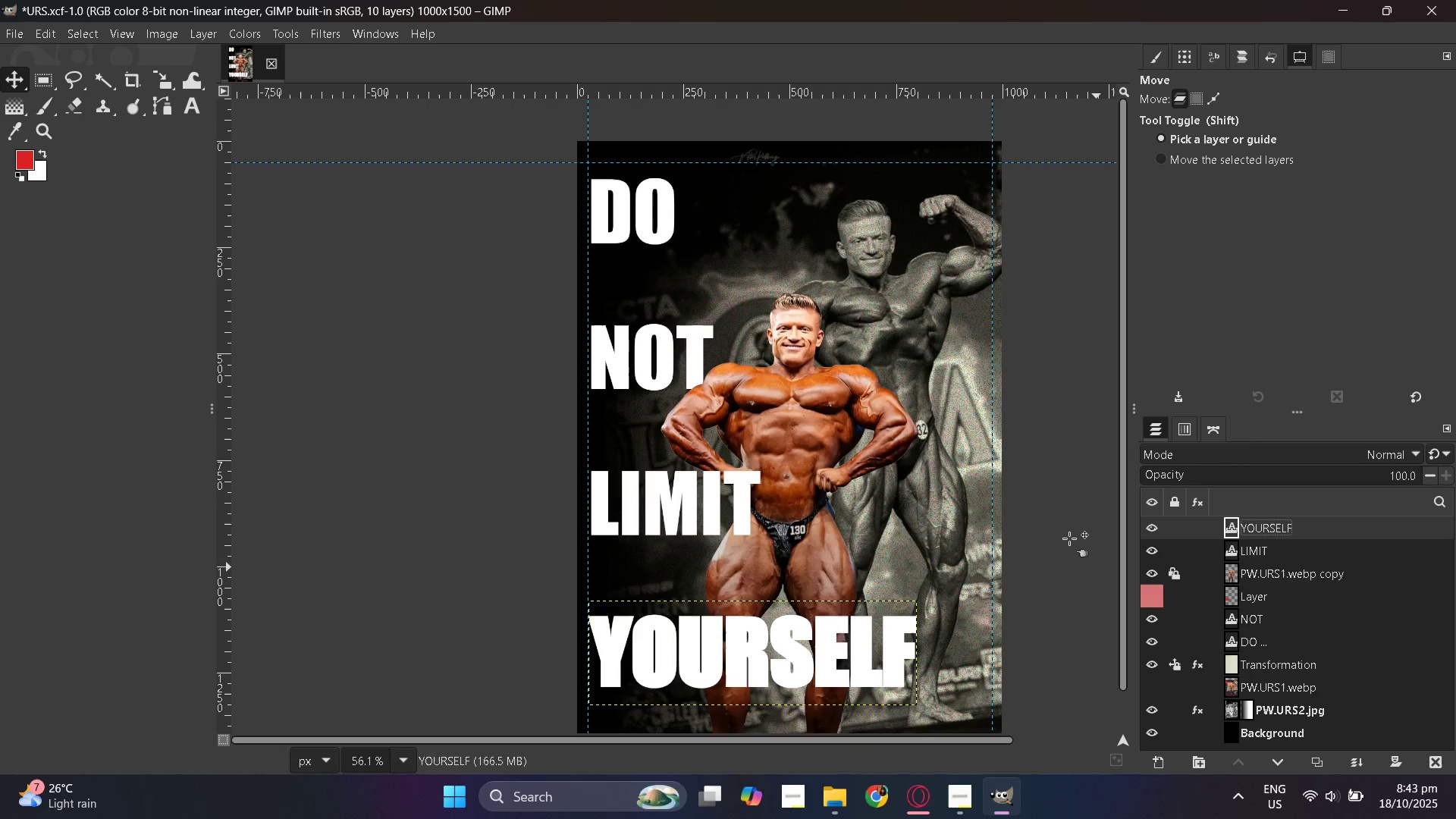 
hold_key(key=ControlLeft, duration=0.46)
scroll: coordinate [1069, 538], scroll_direction: down, amount: 2.0
 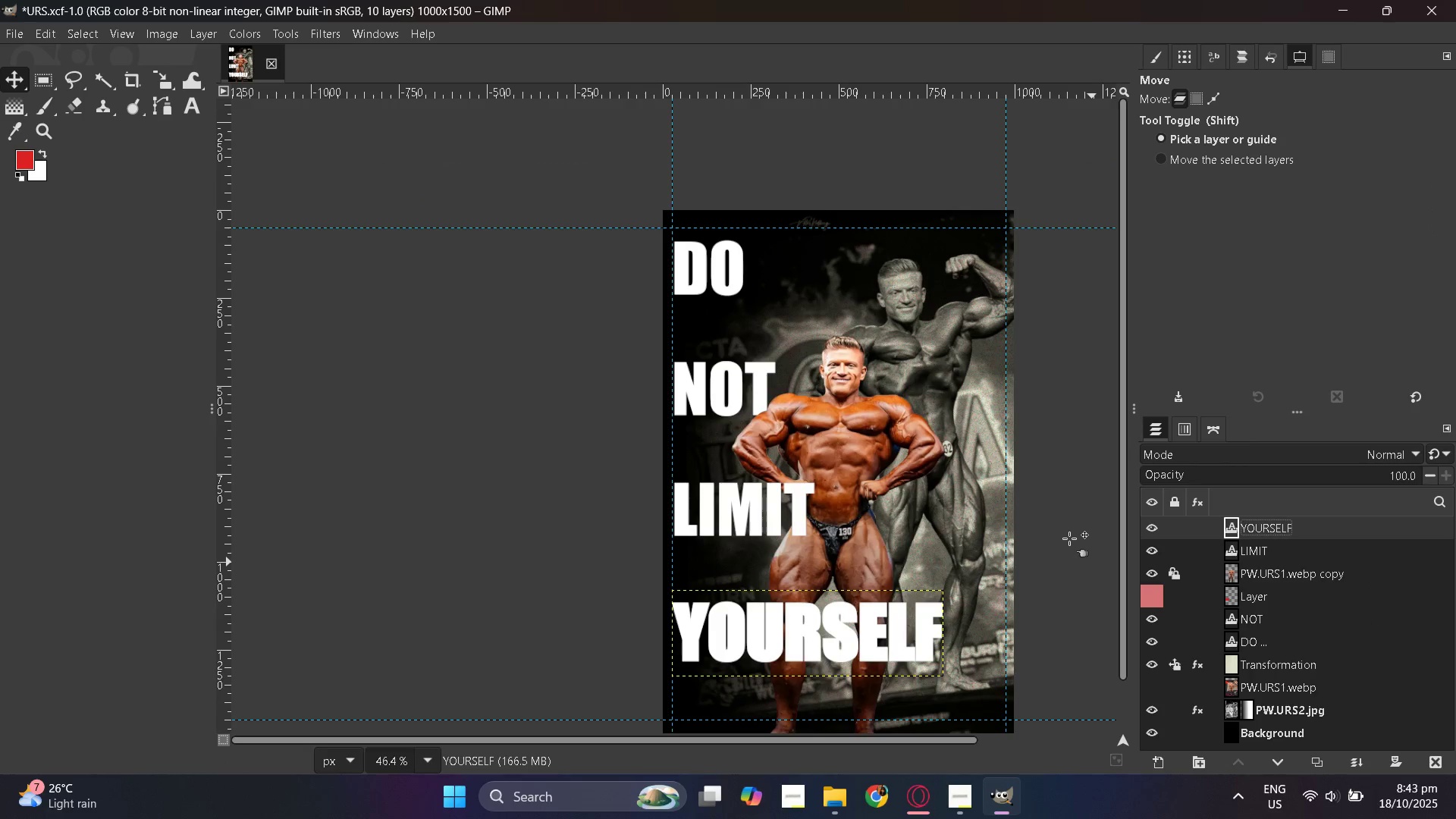 
hold_key(key=ControlLeft, duration=0.46)
 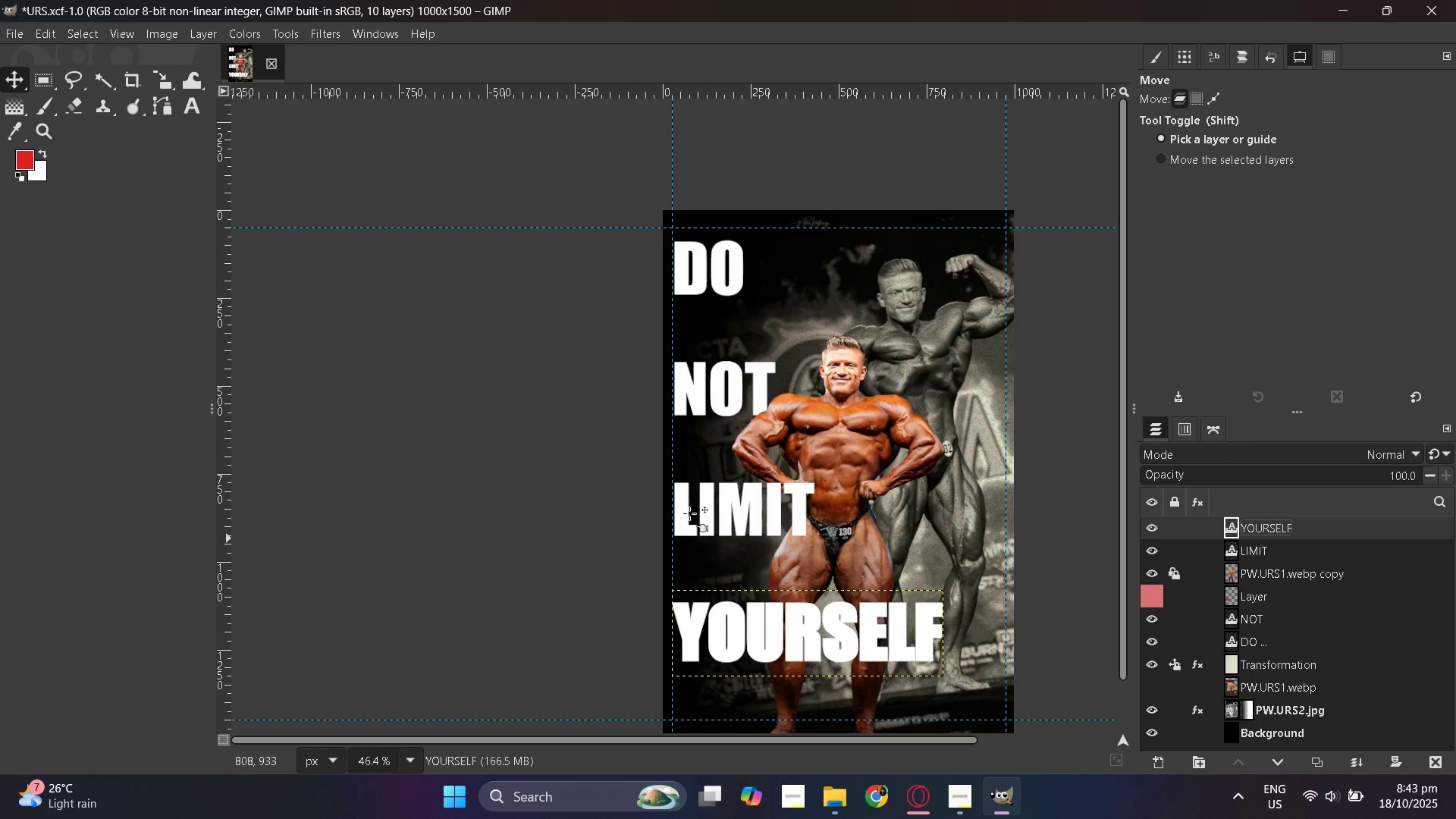 
key(Control+ControlLeft)
 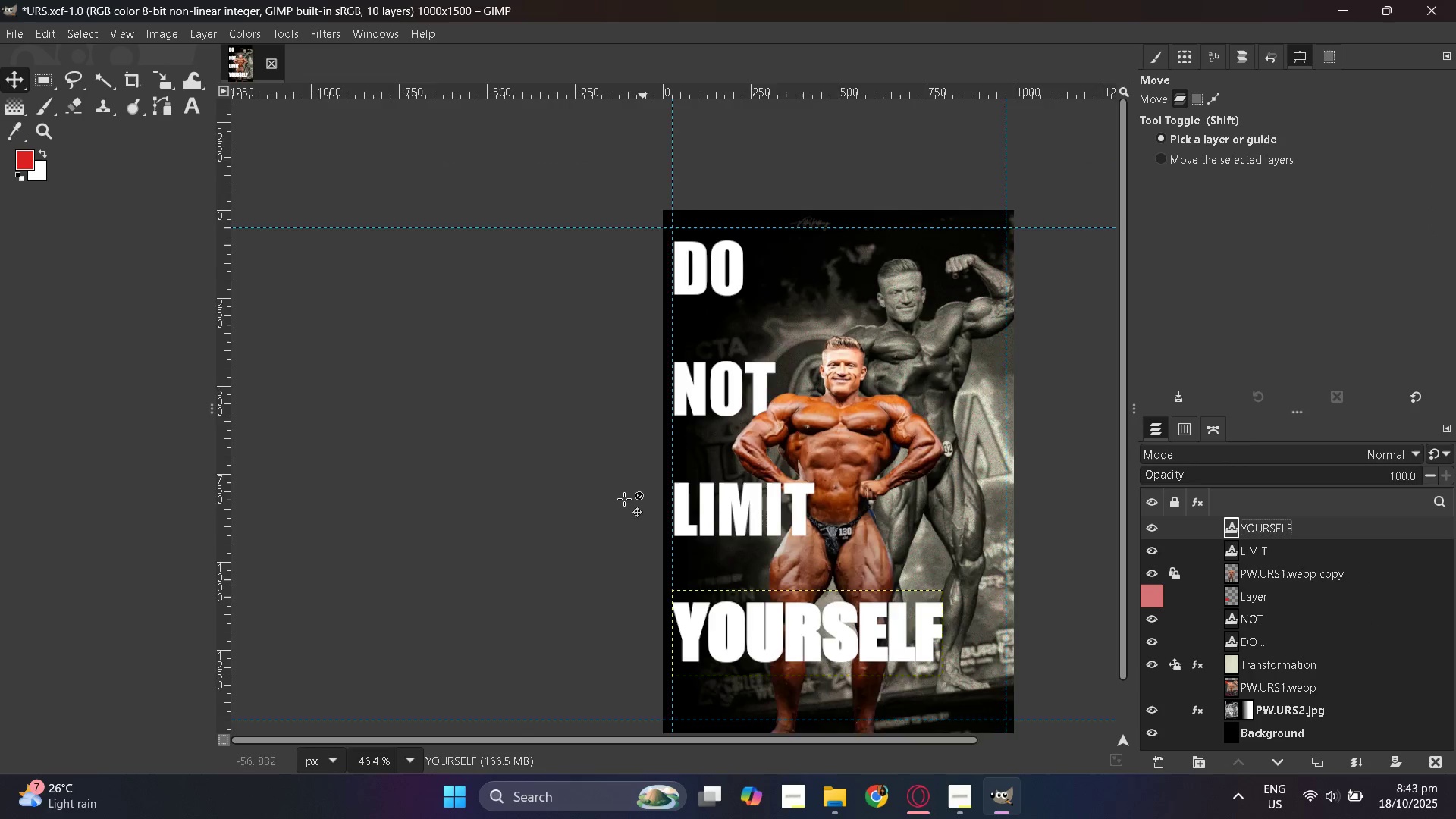 
scroll: coordinate [886, 524], scroll_direction: down, amount: 2.0
 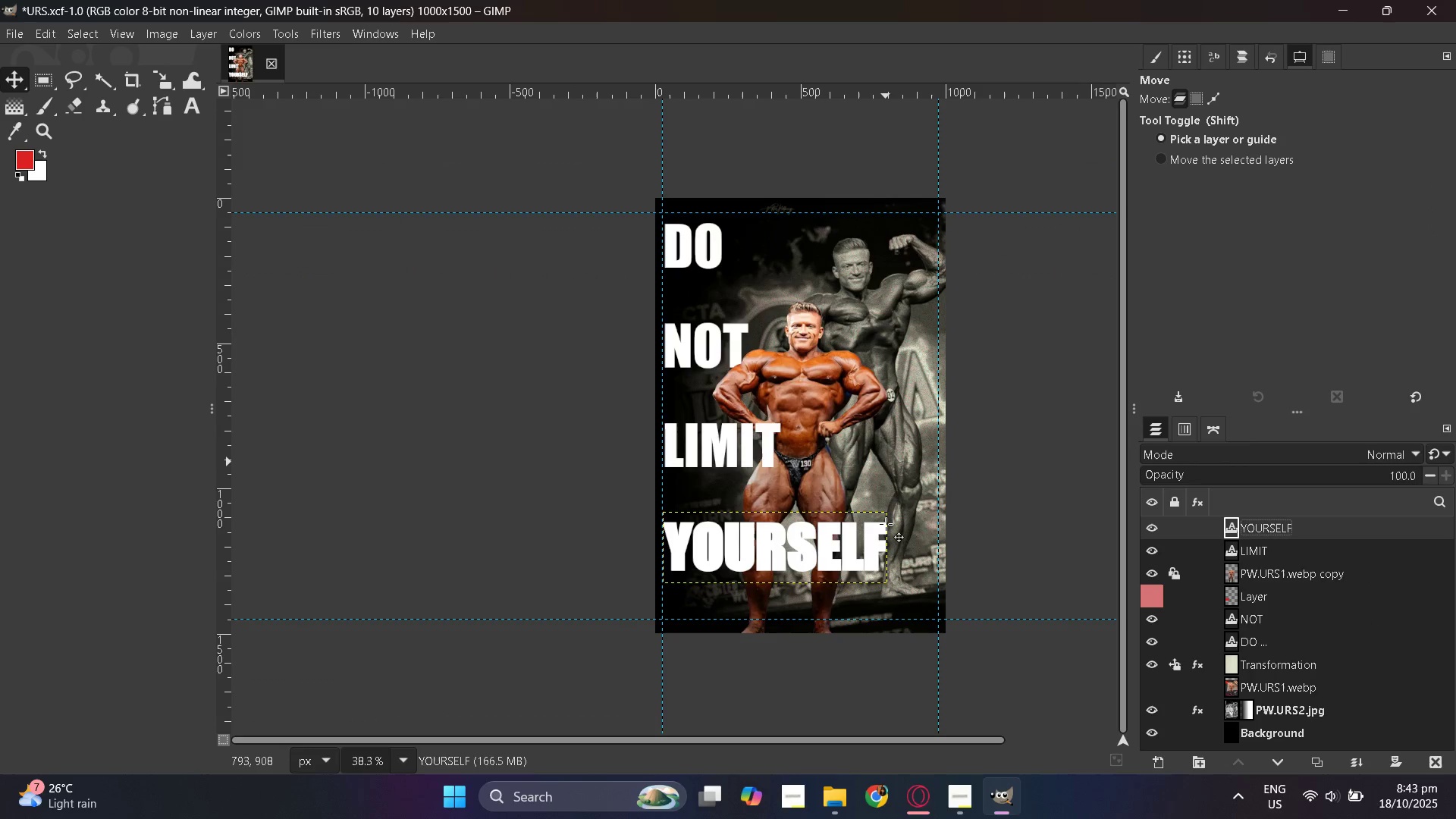 
hold_key(key=ControlLeft, duration=0.39)
scroll: coordinate [886, 524], scroll_direction: up, amount: 1.0
 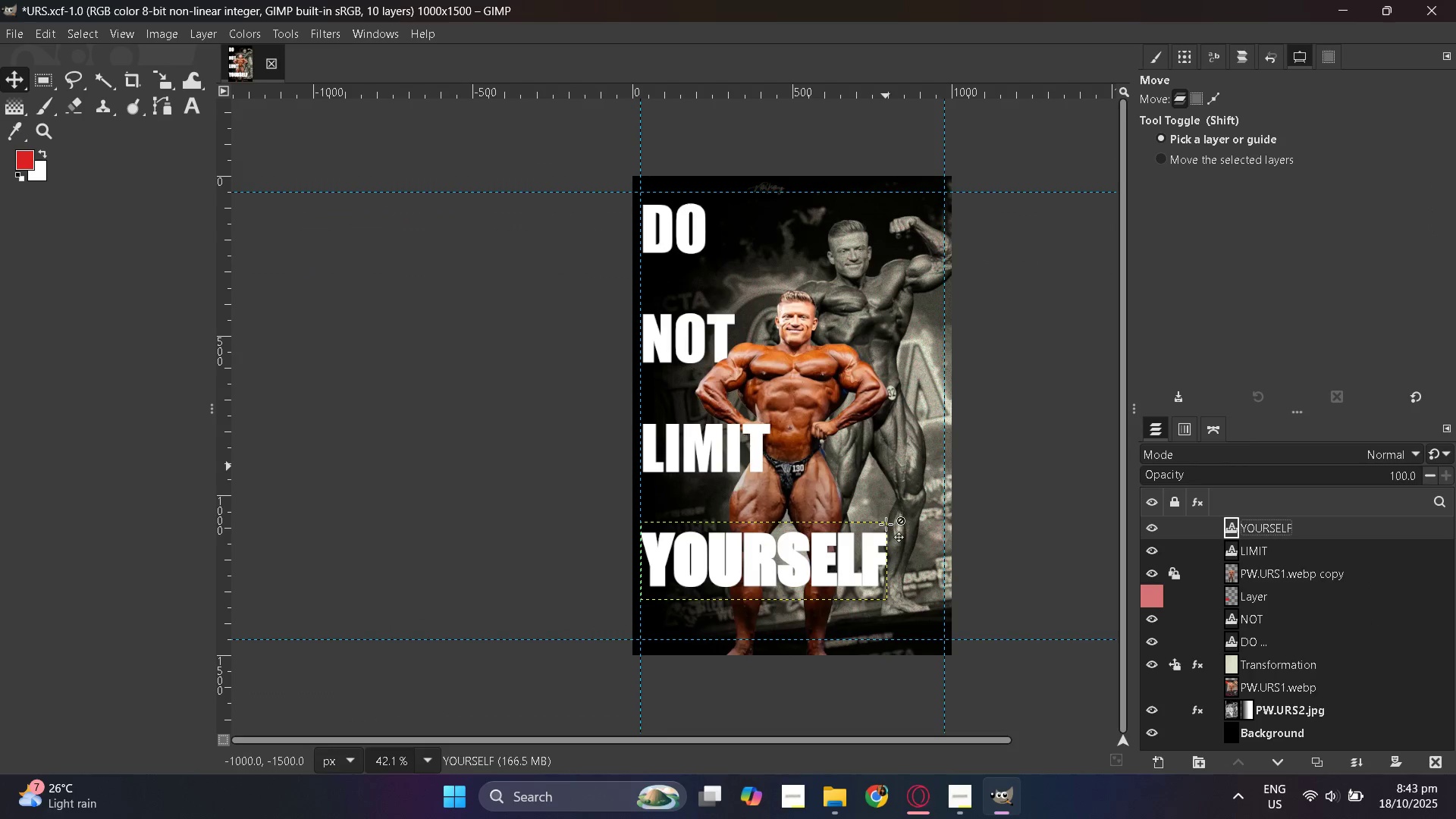 
hold_key(key=ControlLeft, duration=0.38)
scroll: coordinate [885, 524], scroll_direction: up, amount: 2.0
 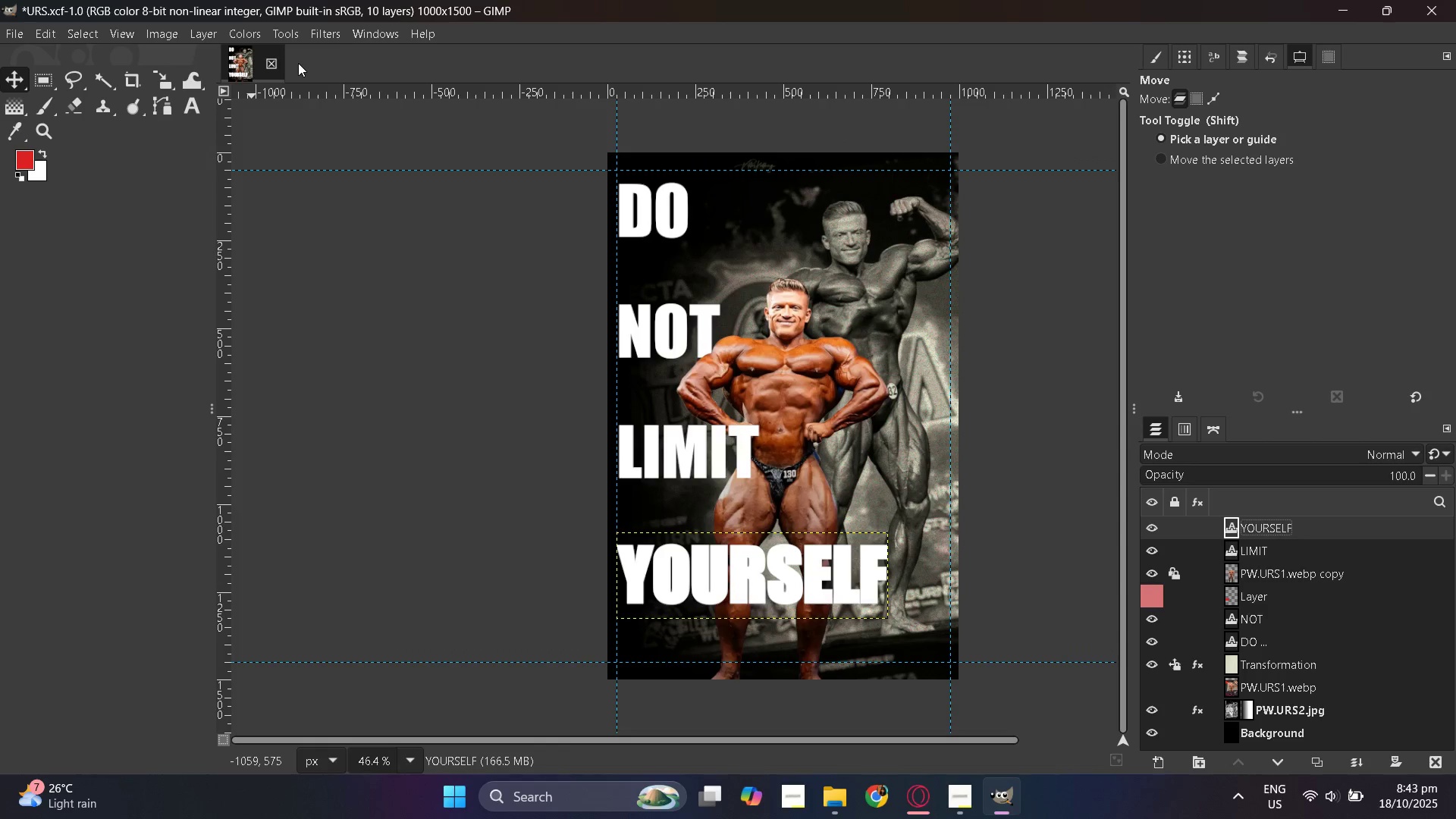 
key(Control+S)
 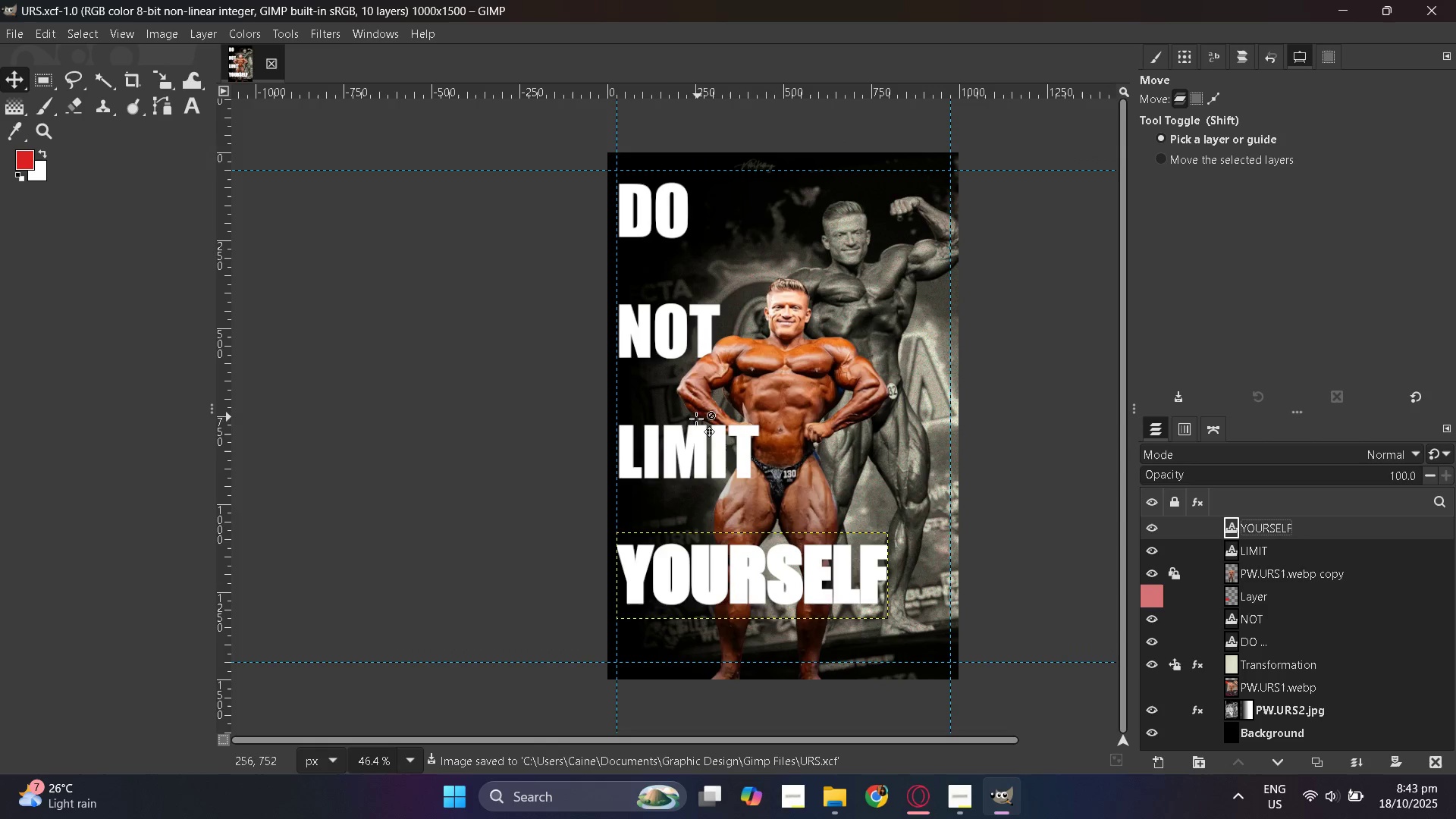 
hold_key(key=ControlLeft, duration=0.34)
scroll: coordinate [707, 445], scroll_direction: up, amount: 2.0
 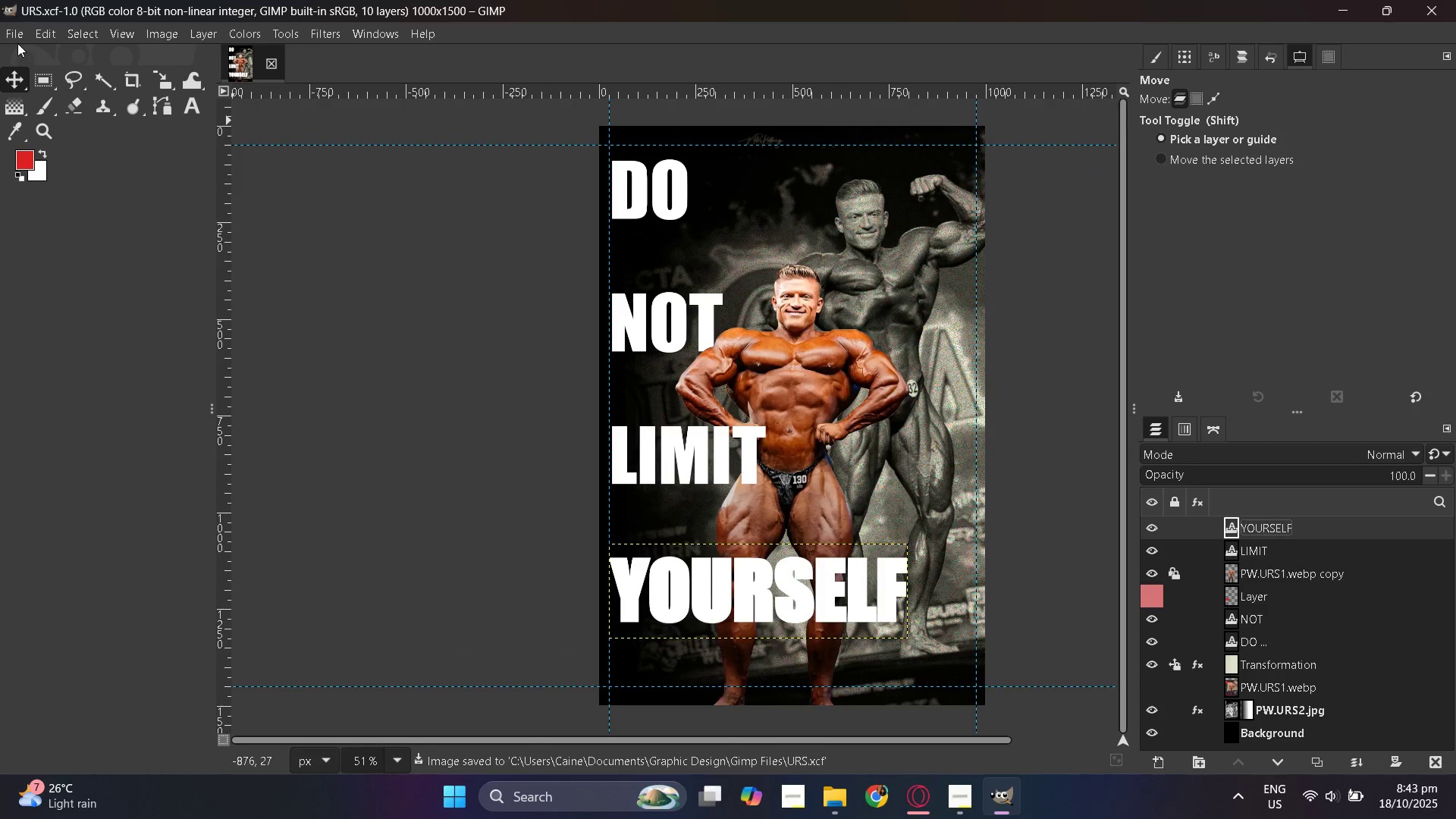 
left_click([15, 37])
 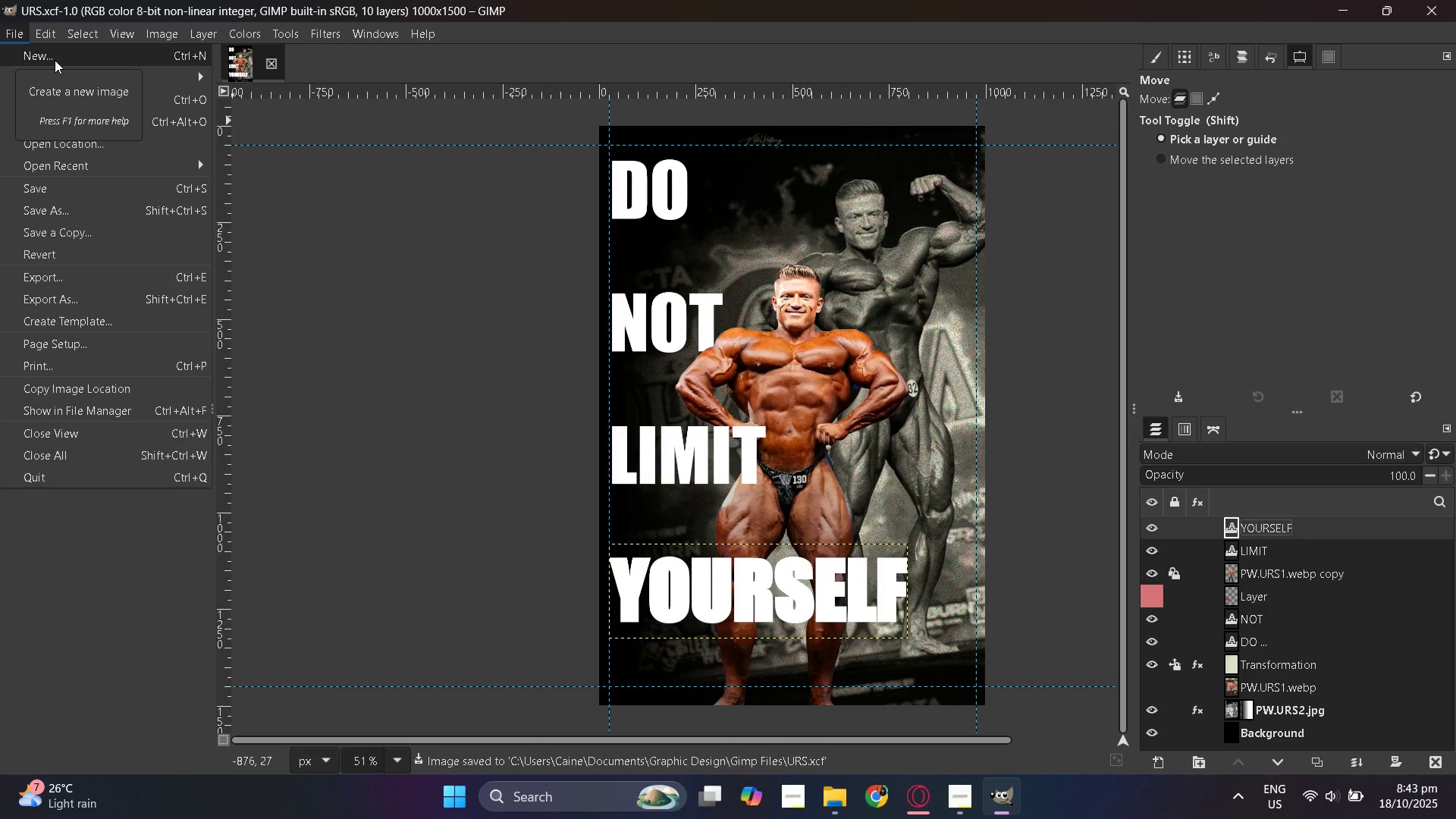 
left_click([55, 60])
 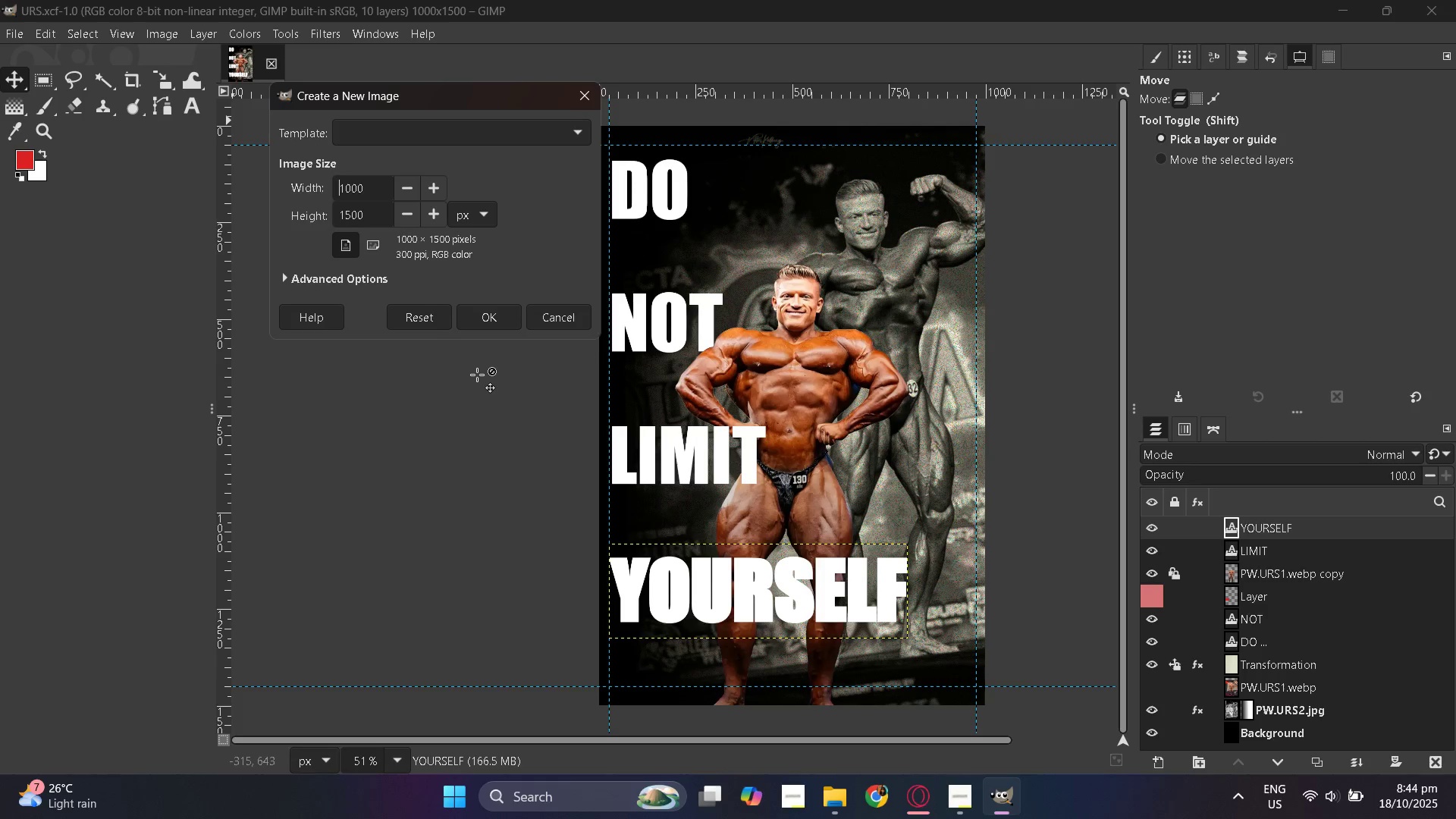 
wait(21.01)
 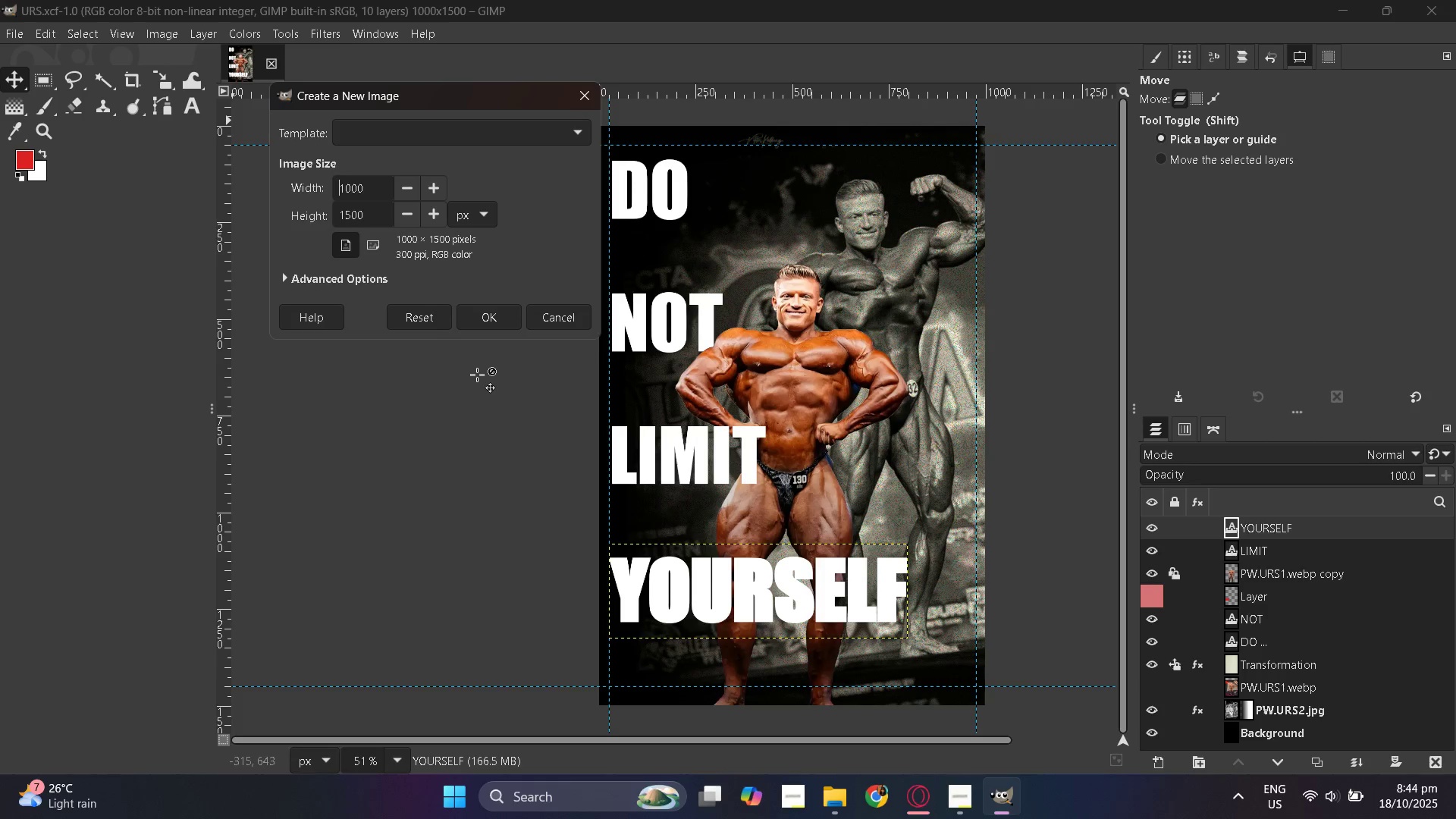 
double_click([375, 197])
 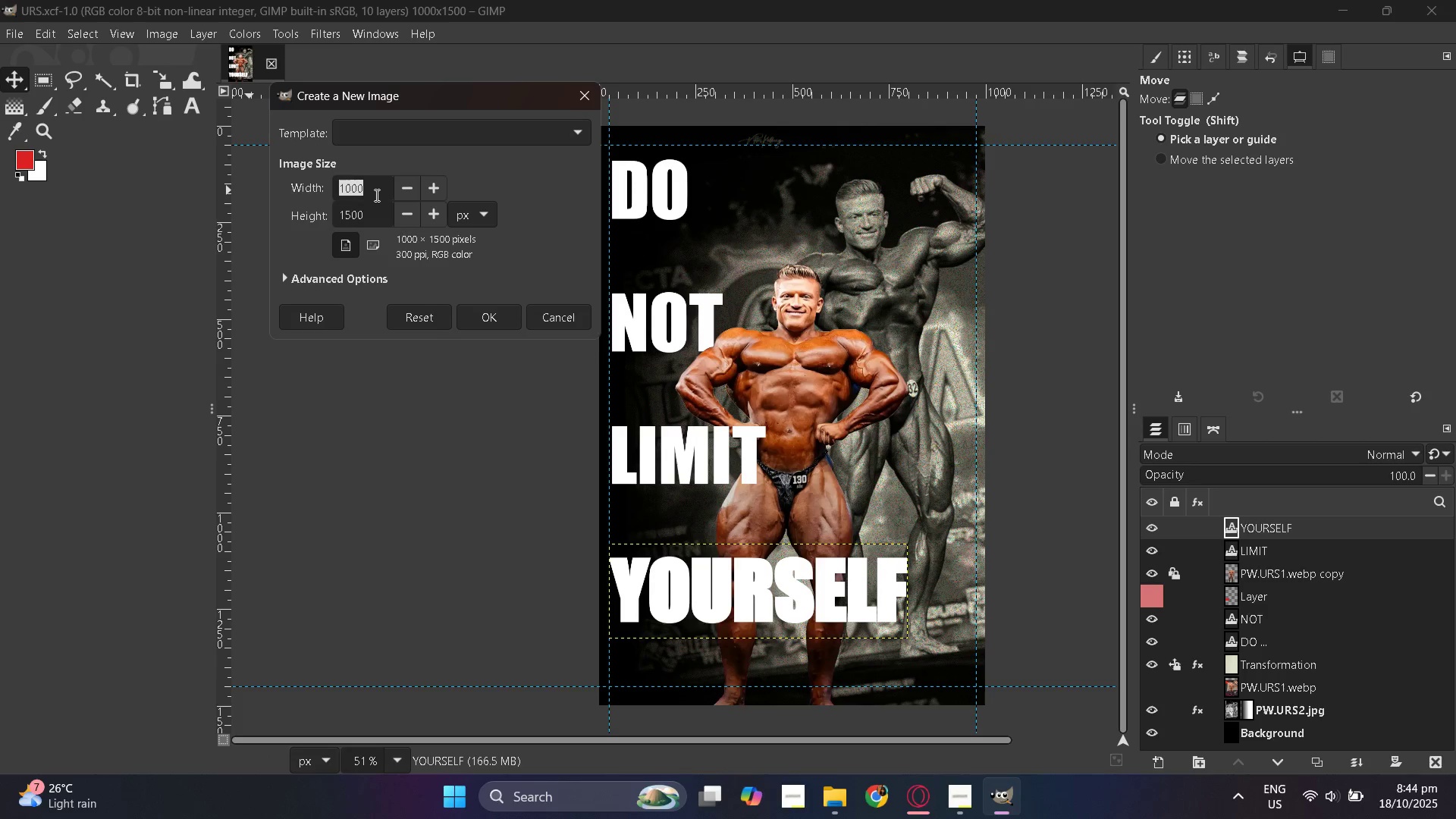 
key(Numpad1)
 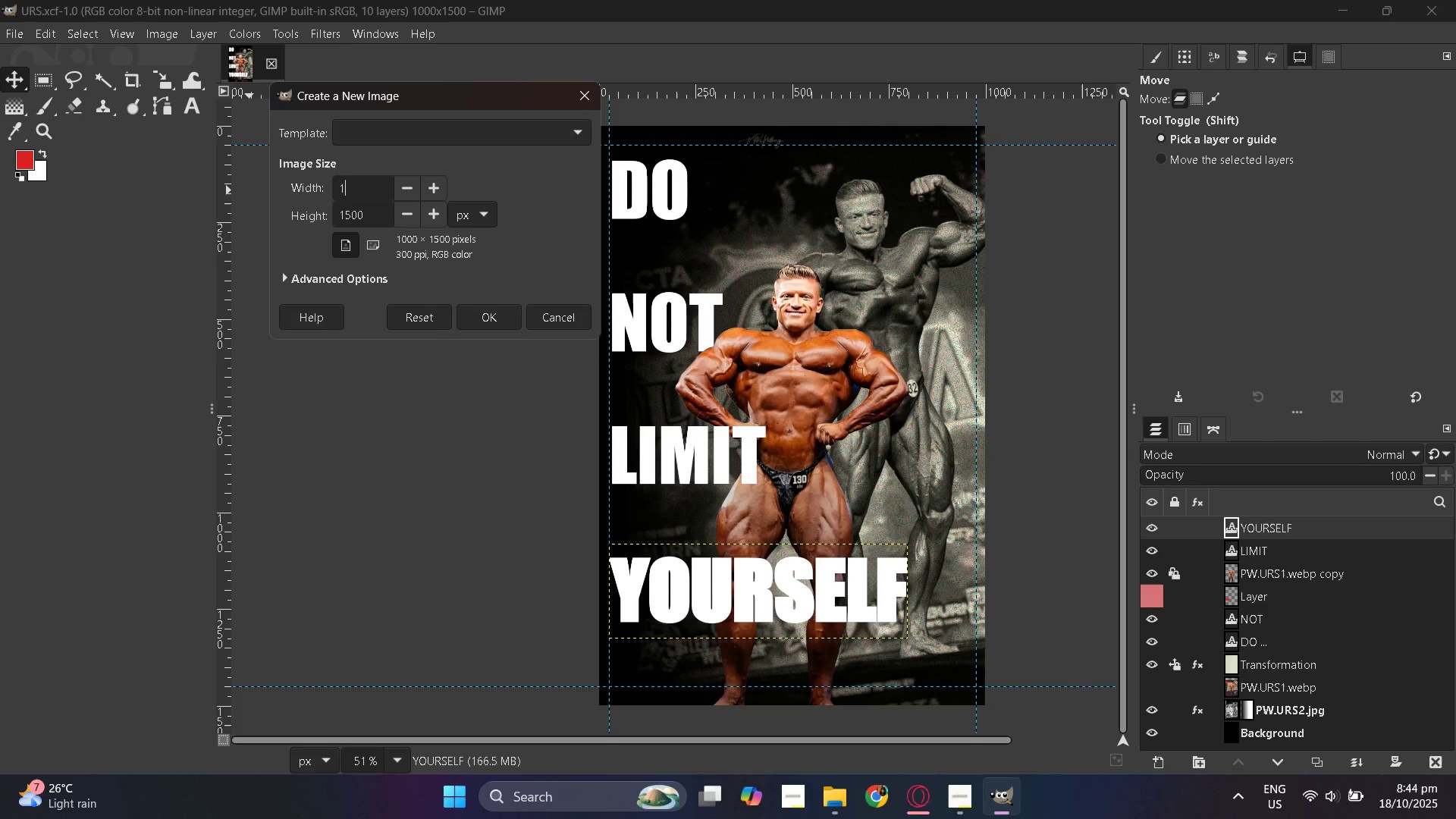 
key(Numpad8)
 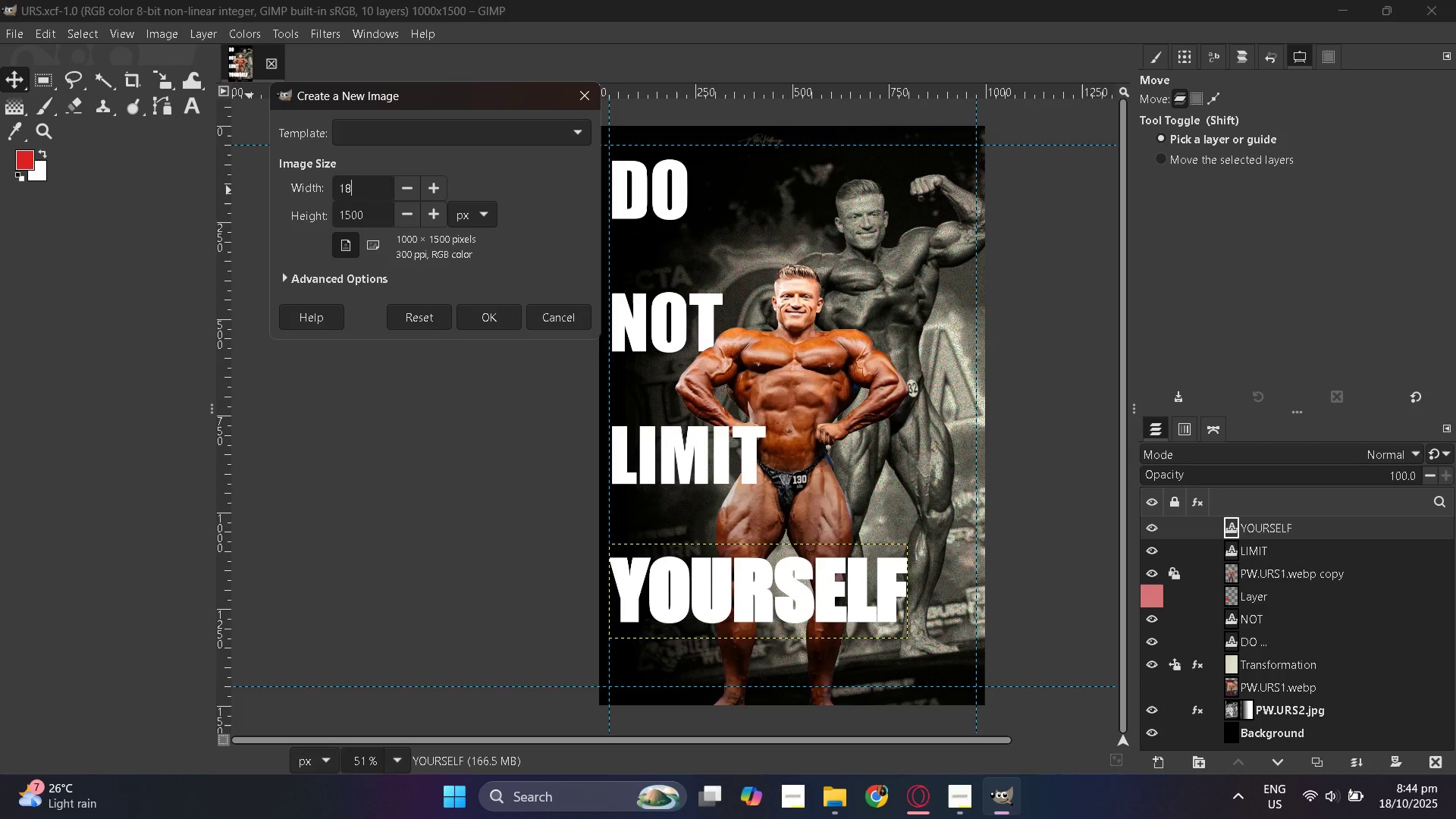 
key(Numpad0)
 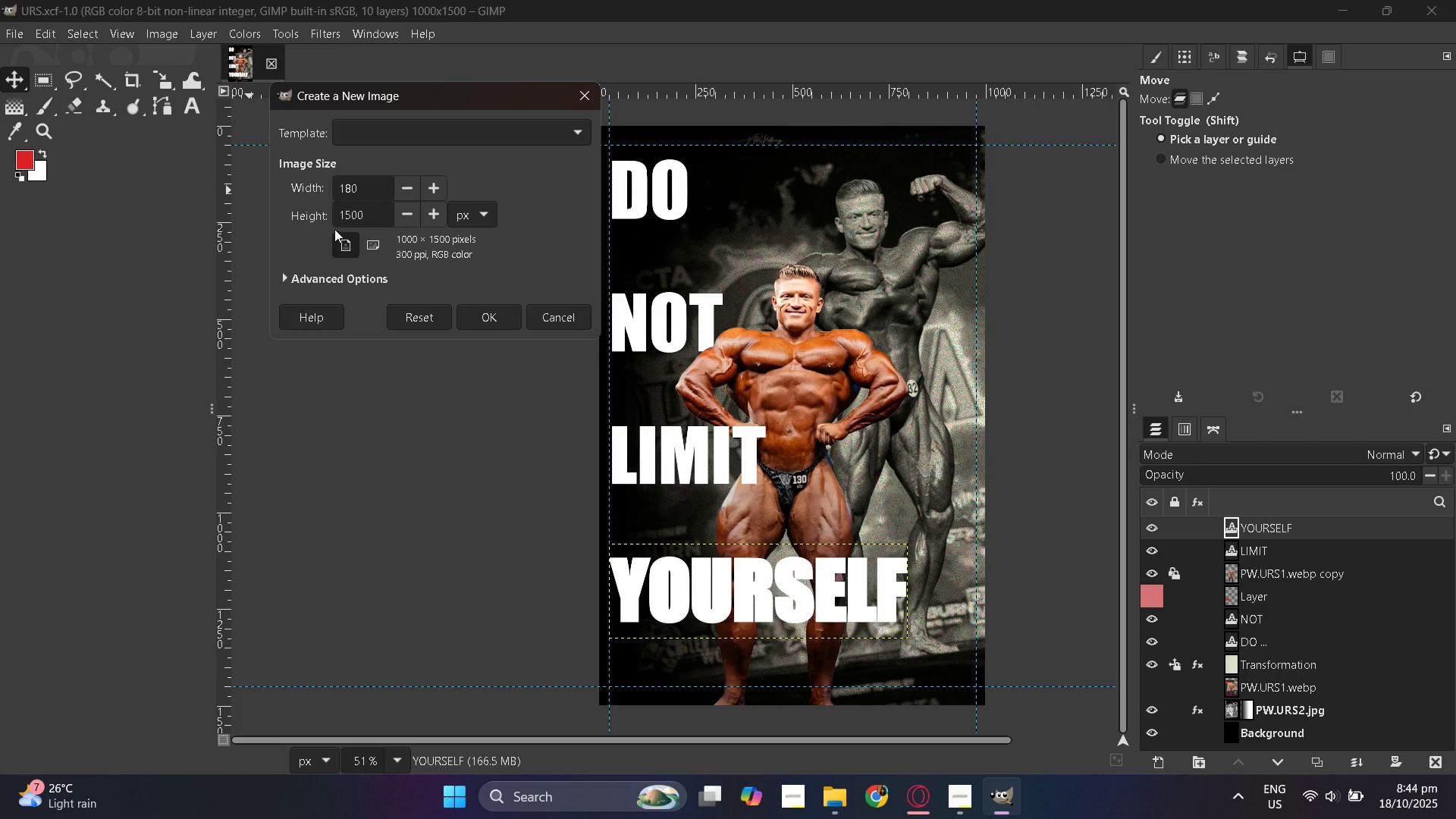 
double_click([363, 211])
 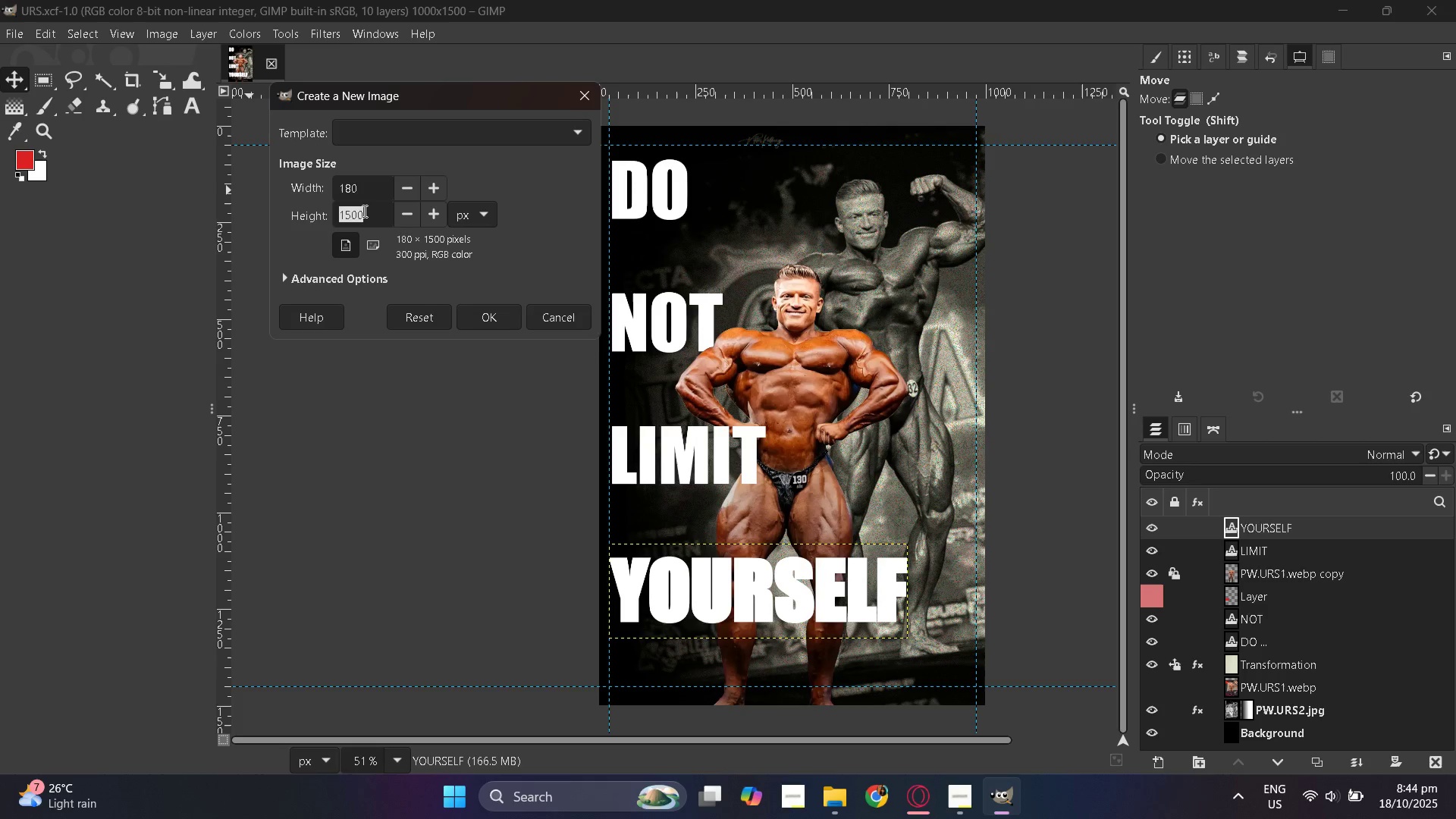 
triple_click([363, 211])
 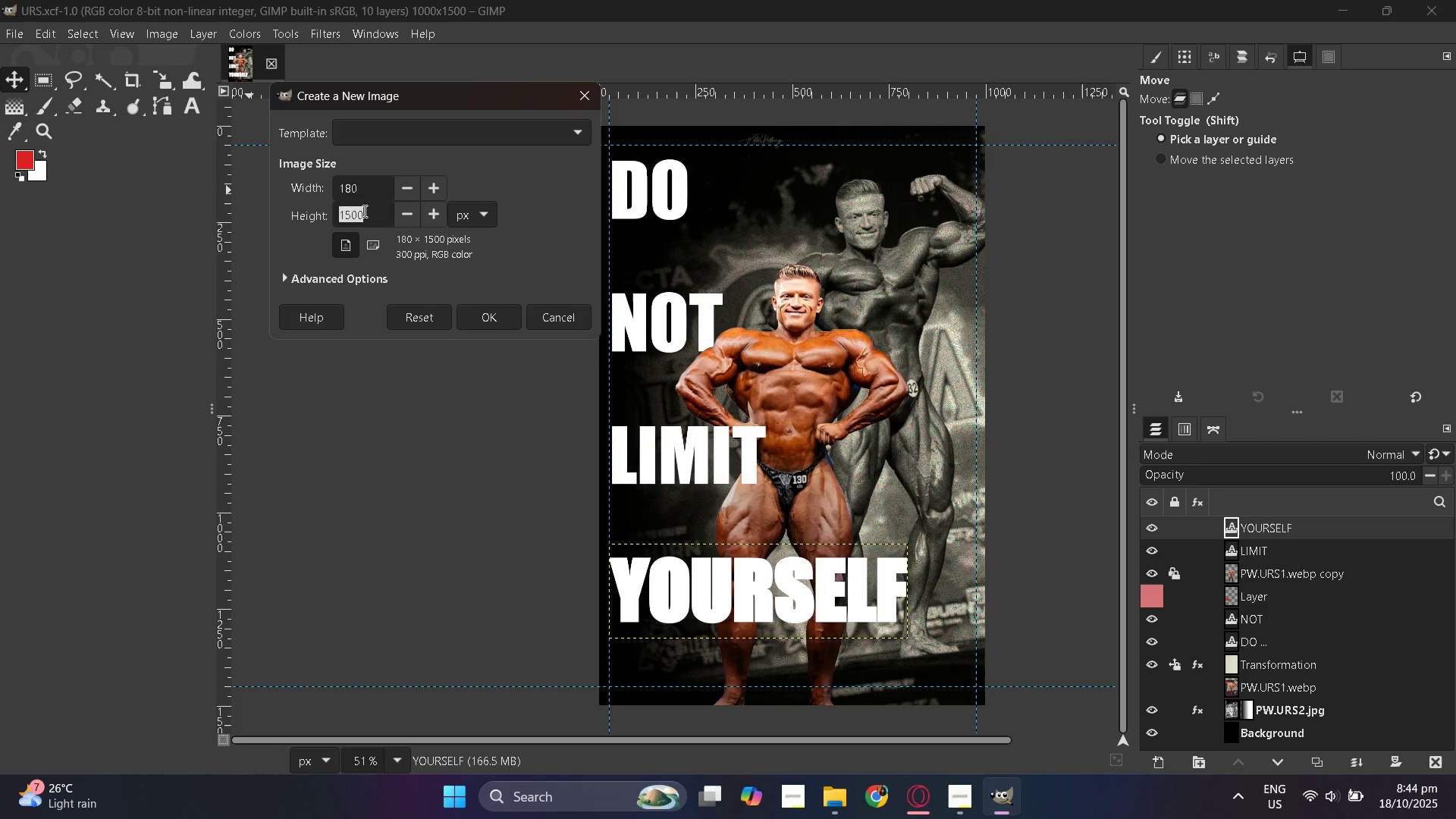 
key(Numpad1)
 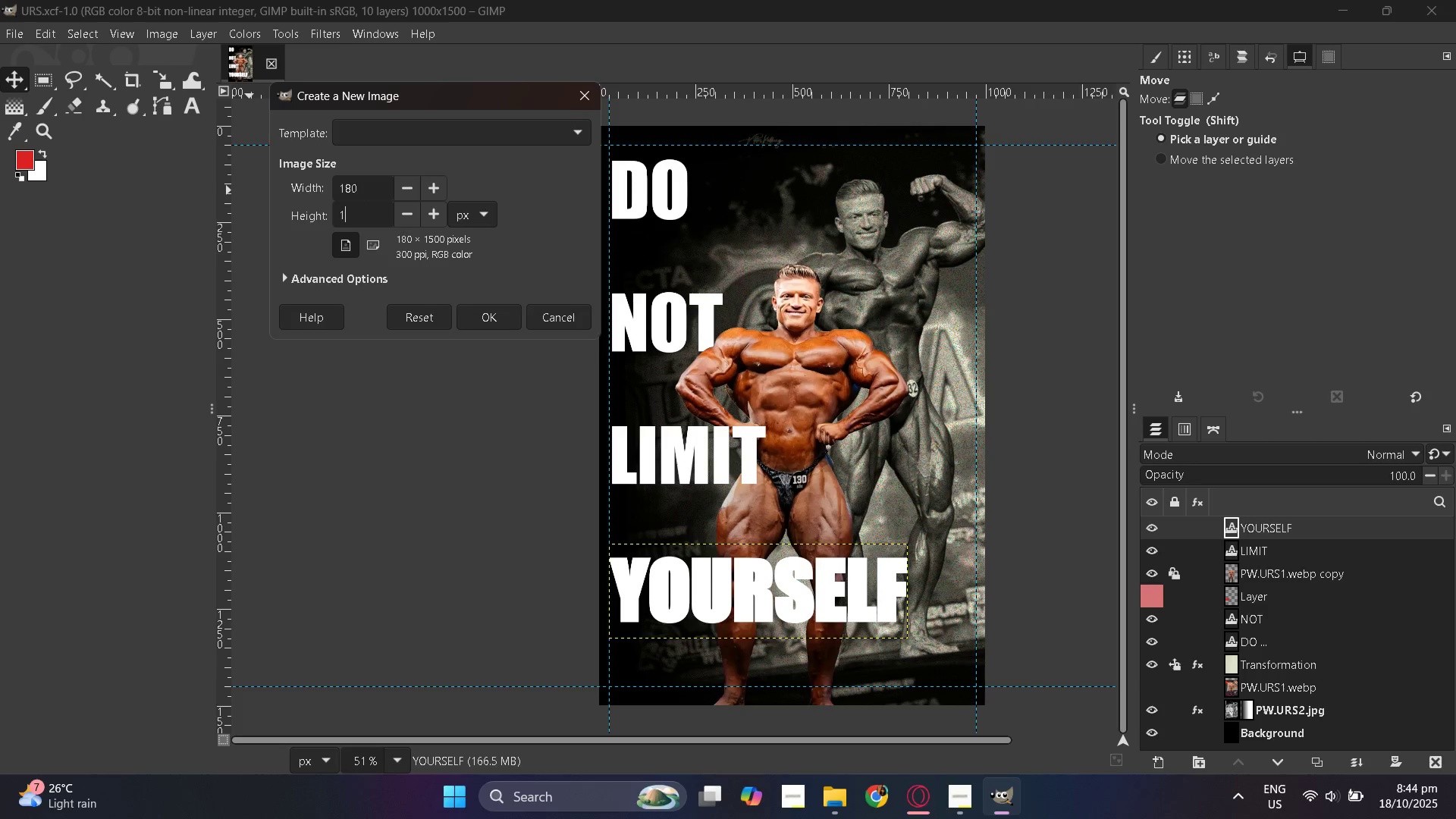 
key(Numpad3)
 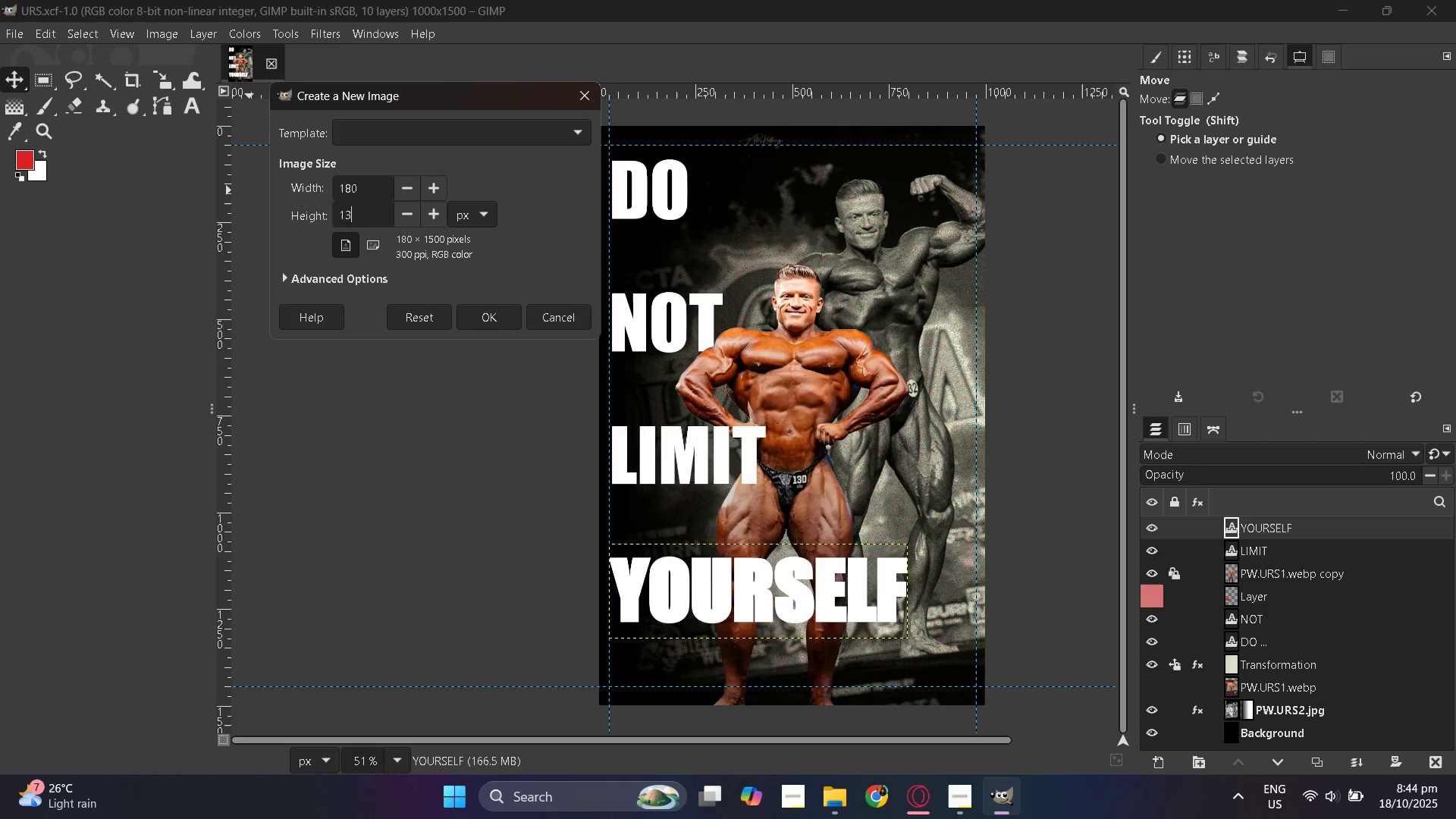 
key(Numpad5)
 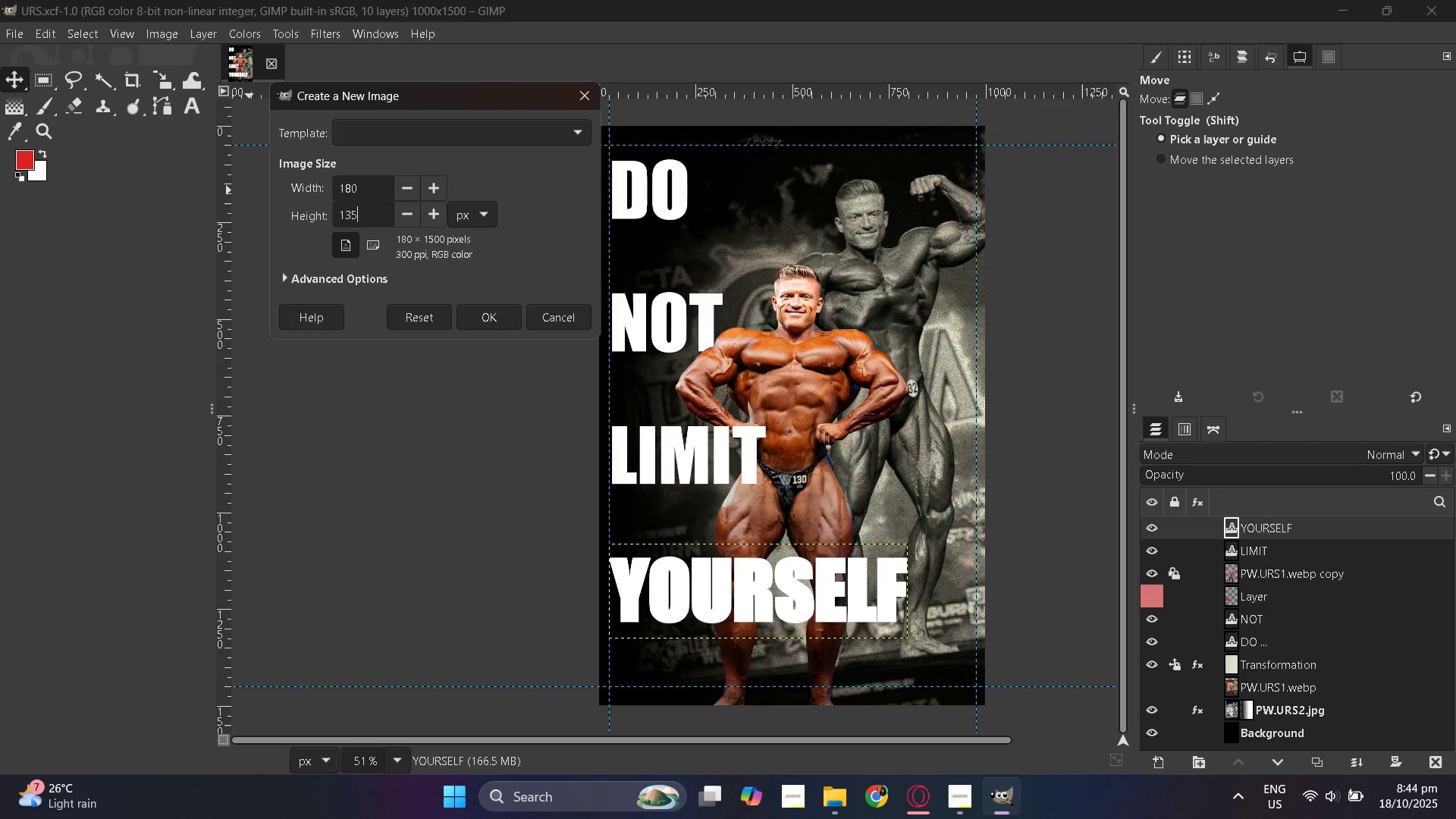 
key(Numpad0)
 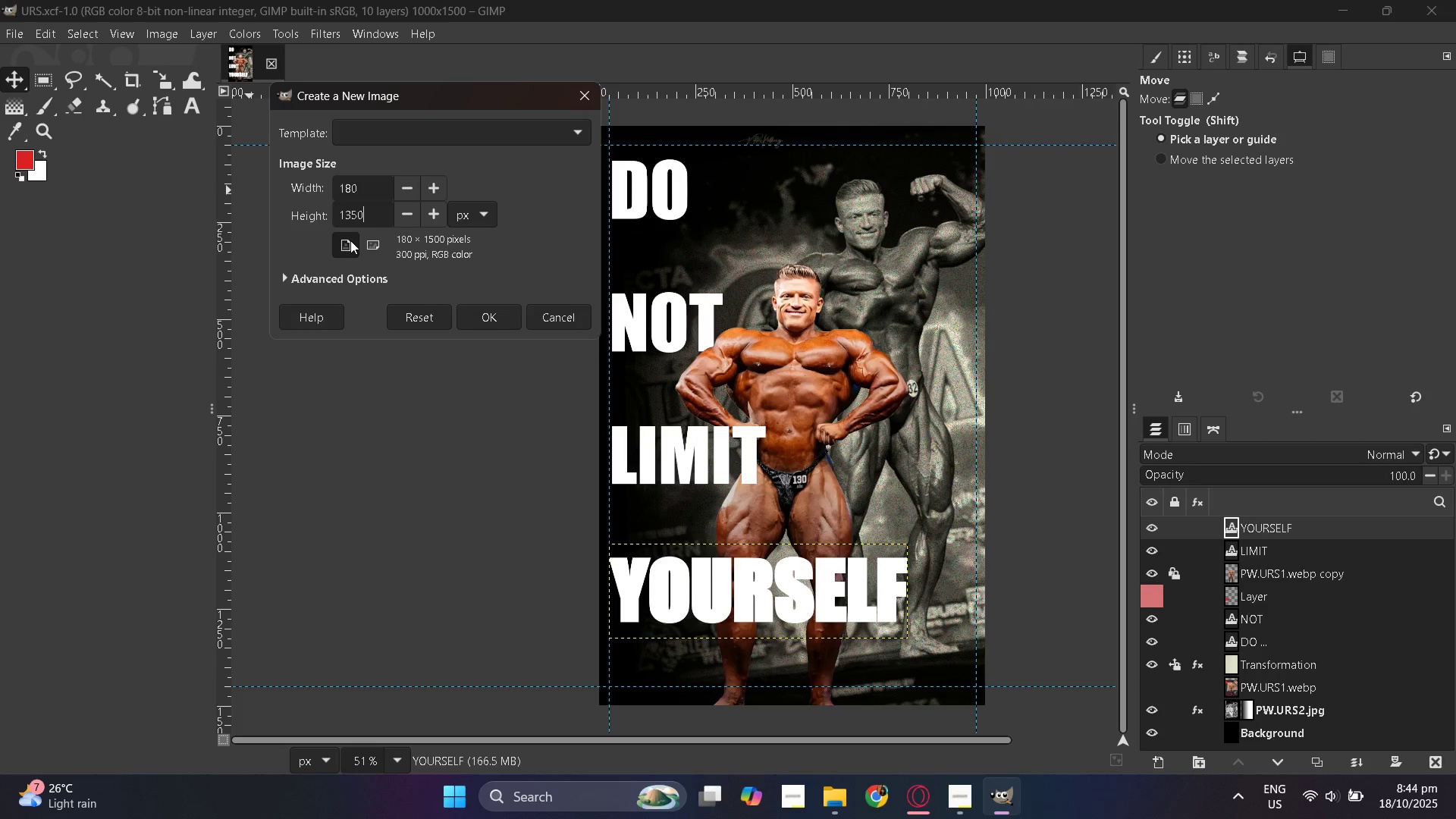 
left_click([511, 319])
 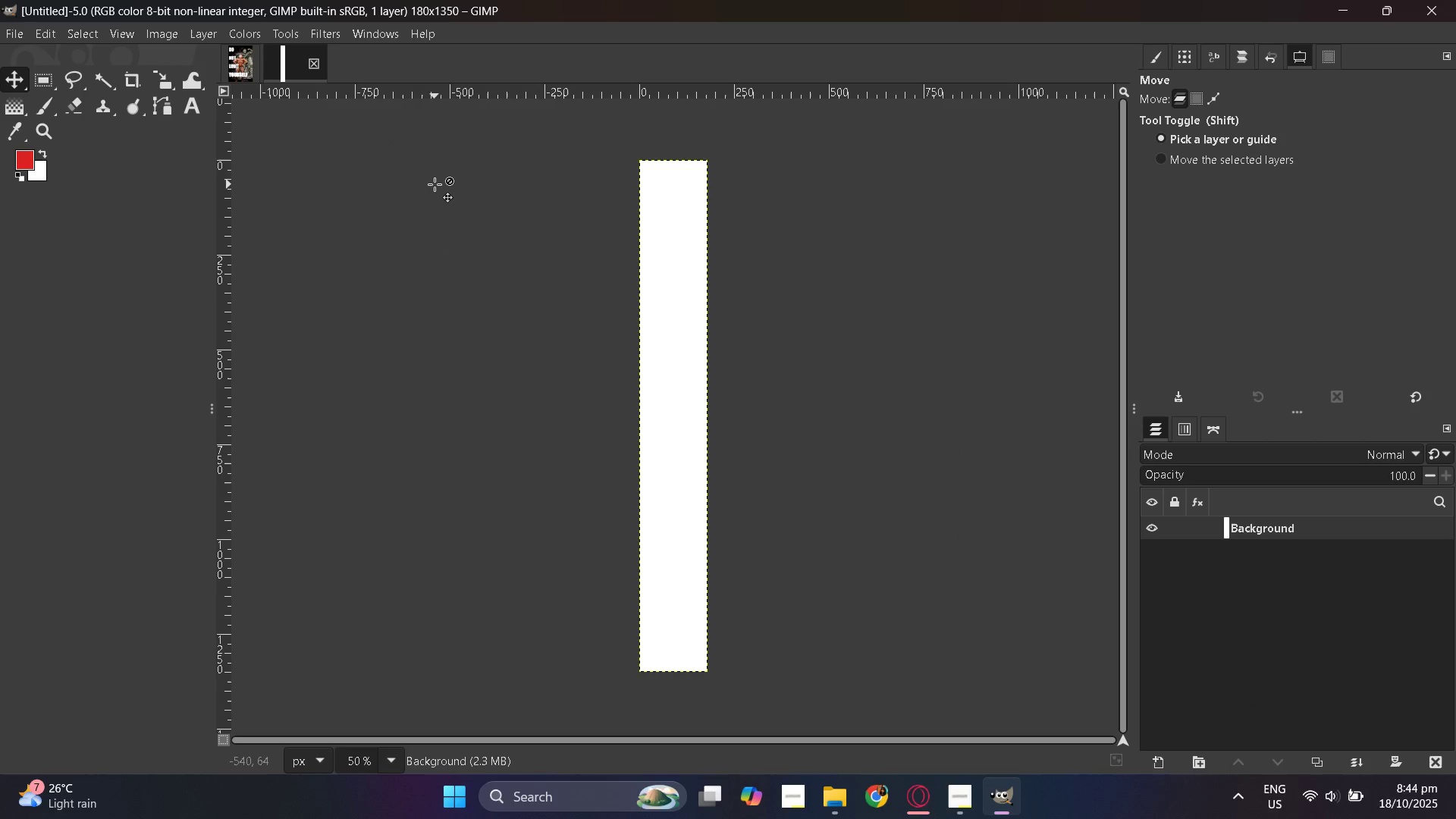 
hold_key(key=ControlLeft, duration=0.82)
 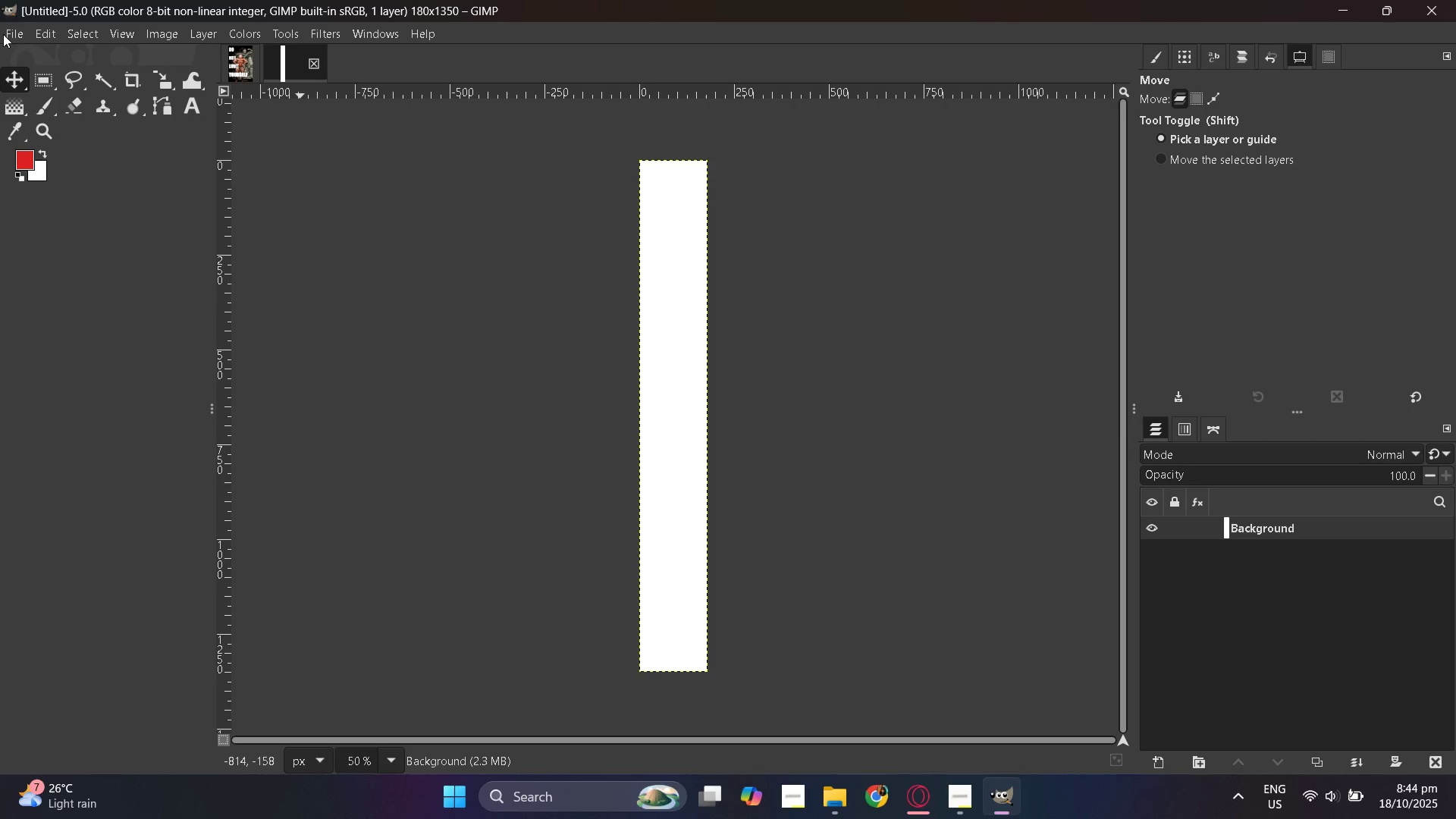 
left_click([12, 29])
 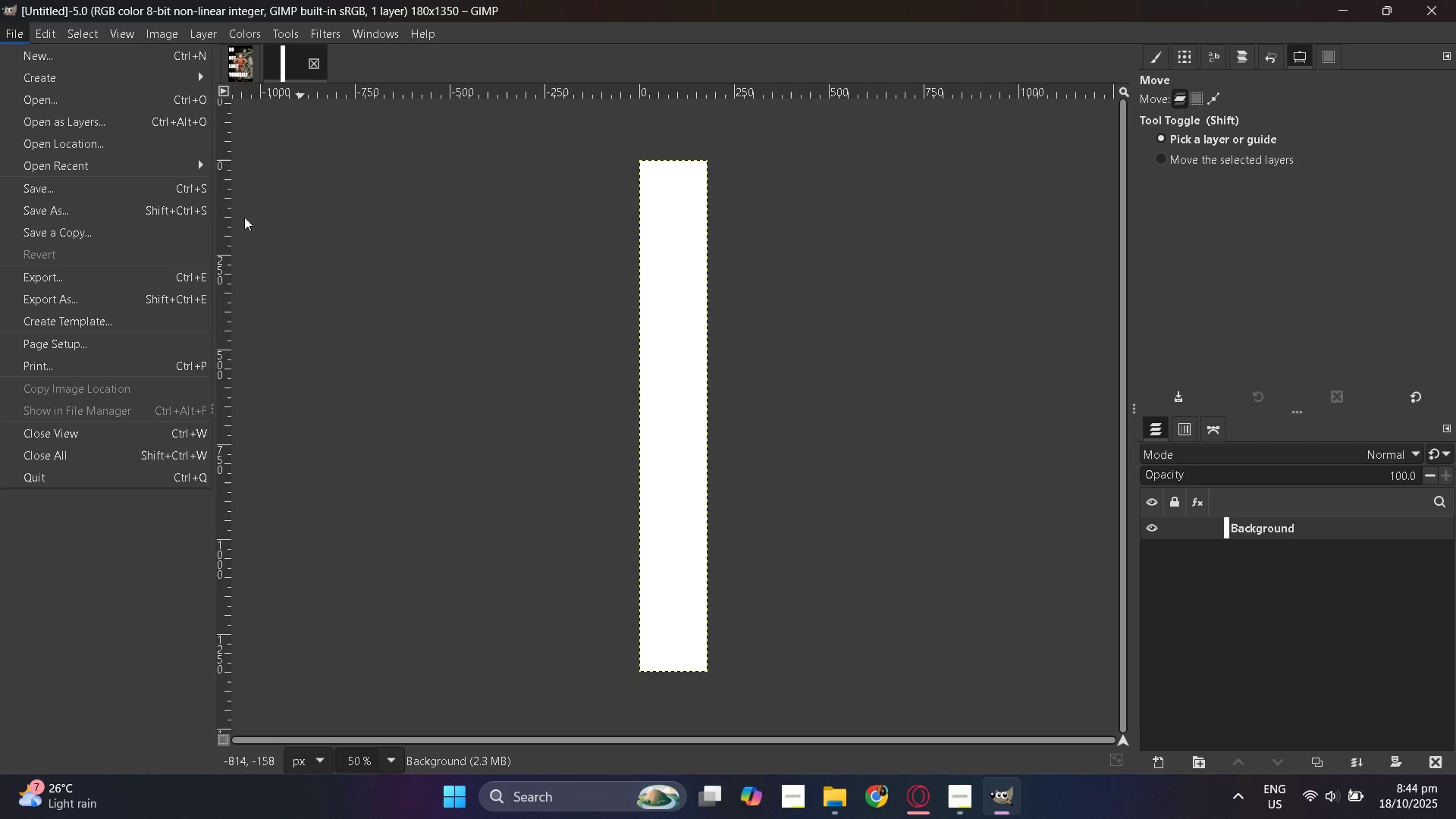 
wait(6.16)
 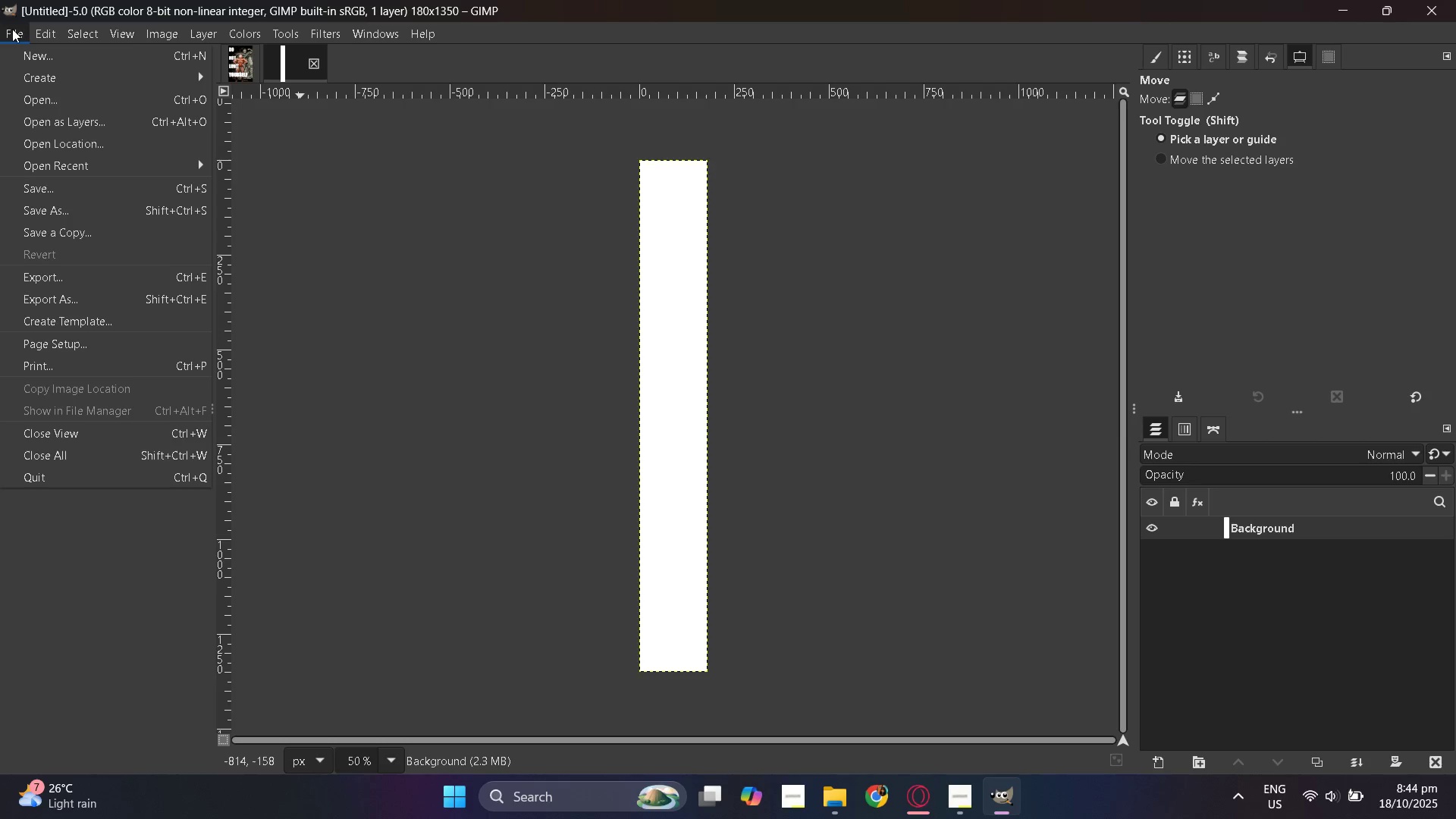 
double_click([315, 61])
 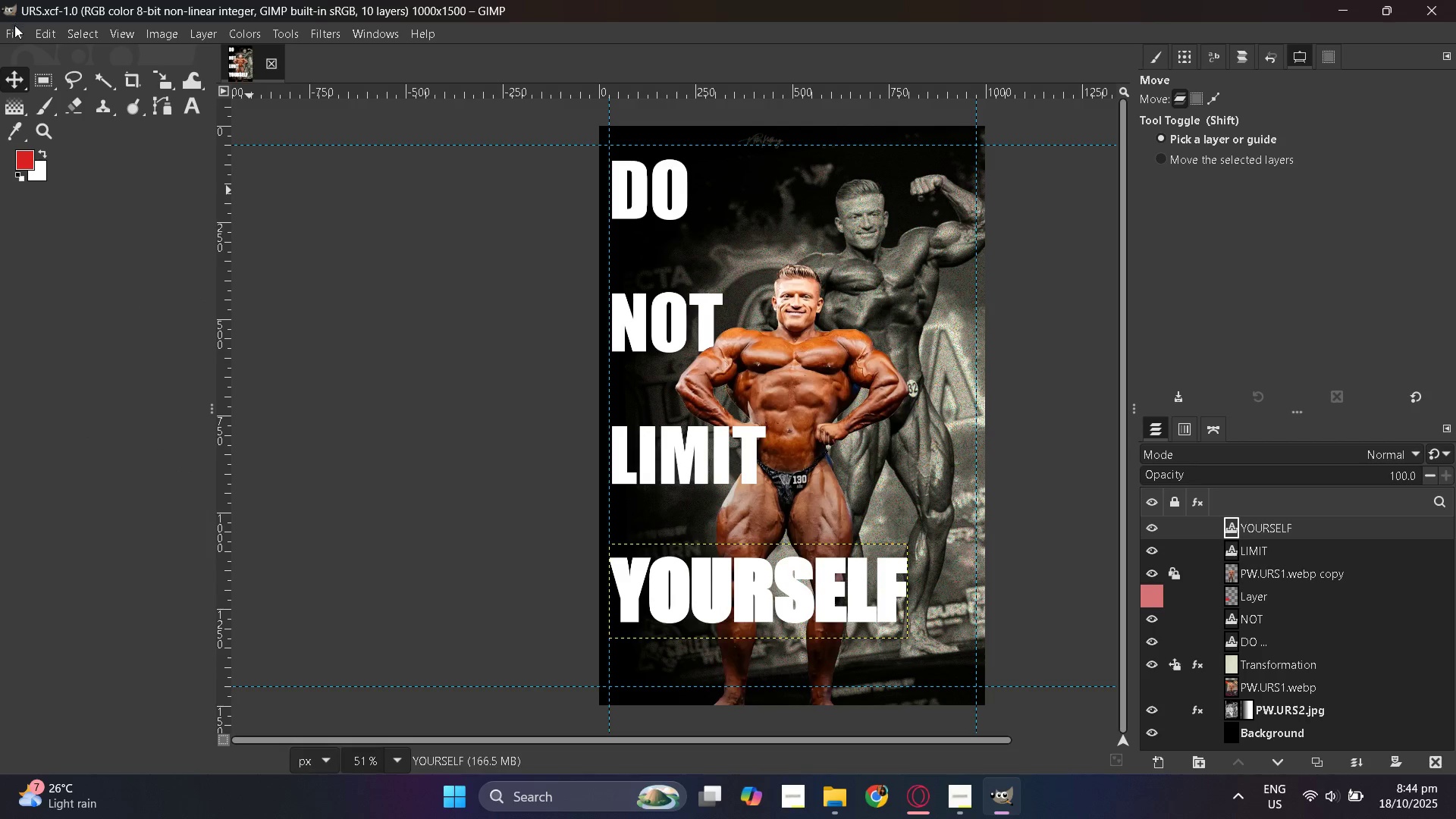 
left_click([14, 27])
 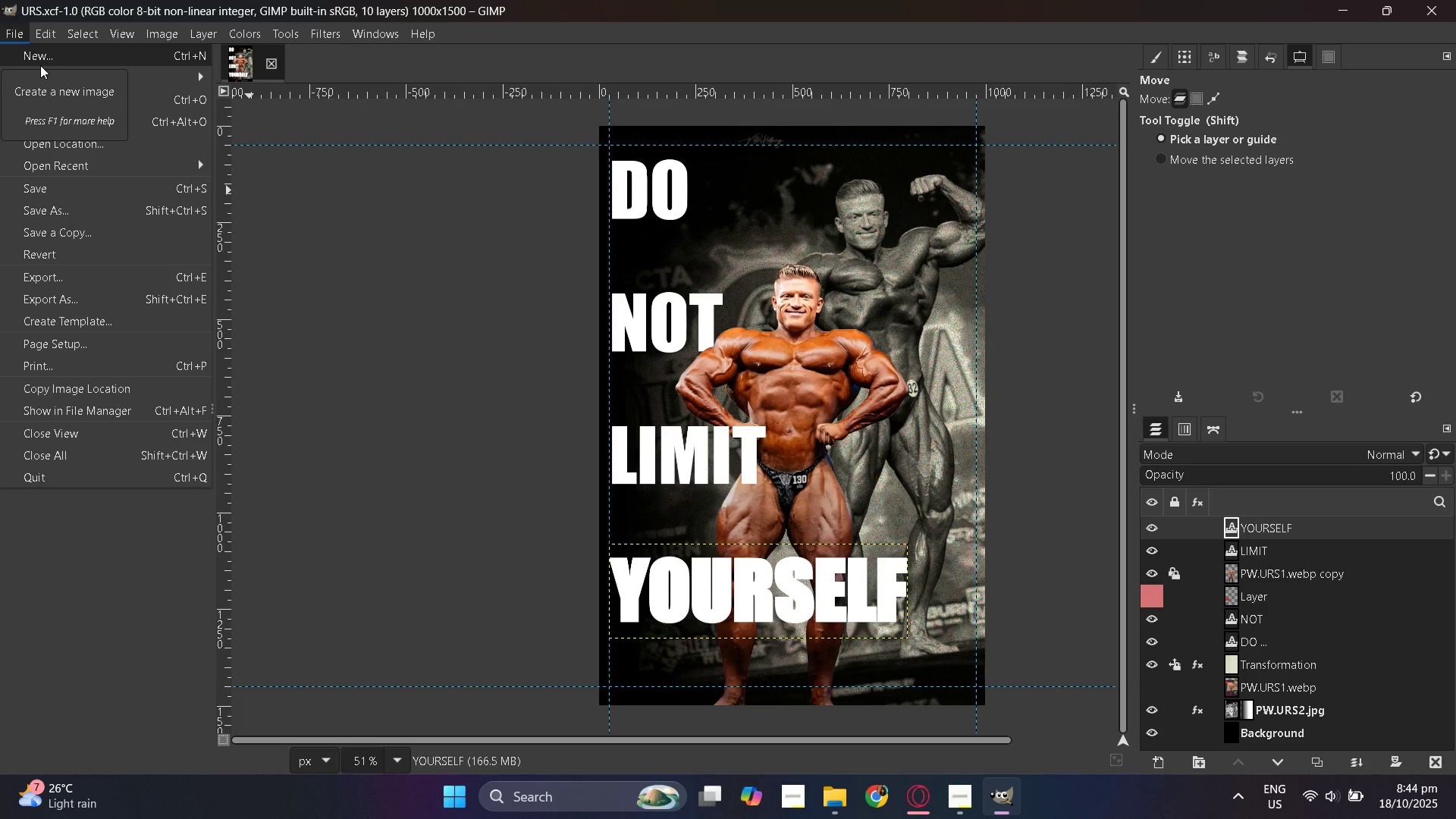 
left_click([40, 65])
 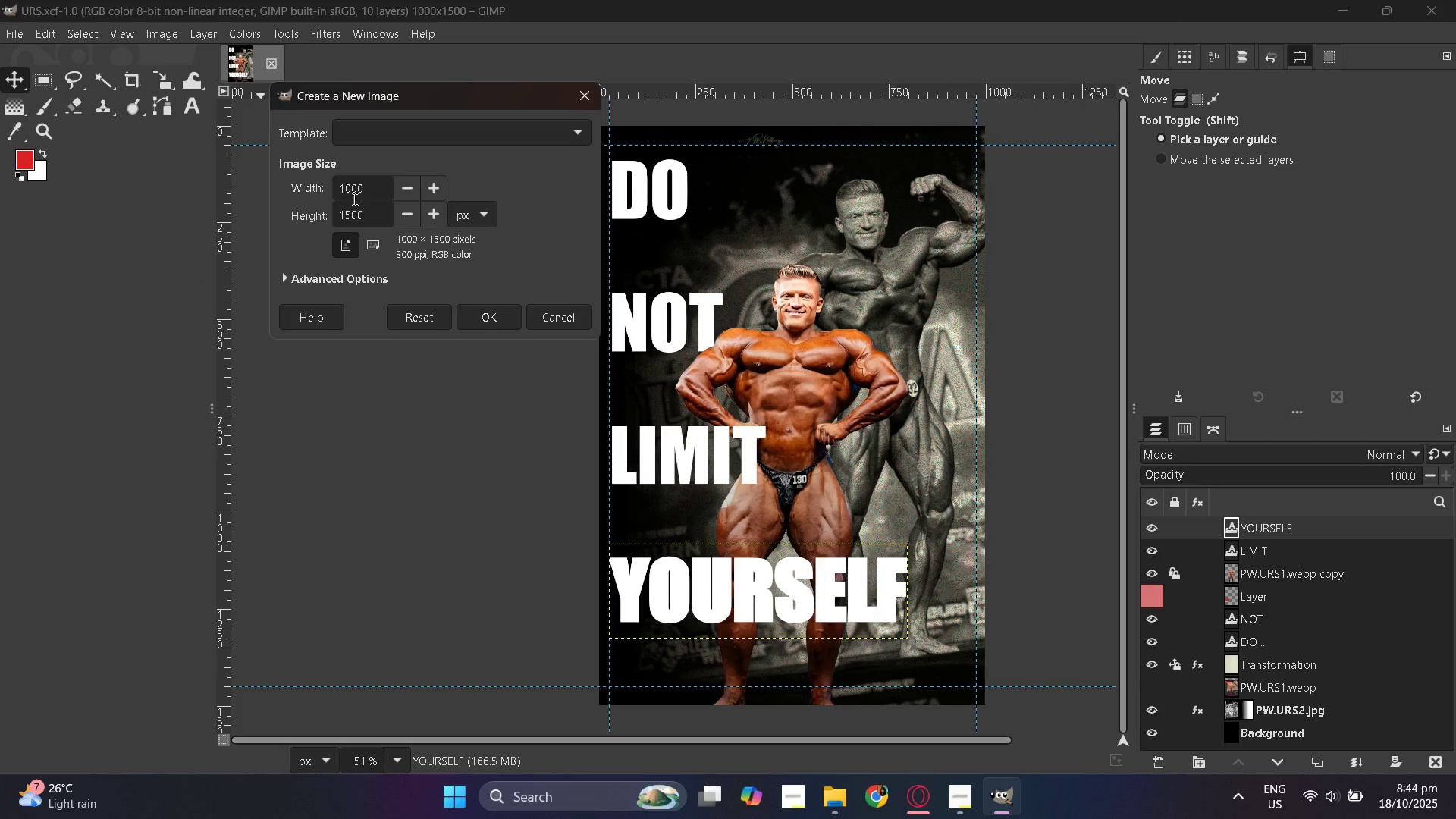 
double_click([366, 184])
 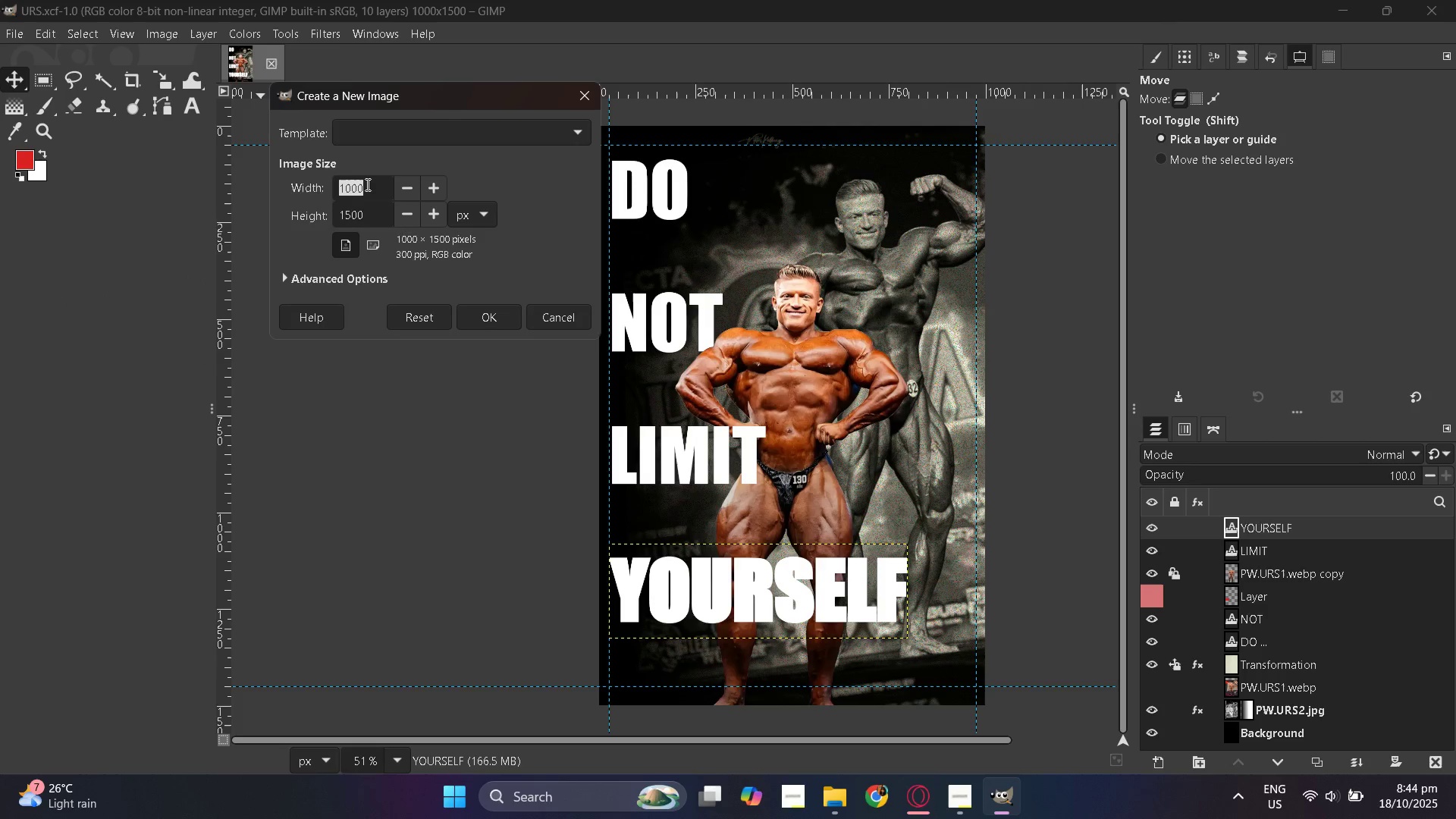 
triple_click([366, 184])
 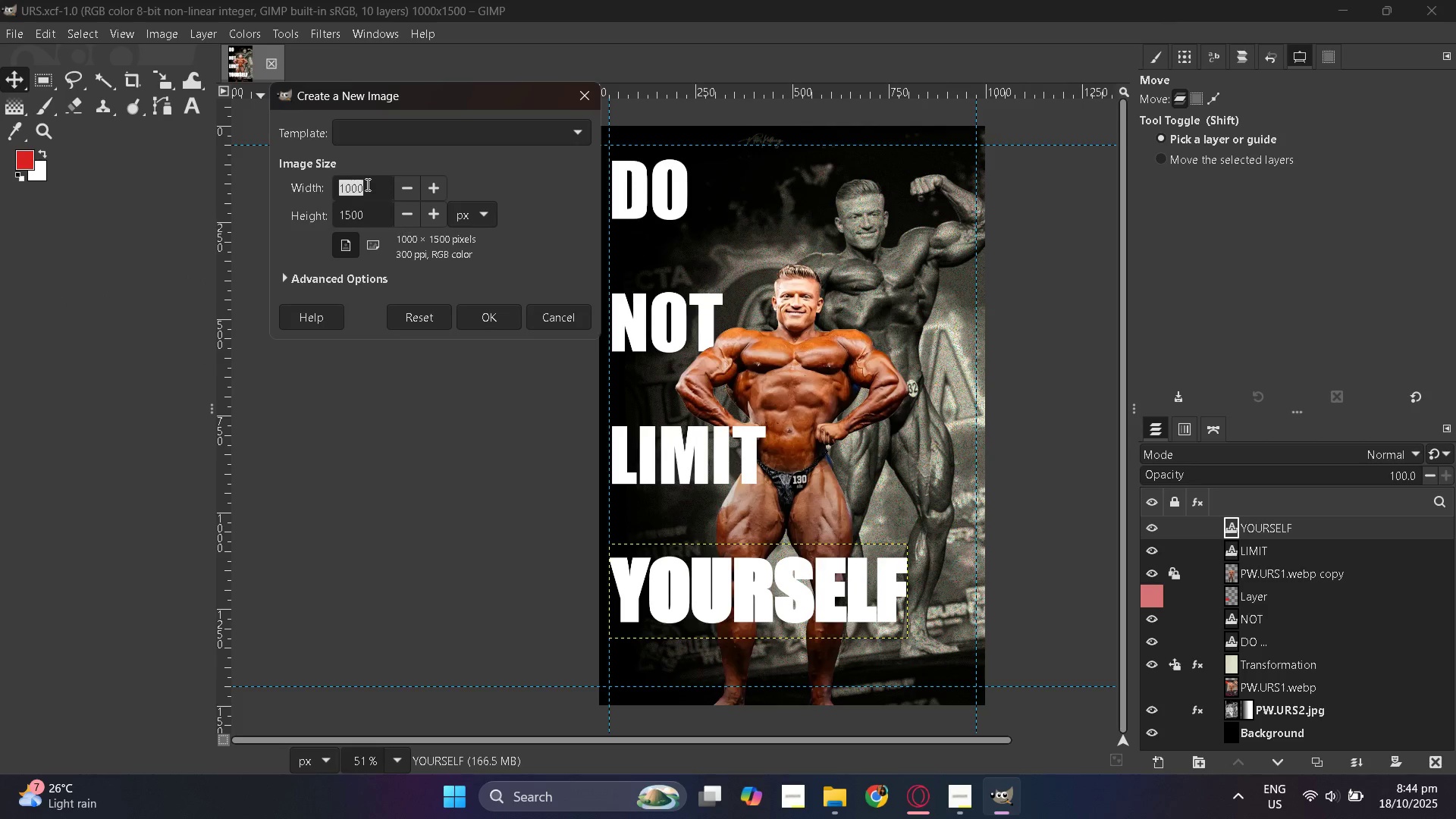 
key(Numpad1)
 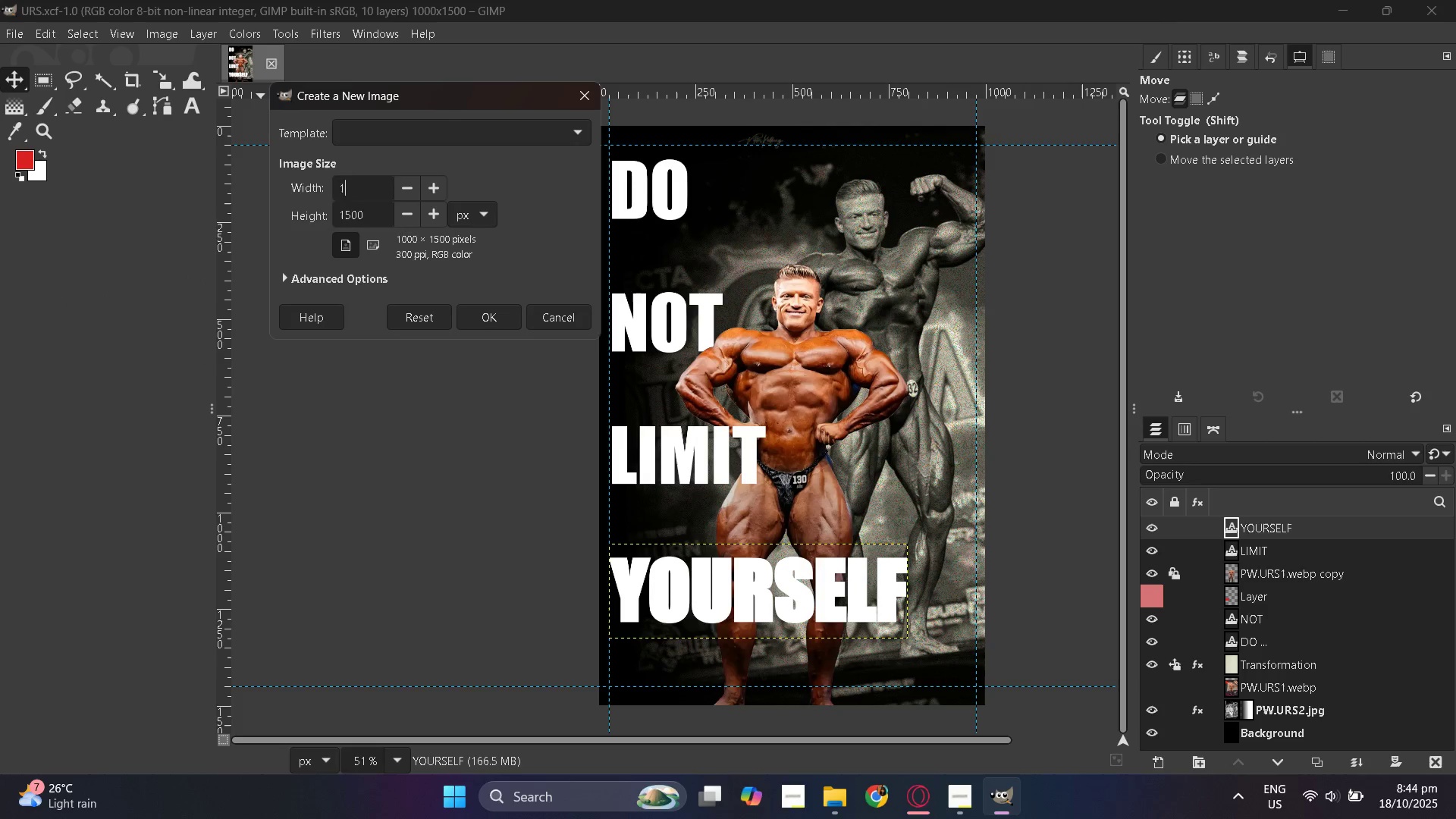 
key(Numpad0)
 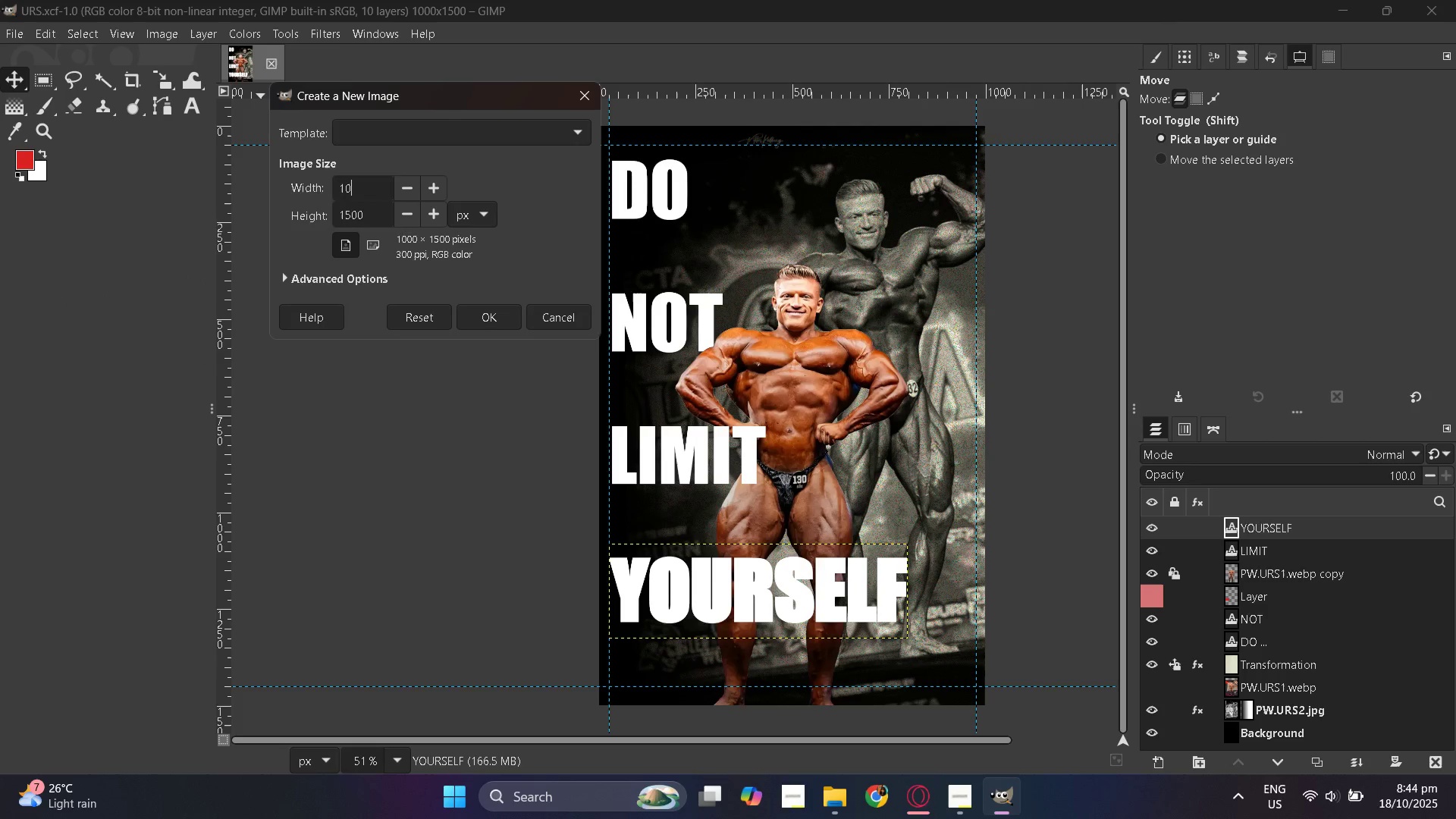 
key(Numpad8)
 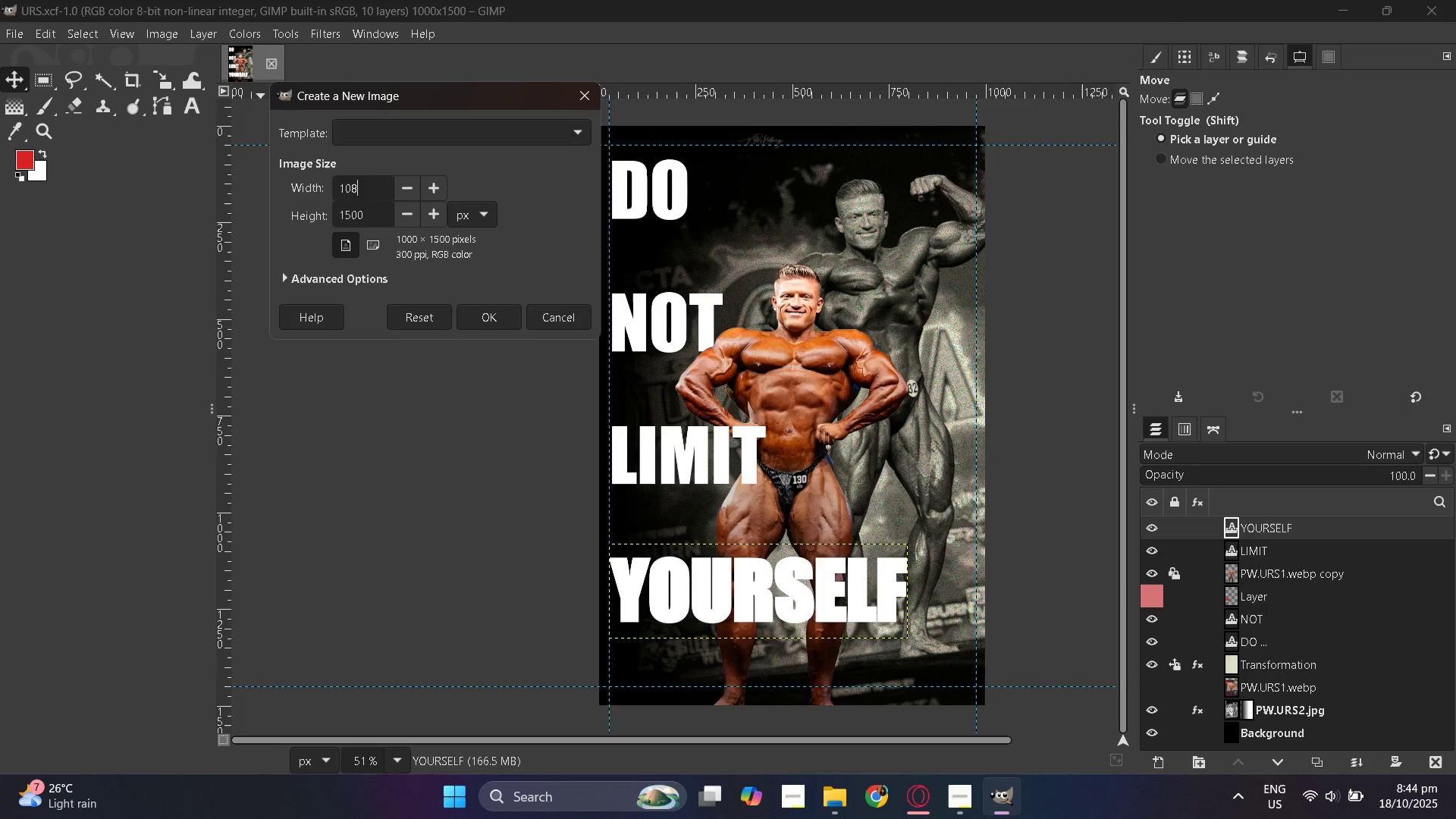 
key(Numpad0)
 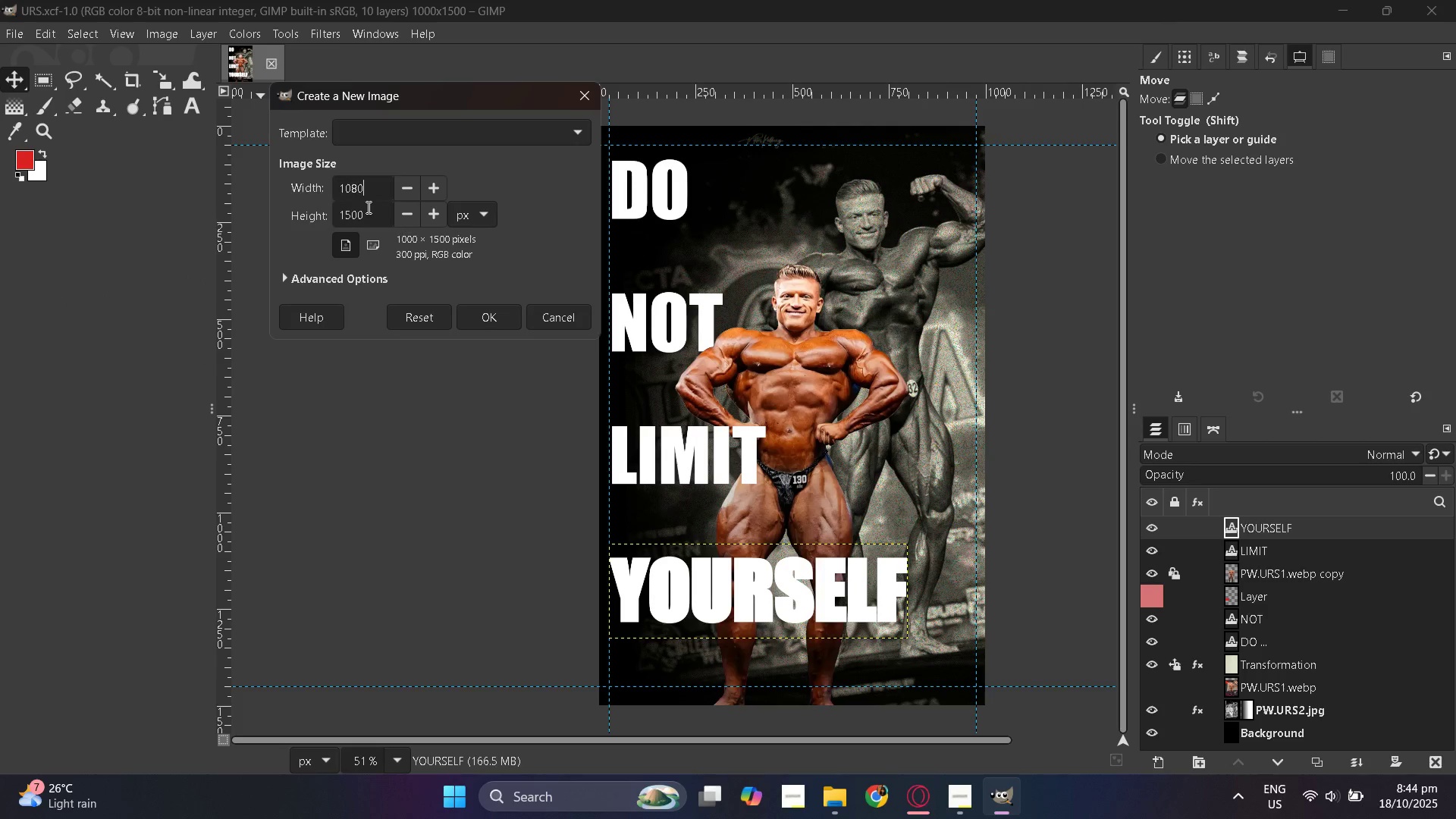 
double_click([367, 207])
 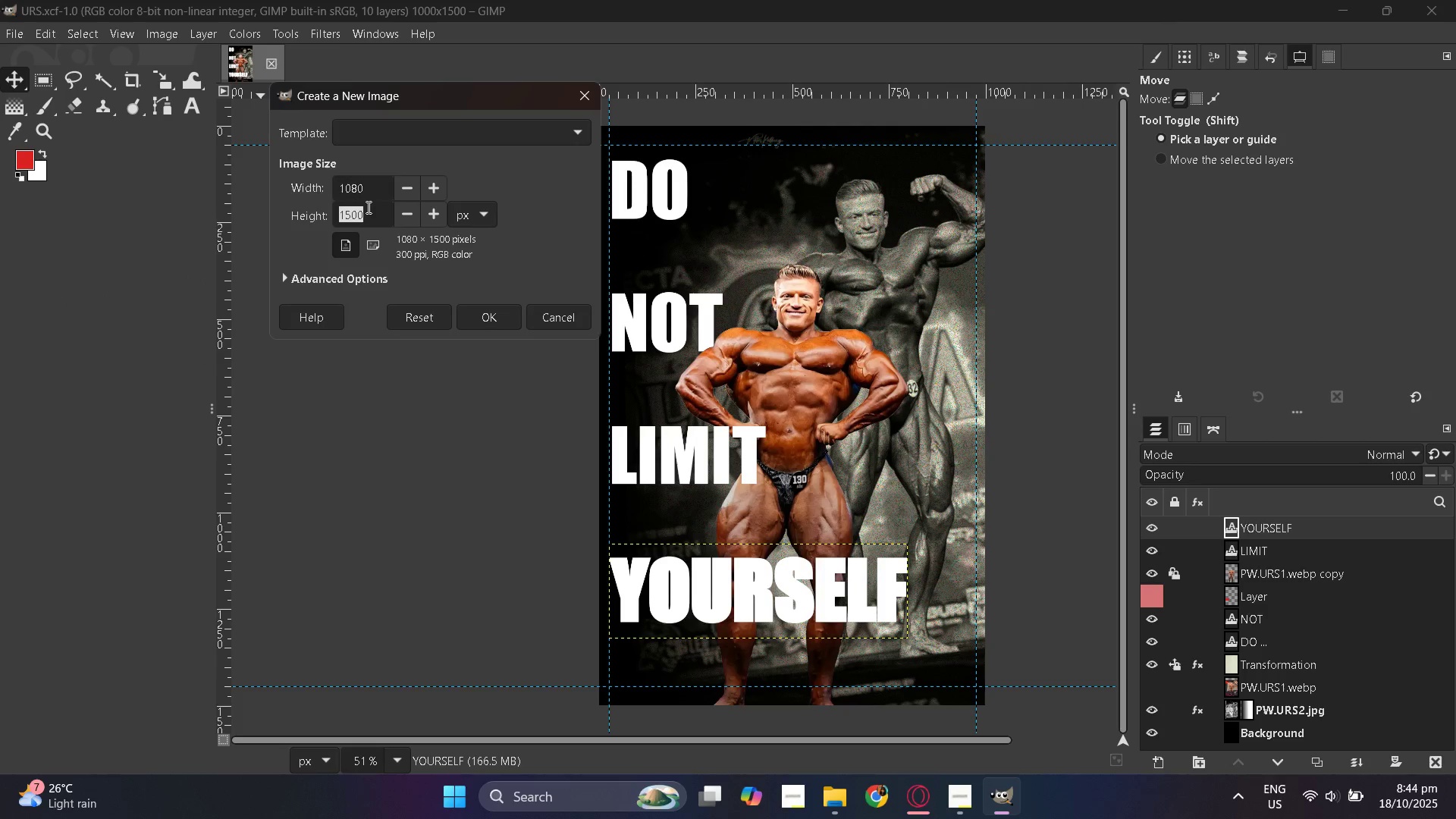 
key(Numpad1)
 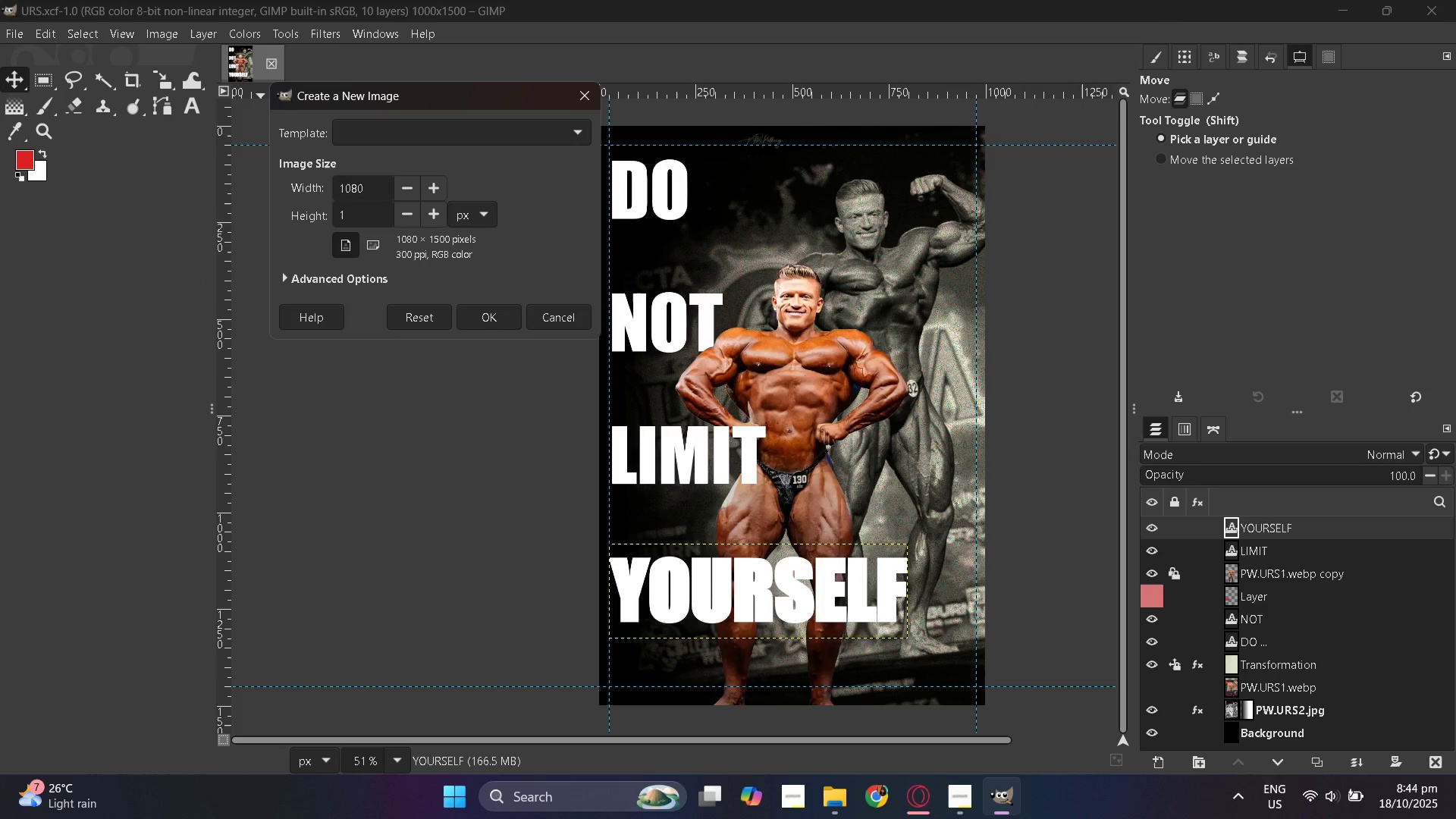 
key(Numpad3)
 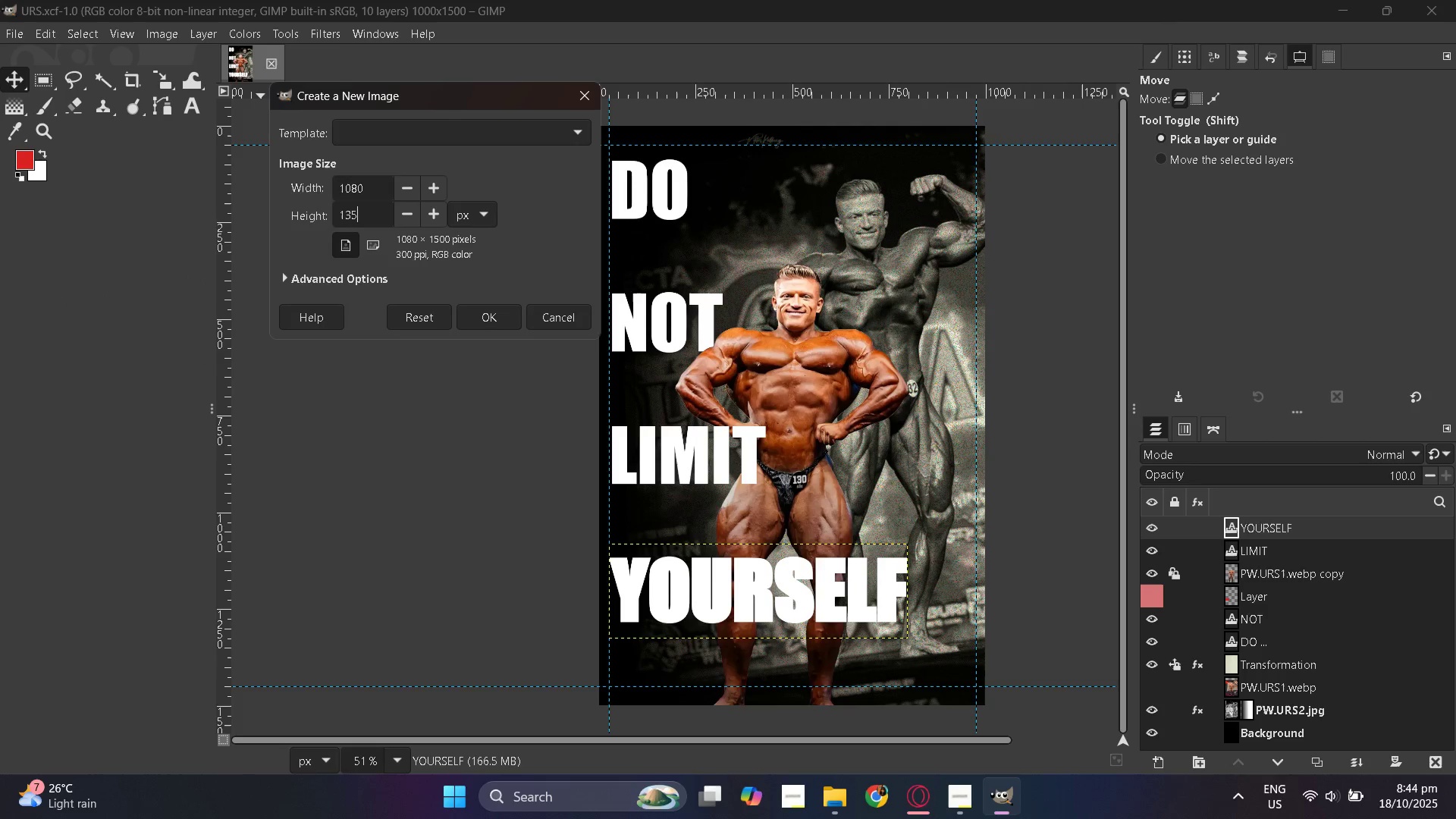 
key(Numpad5)
 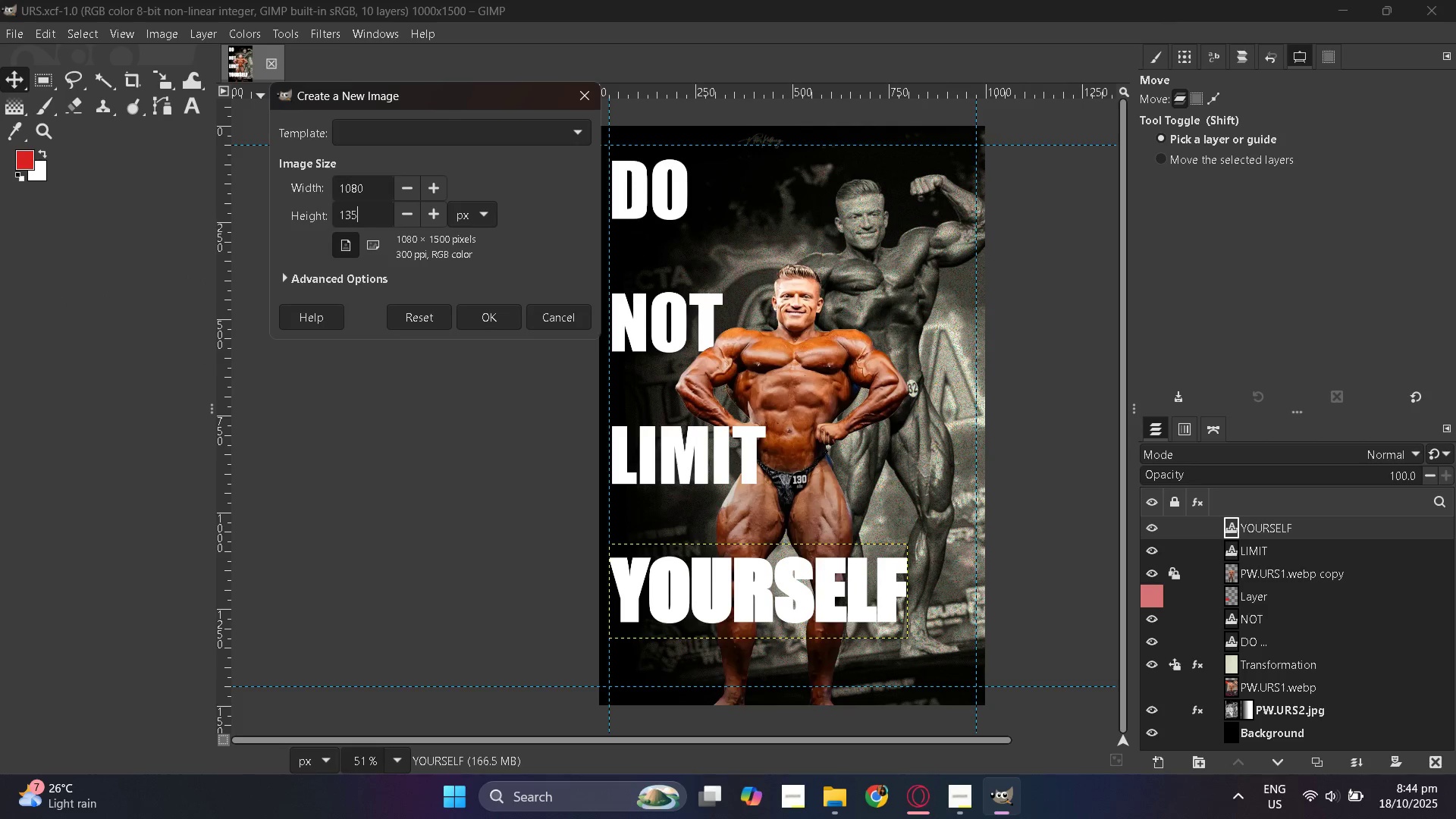 
key(Numpad0)
 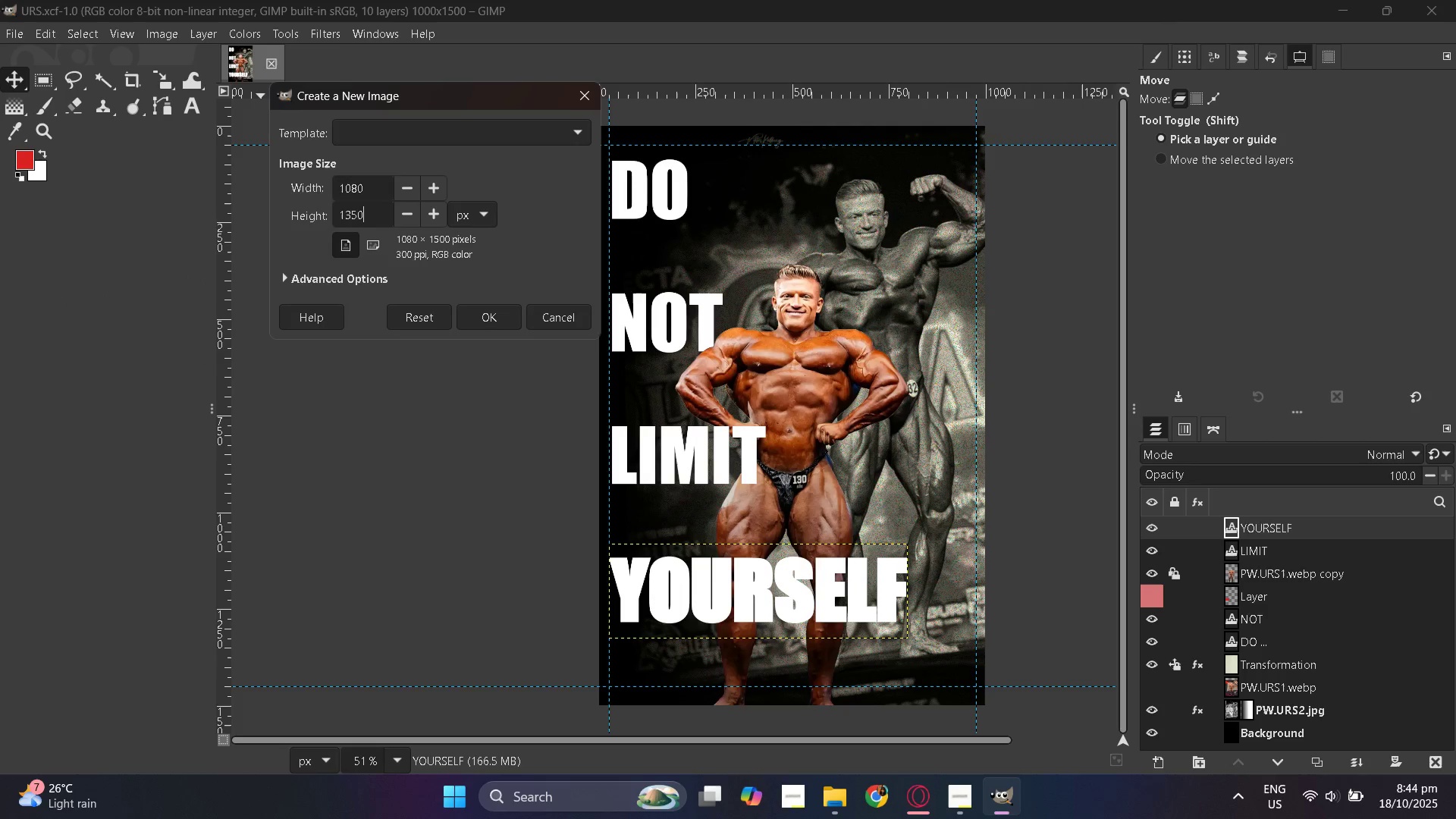 
key(NumpadEnter)
 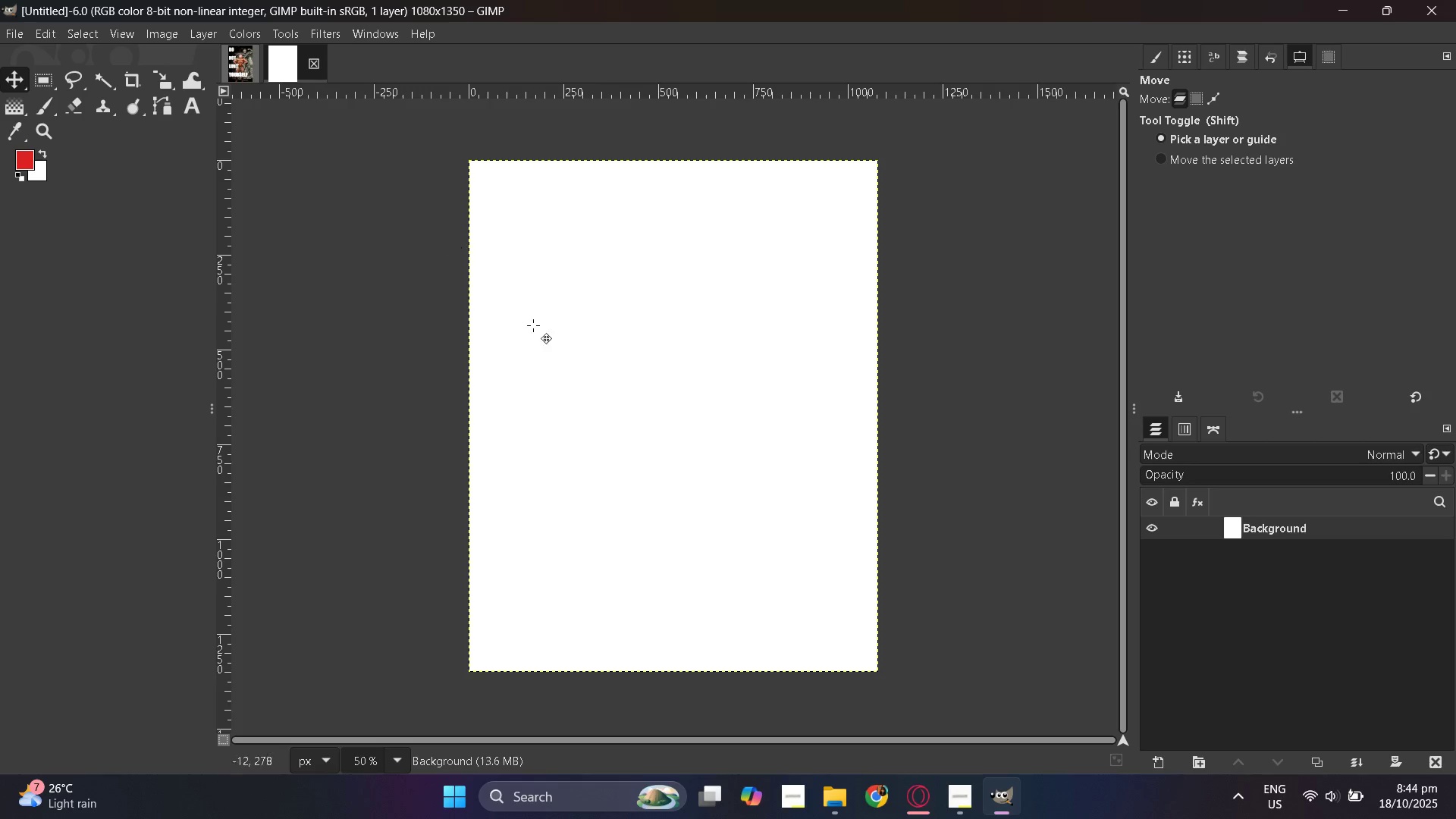 
scroll: coordinate [542, 375], scroll_direction: up, amount: 1.0
 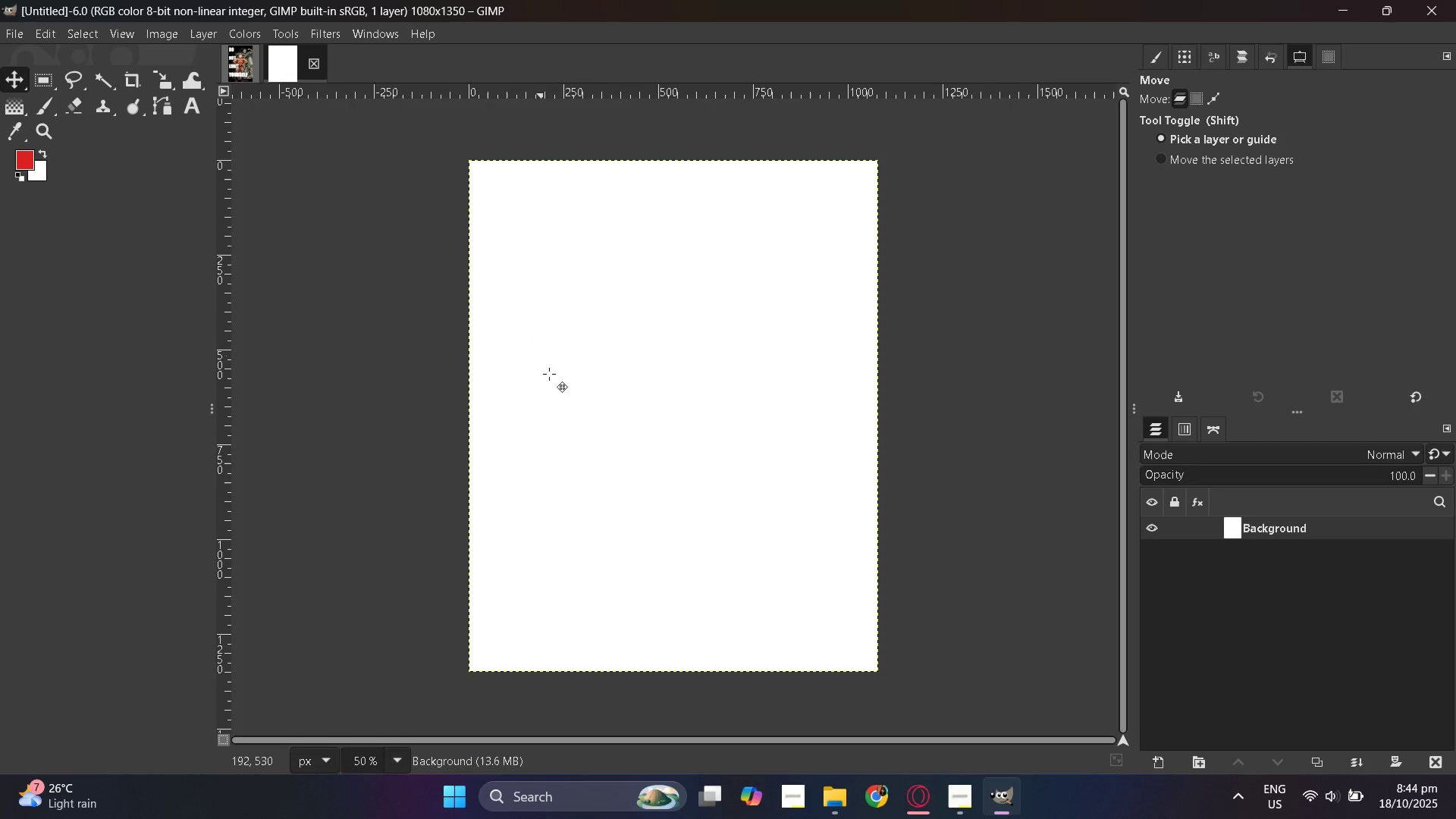 
hold_key(key=ControlLeft, duration=0.33)
scroll: coordinate [557, 391], scroll_direction: up, amount: 5.0
 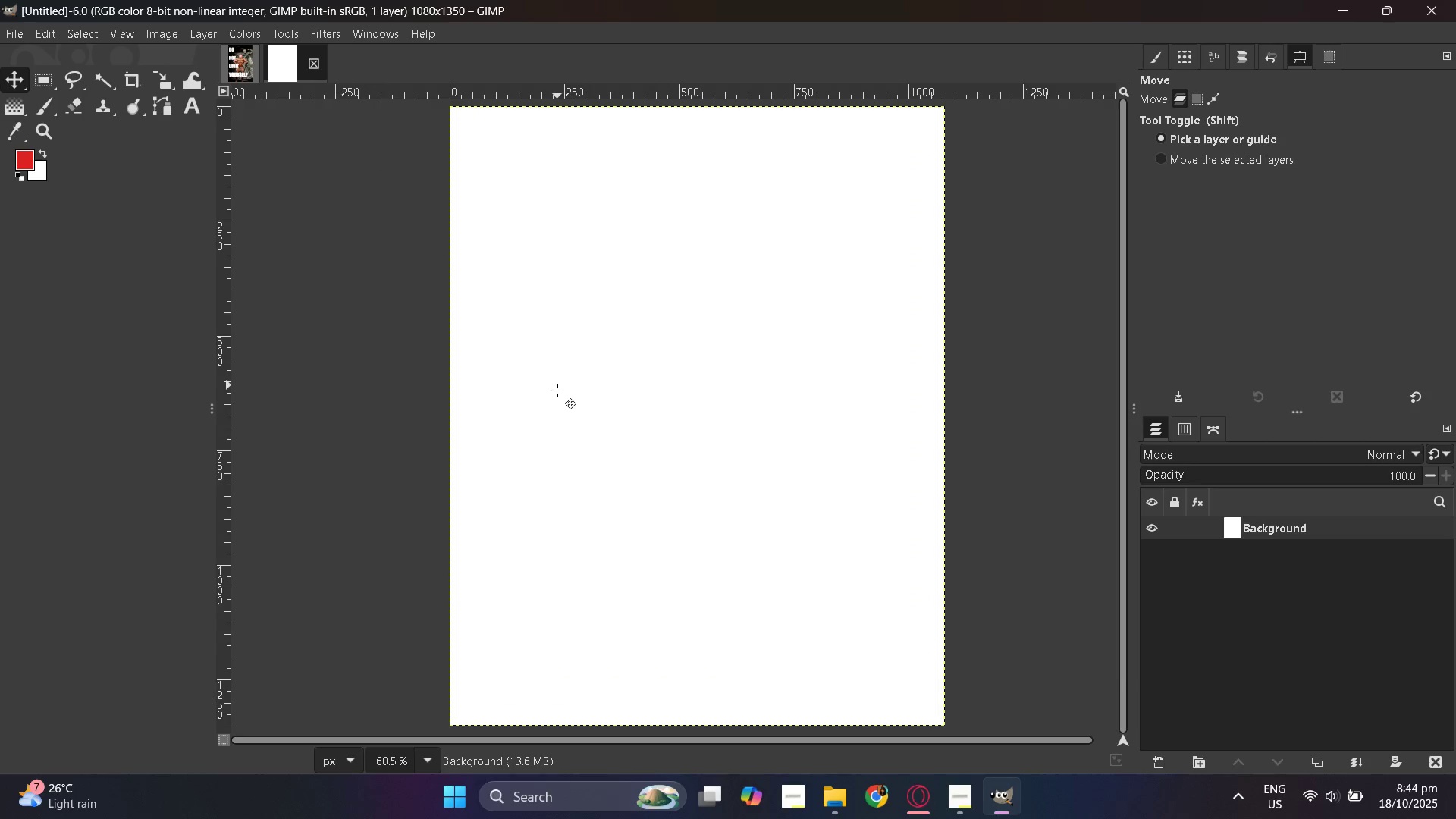 
hold_key(key=ControlLeft, duration=0.38)
 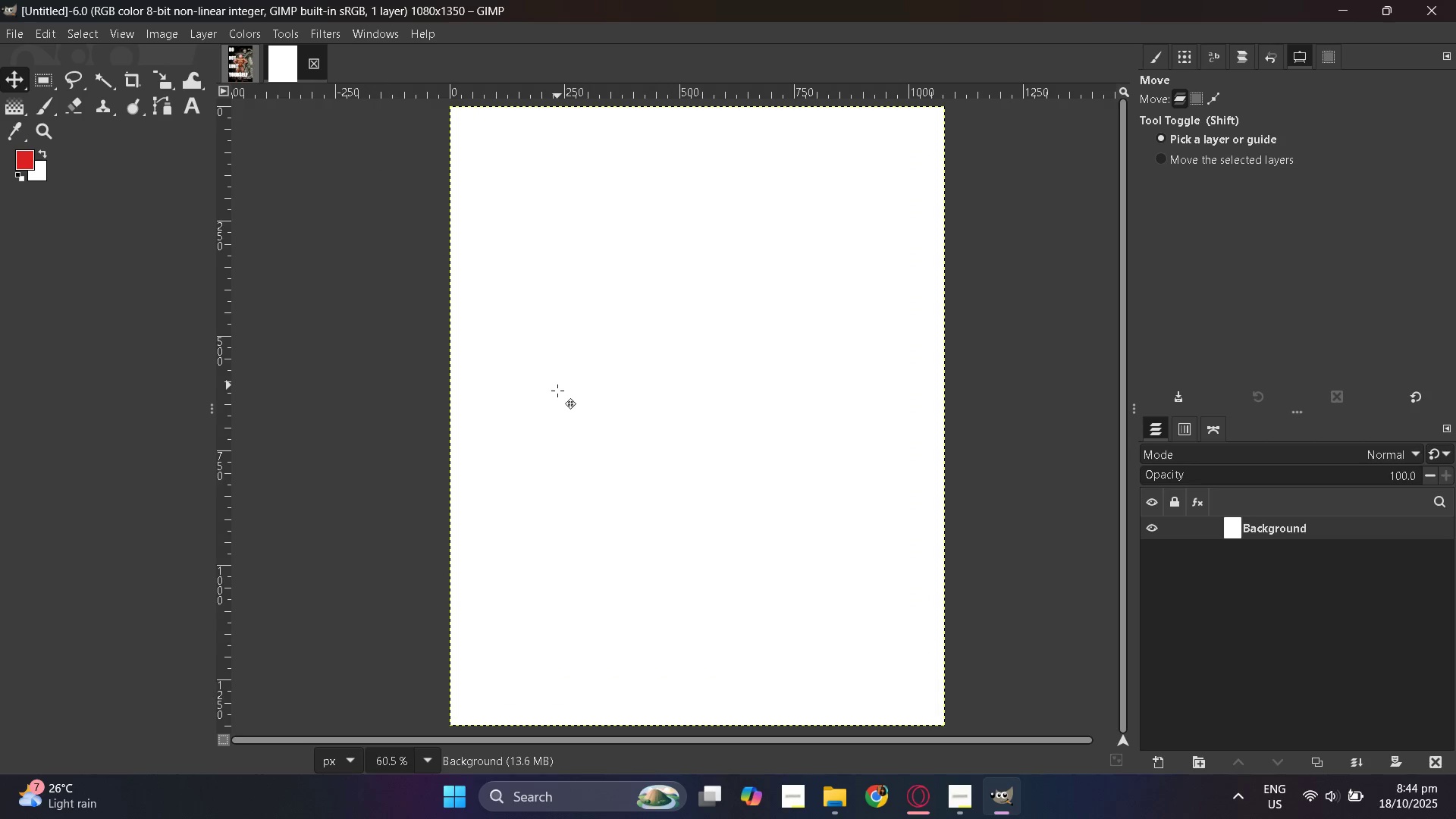 
hold_key(key=ControlLeft, duration=0.99)
scroll: coordinate [557, 391], scroll_direction: up, amount: 1.0
 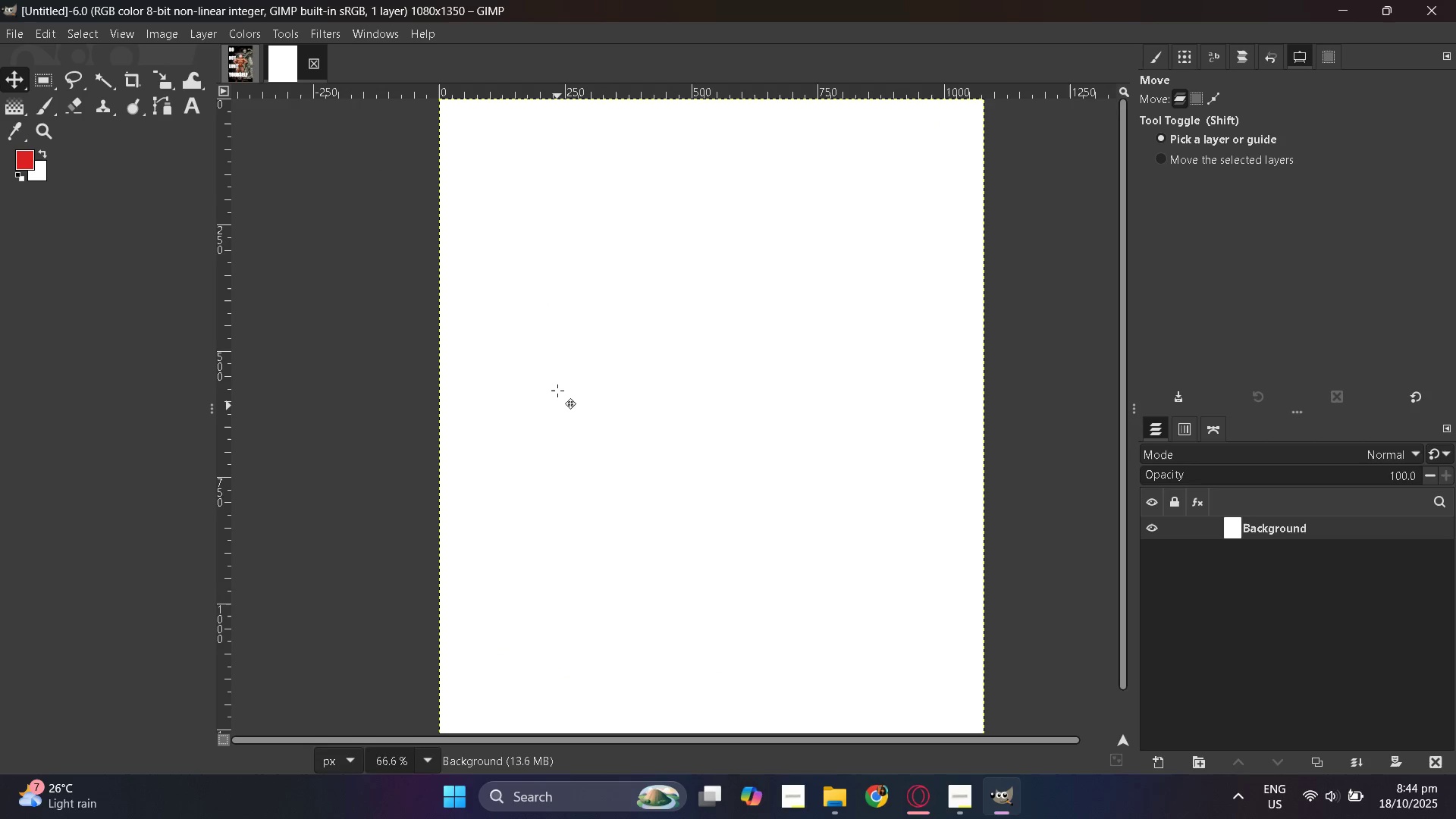 
hold_key(key=ControlLeft, duration=0.46)
scroll: coordinate [557, 391], scroll_direction: down, amount: 1.0
 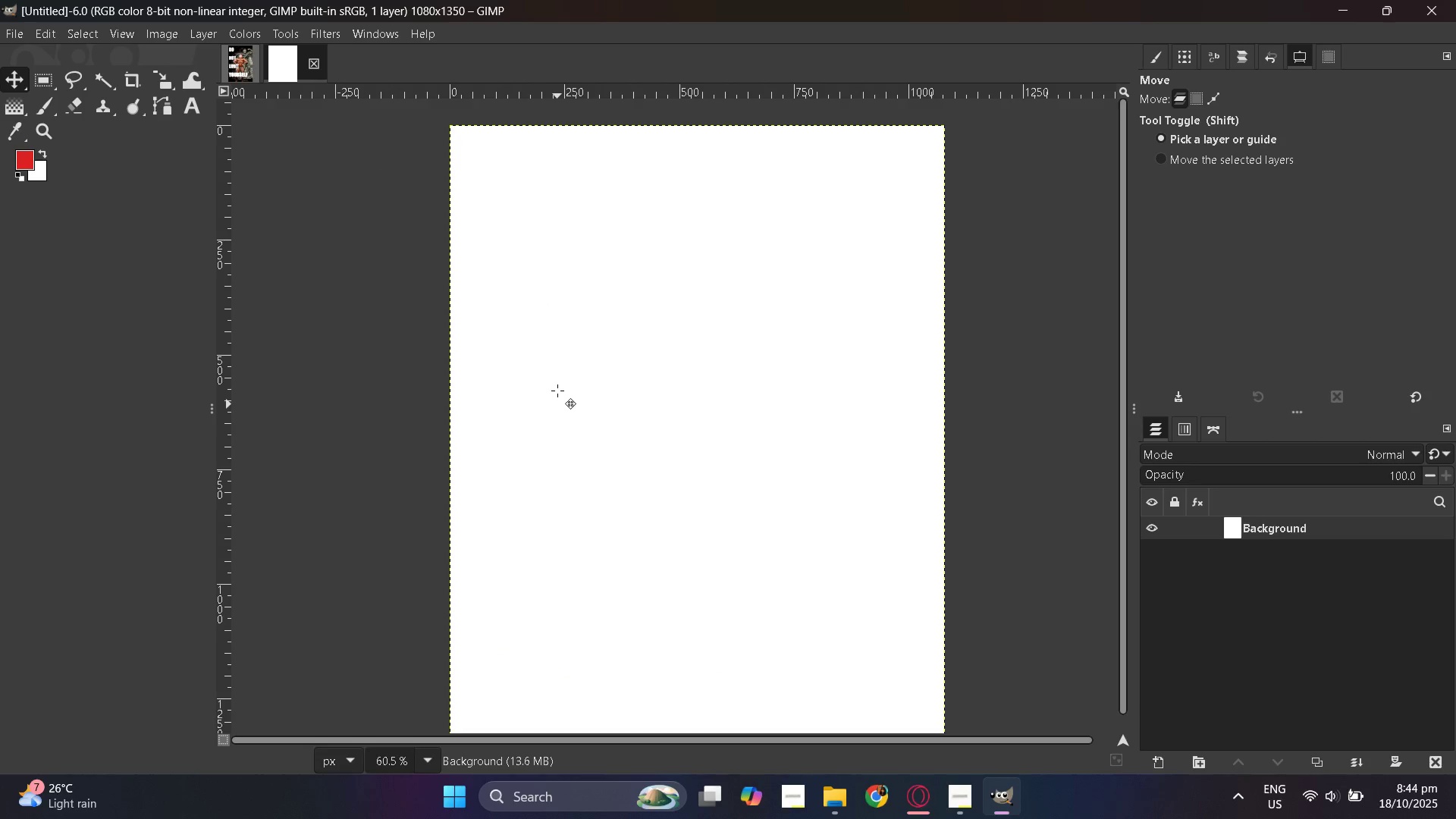 
scroll: coordinate [557, 391], scroll_direction: none, amount: 0.0
 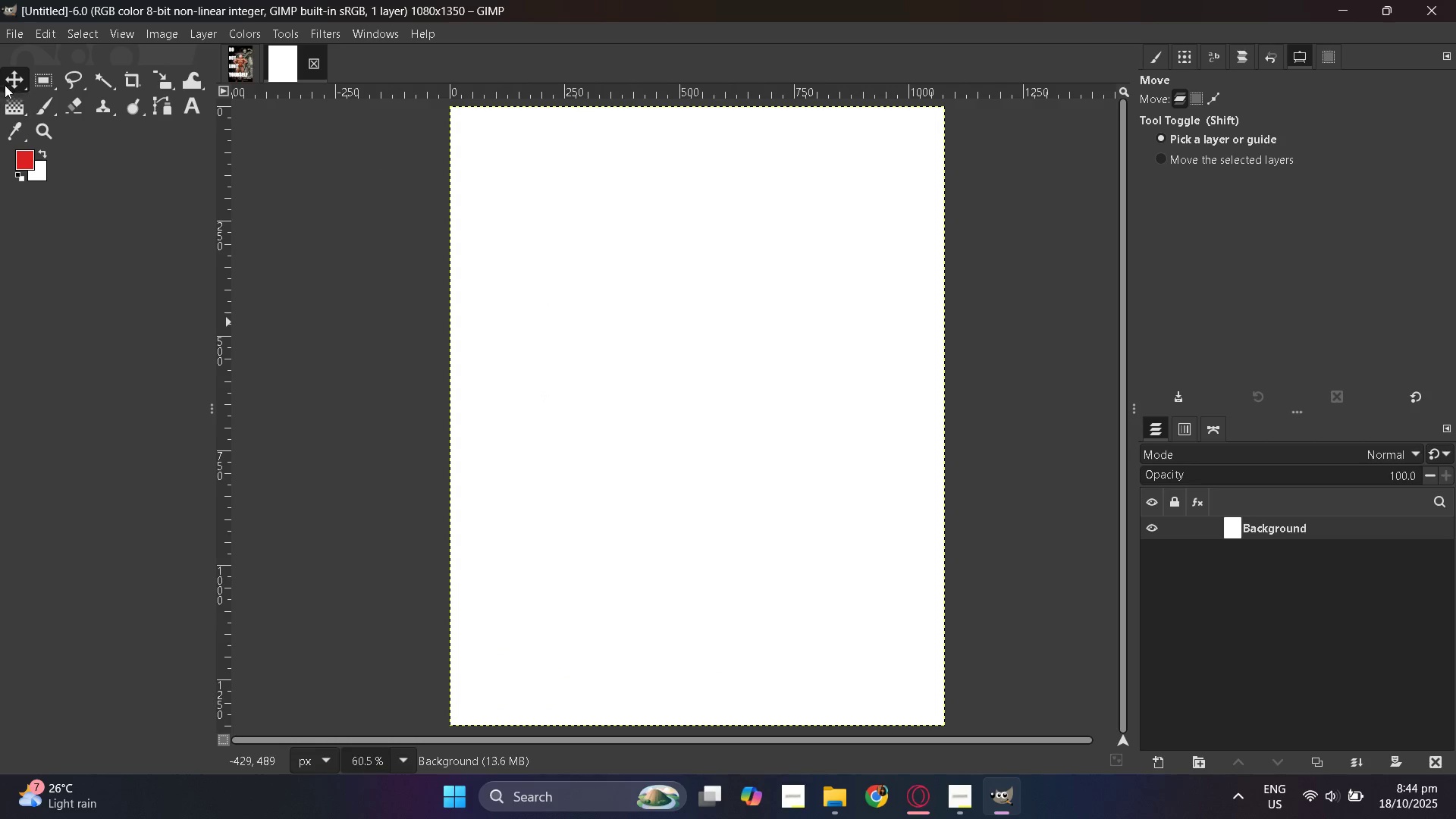 
left_click([13, 107])
 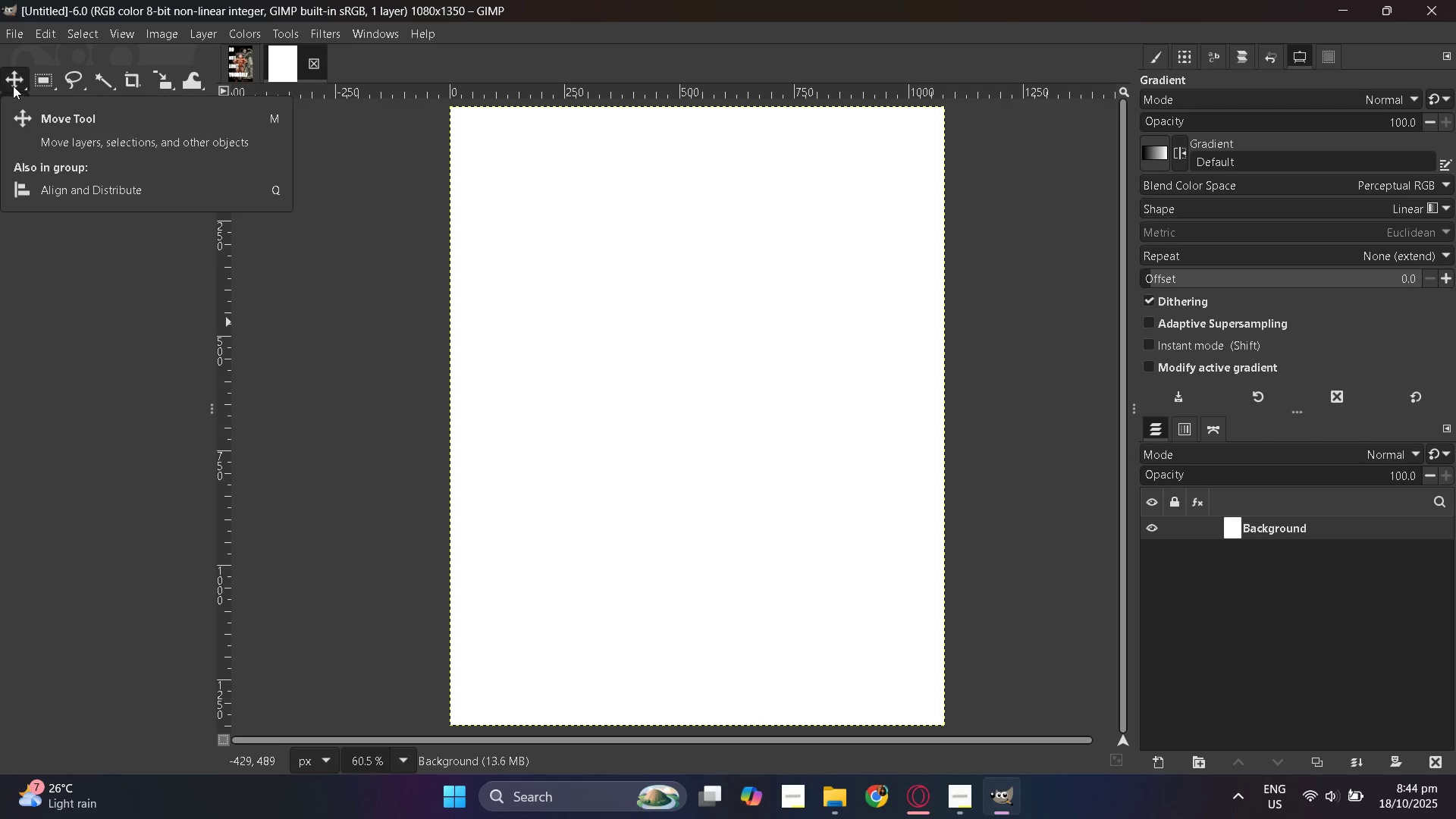 
left_click([13, 86])
 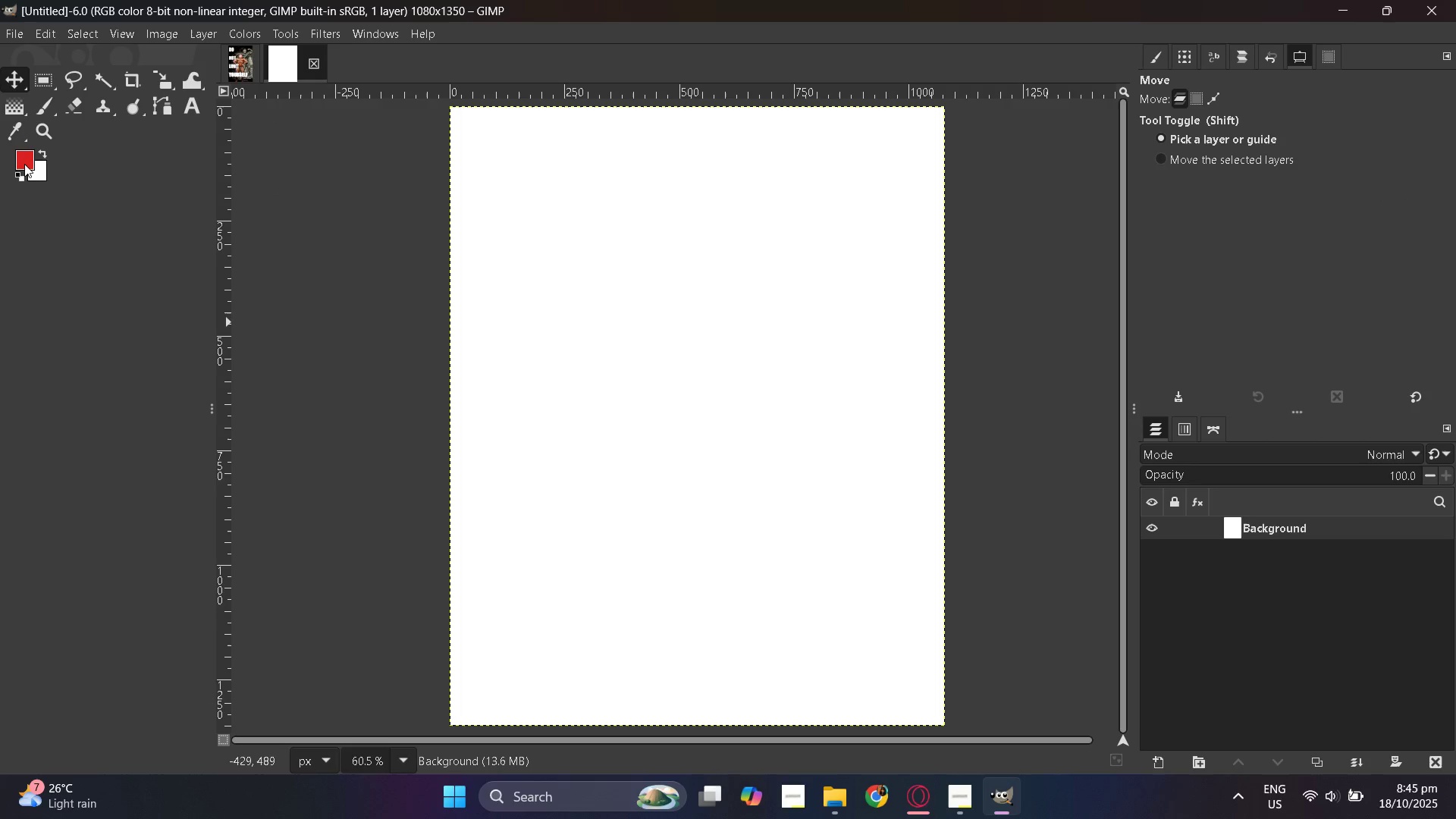 
left_click([17, 171])
 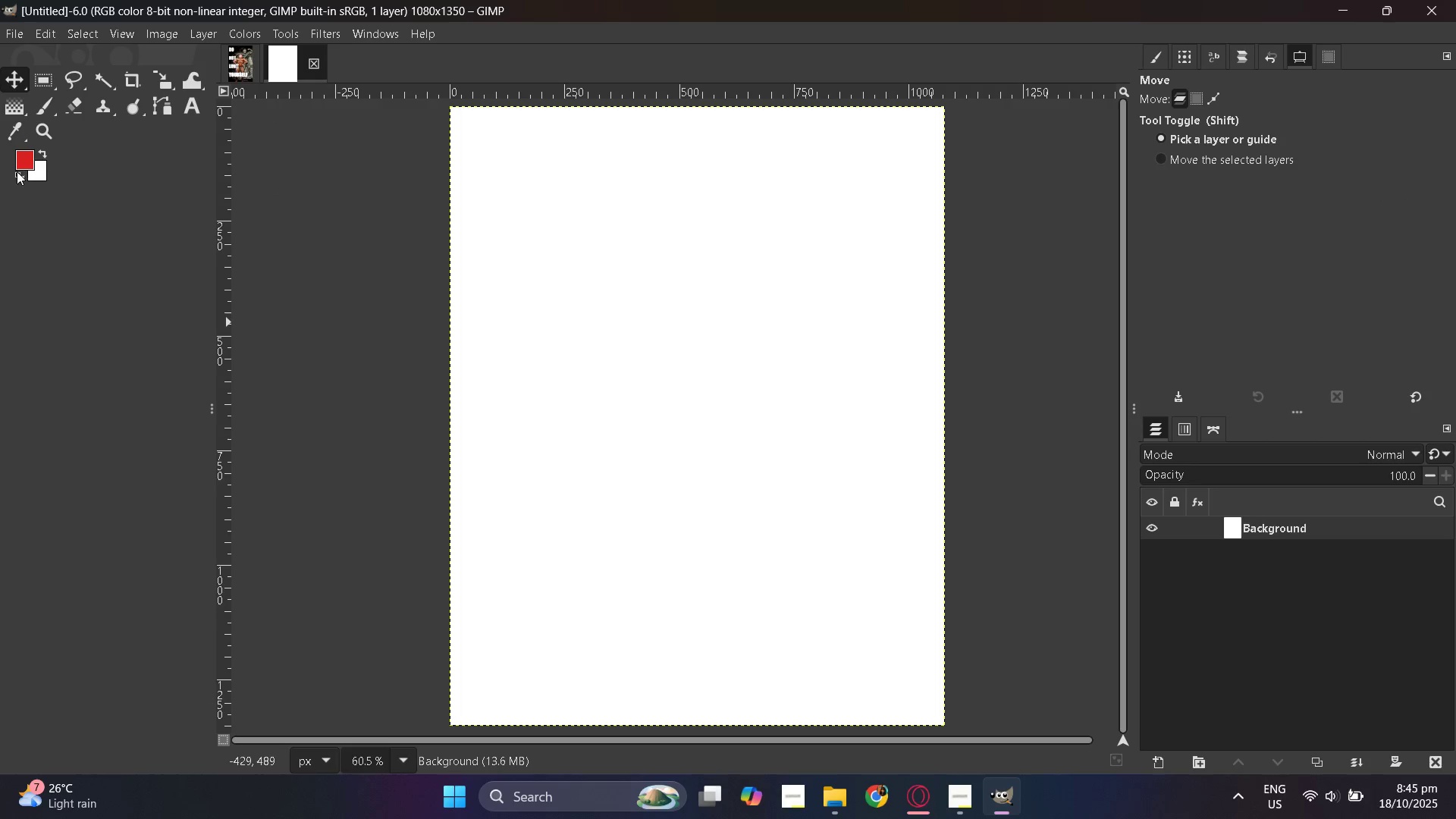 
left_click([15, 171])
 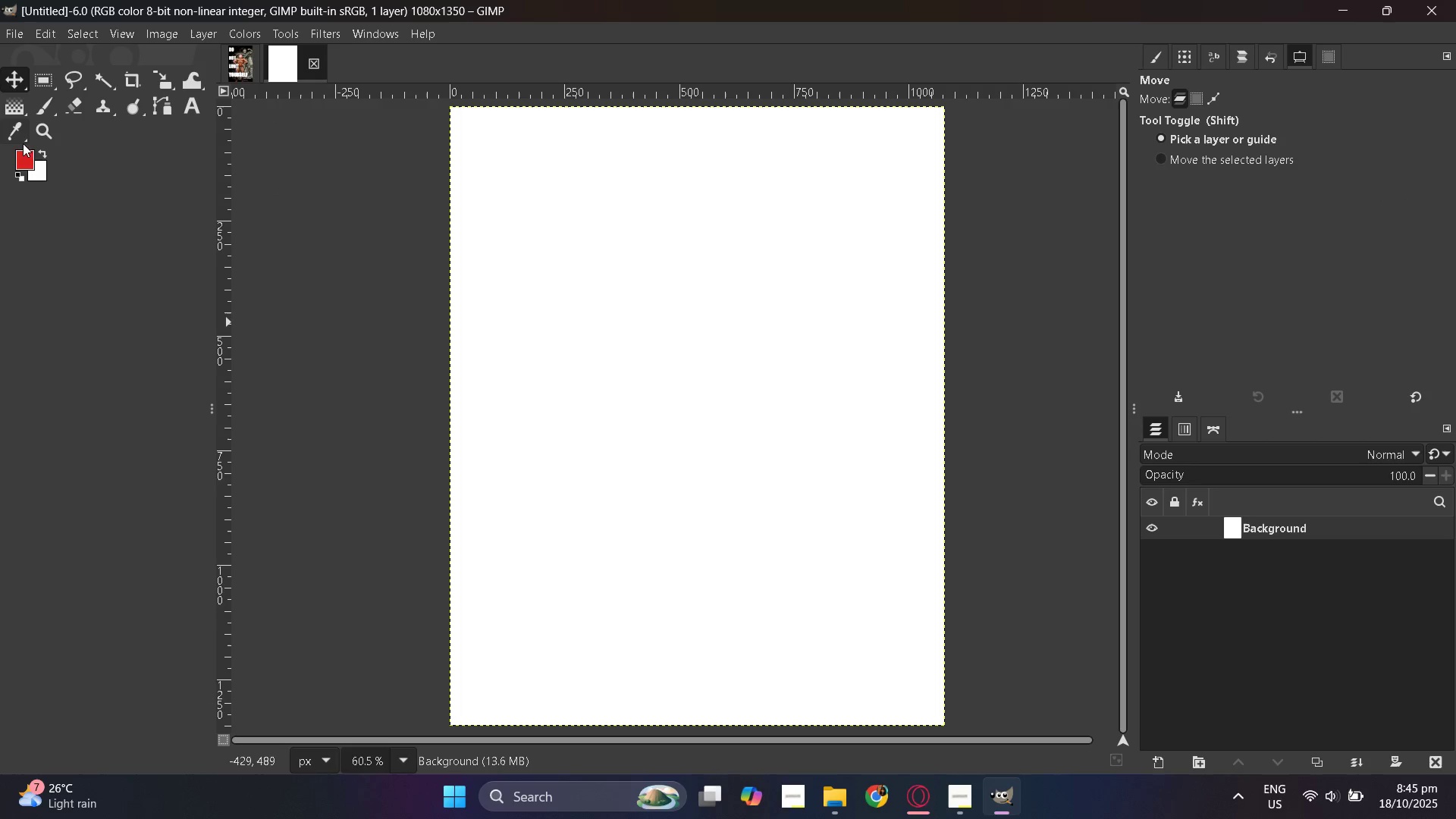 
right_click([17, 150])
 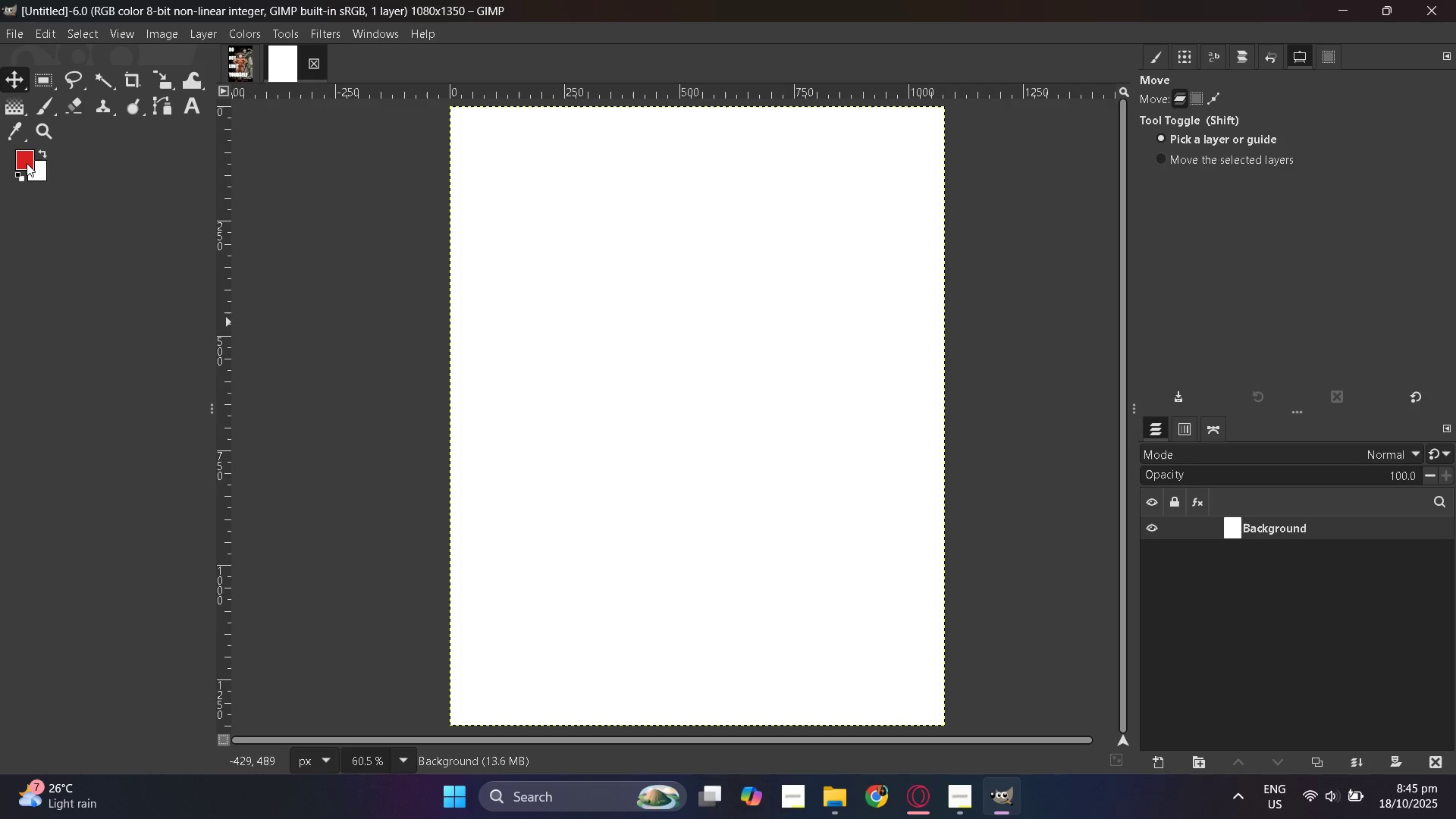 
left_click([27, 163])
 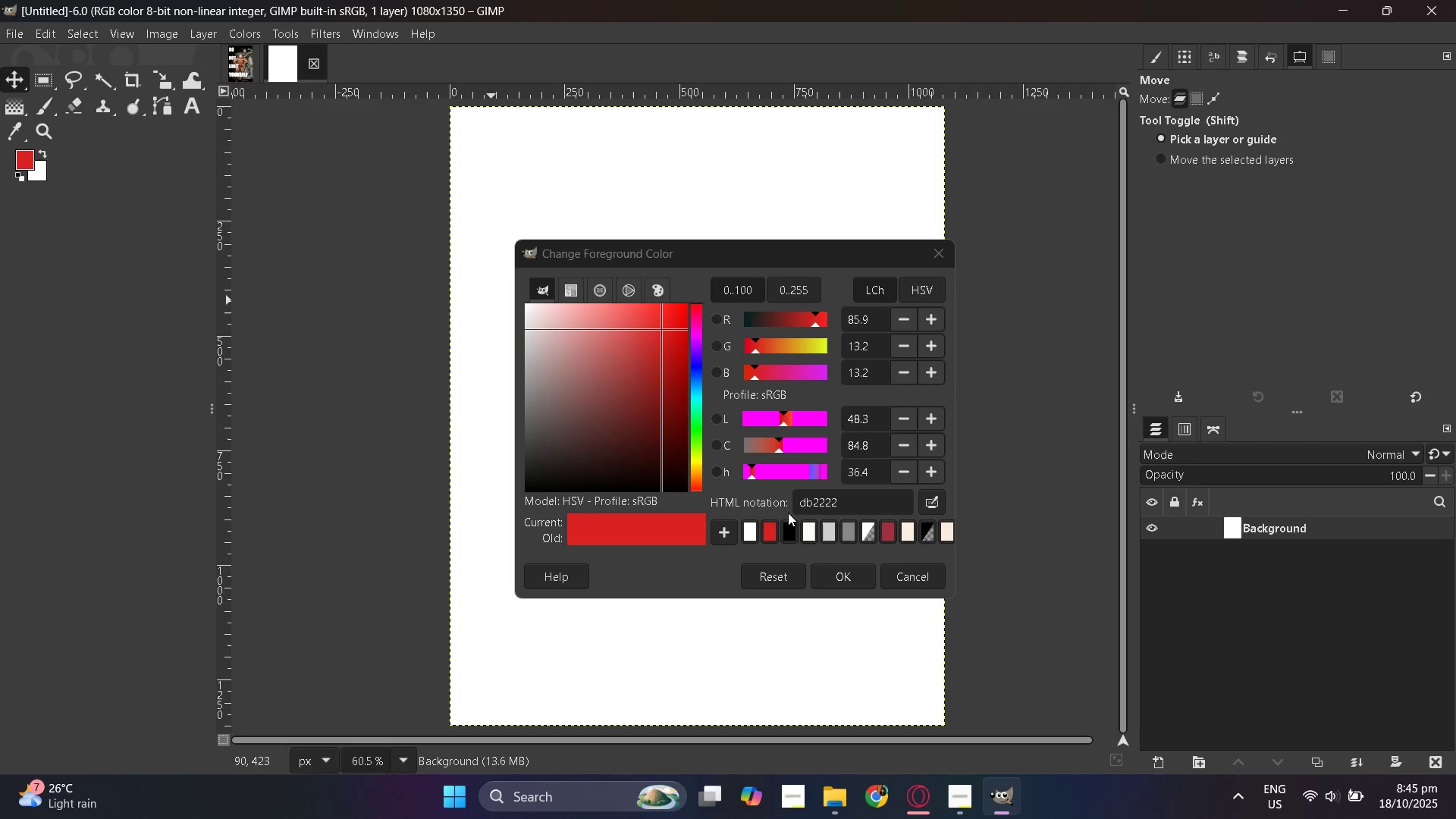 
left_click([783, 527])
 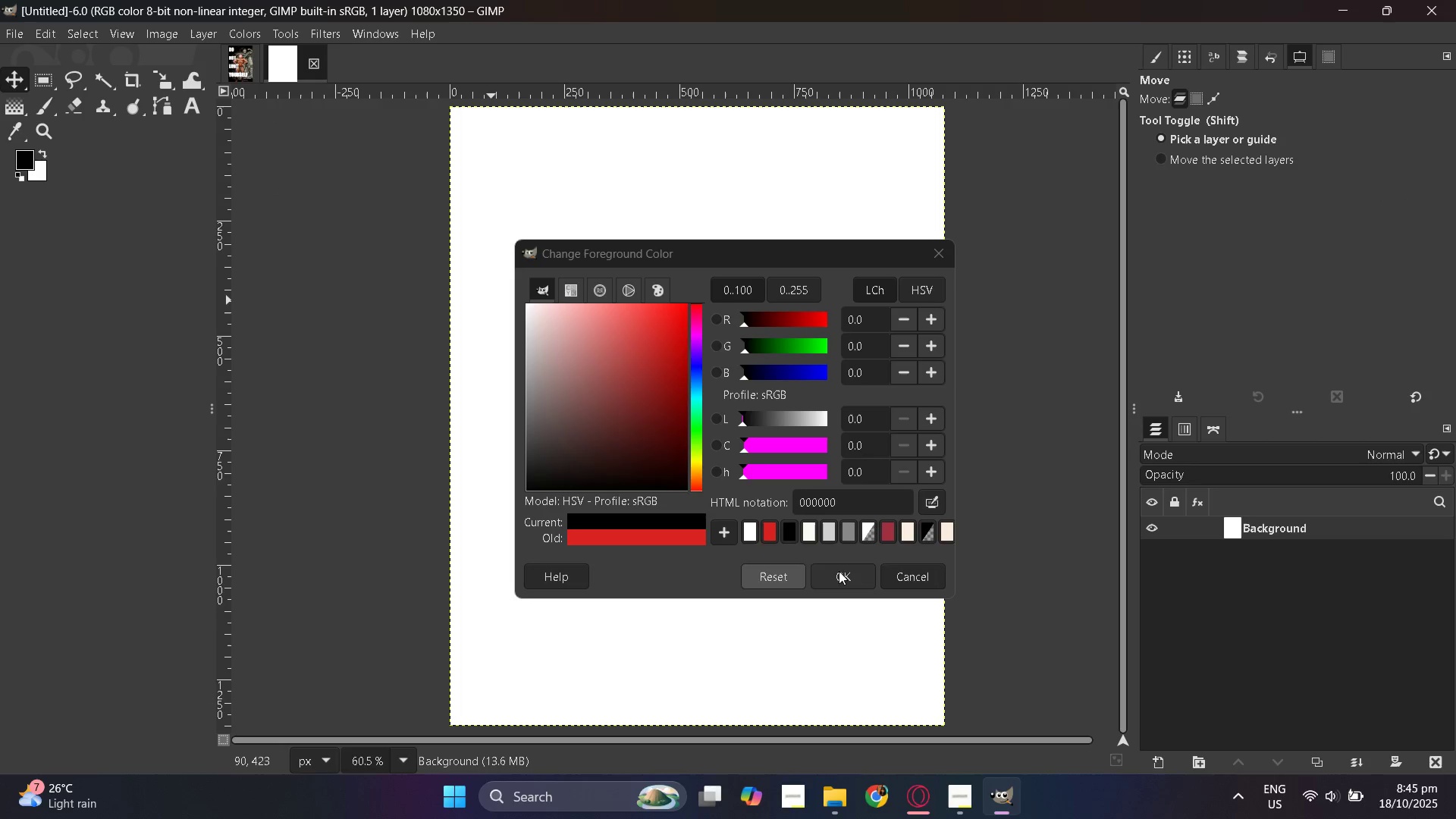 
left_click([866, 576])
 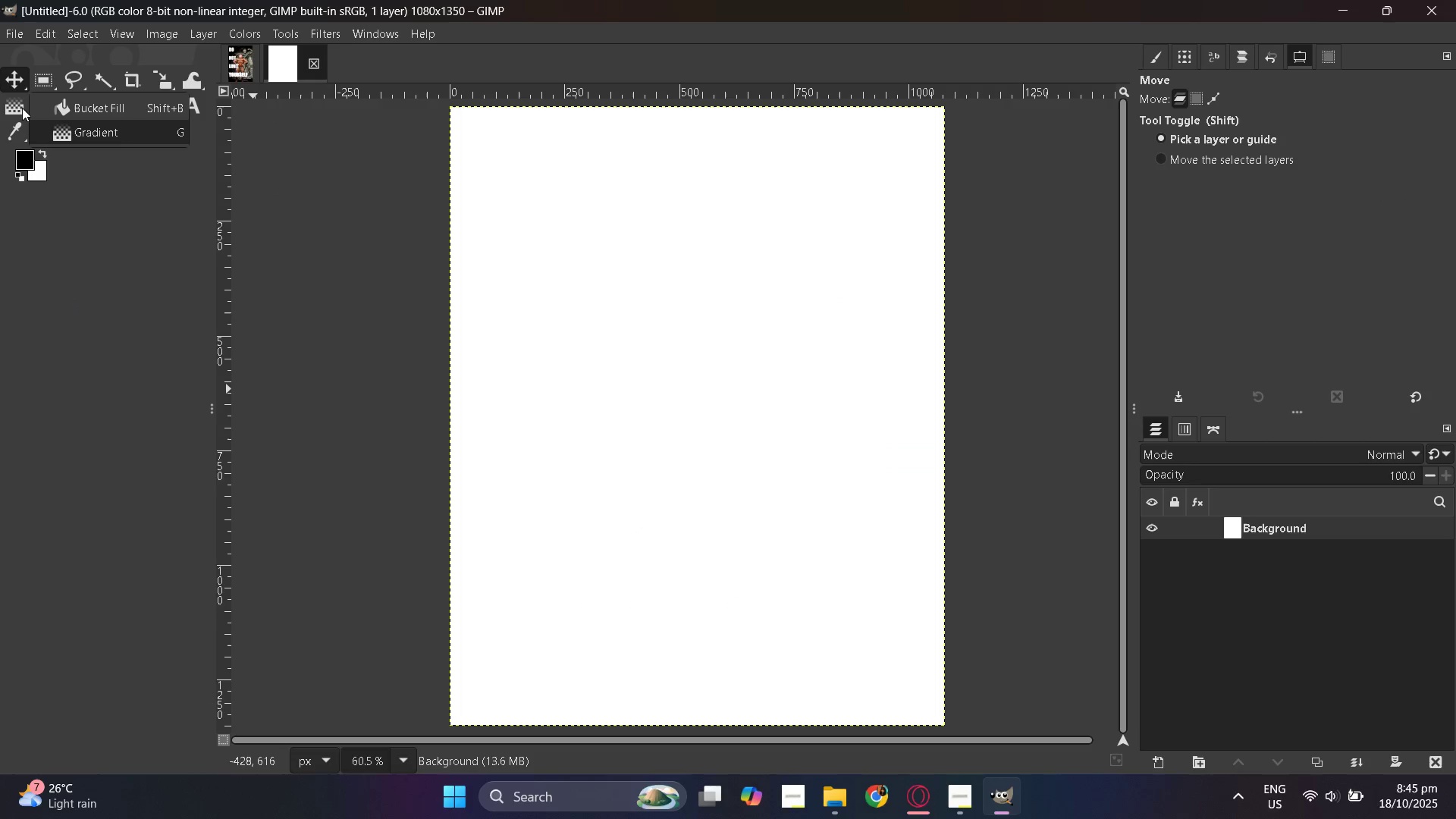 
left_click([89, 111])
 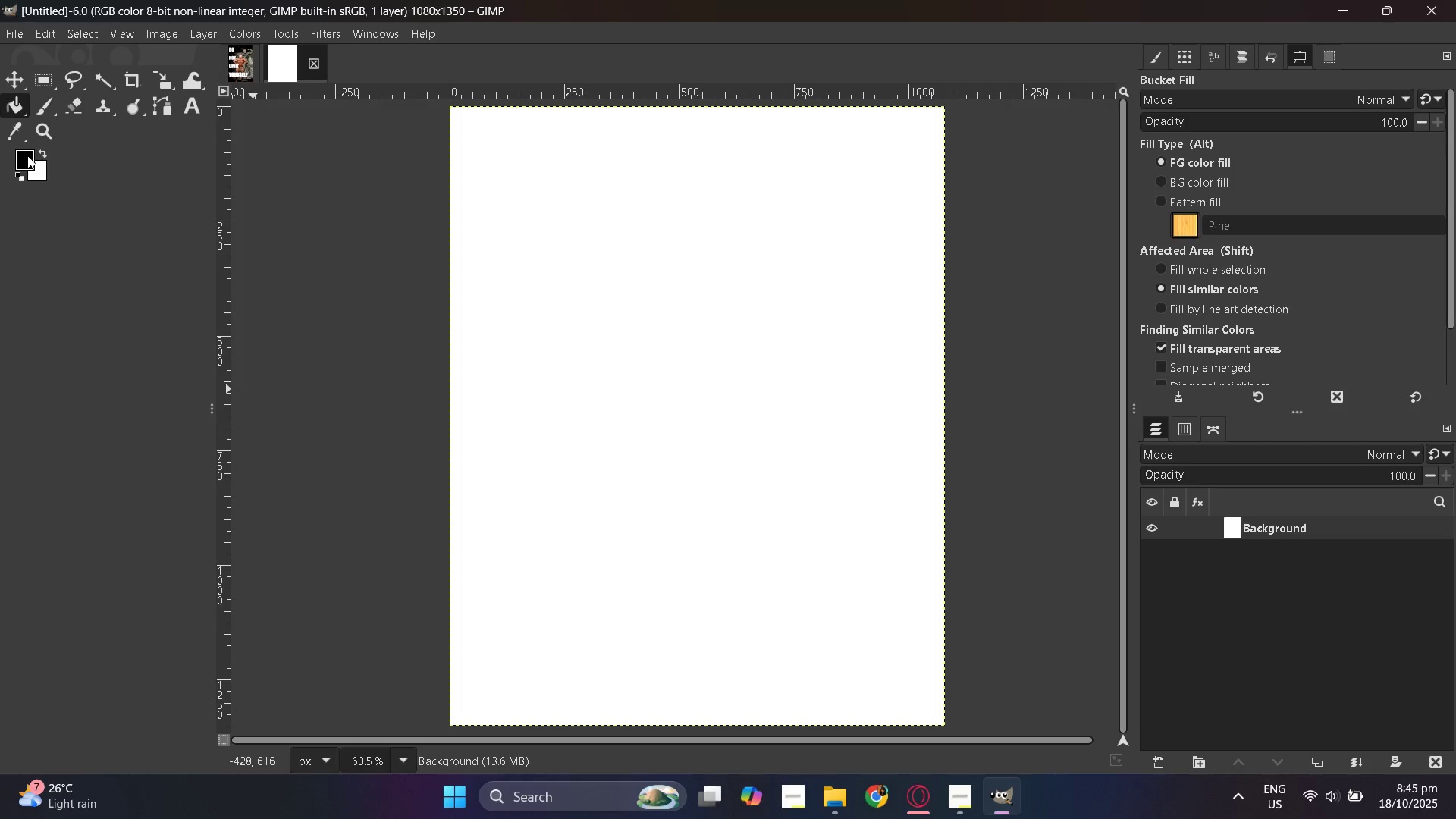 
left_click([27, 155])
 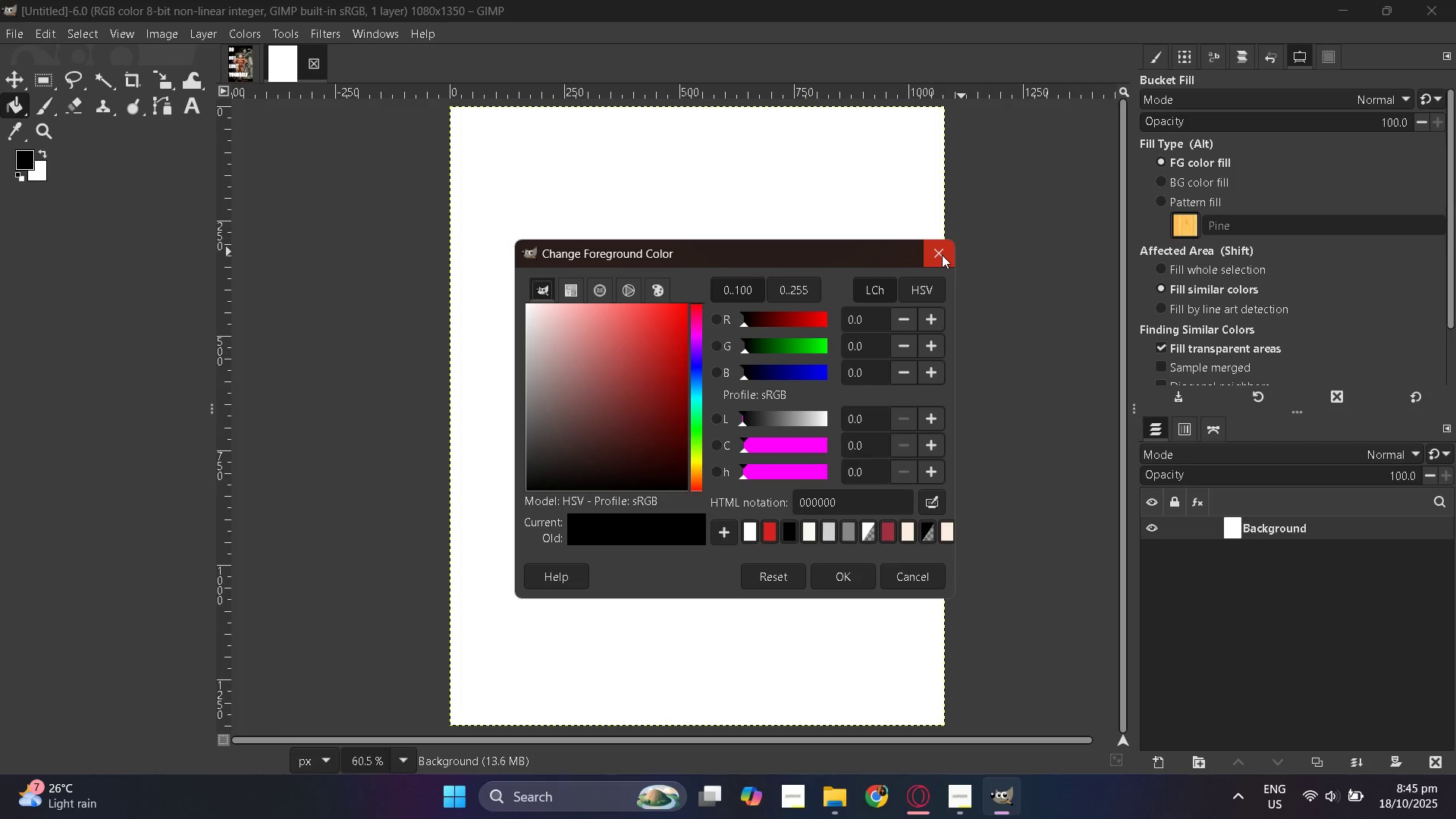 
double_click([747, 294])
 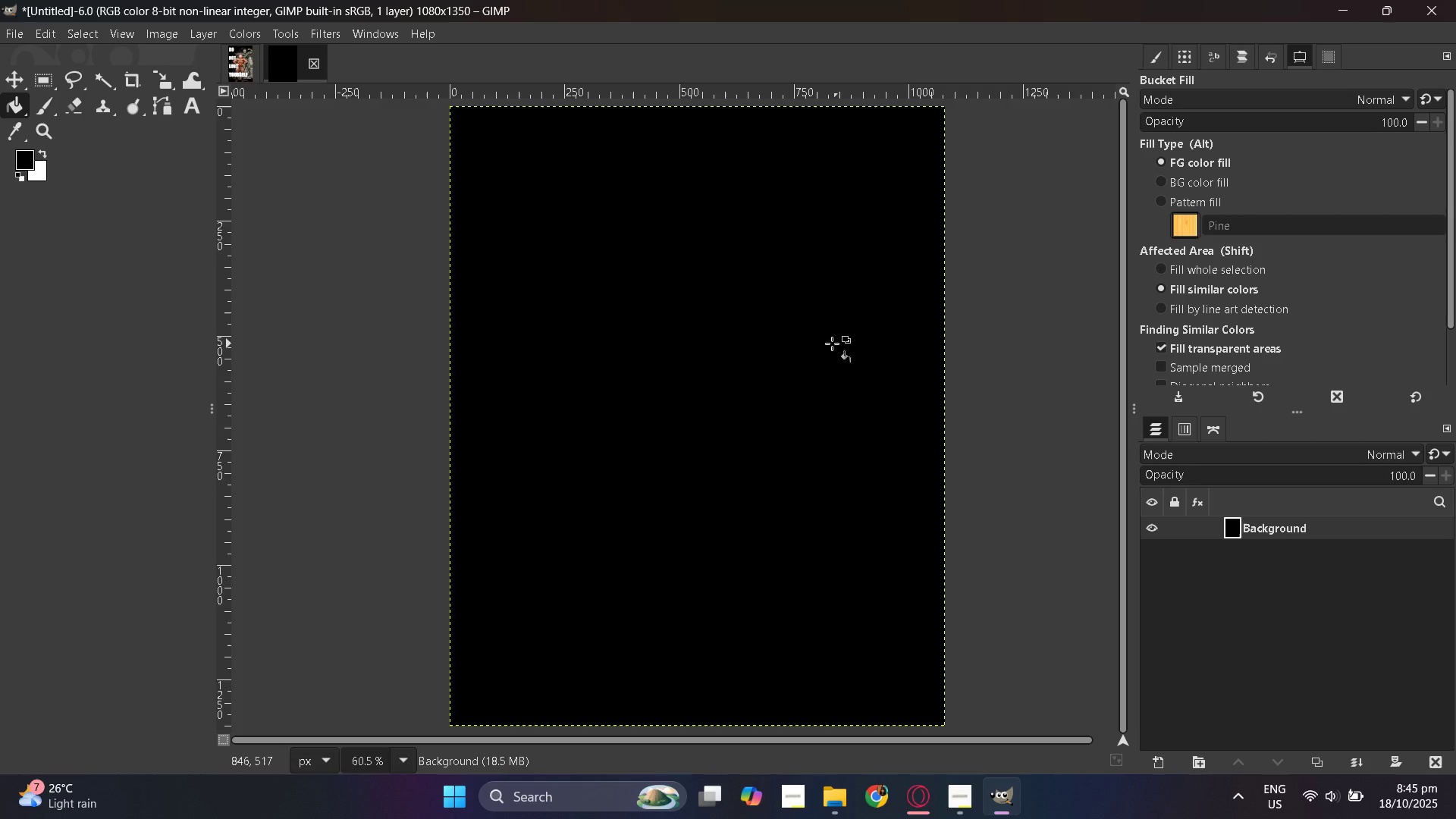 
key(Control+ControlLeft)
 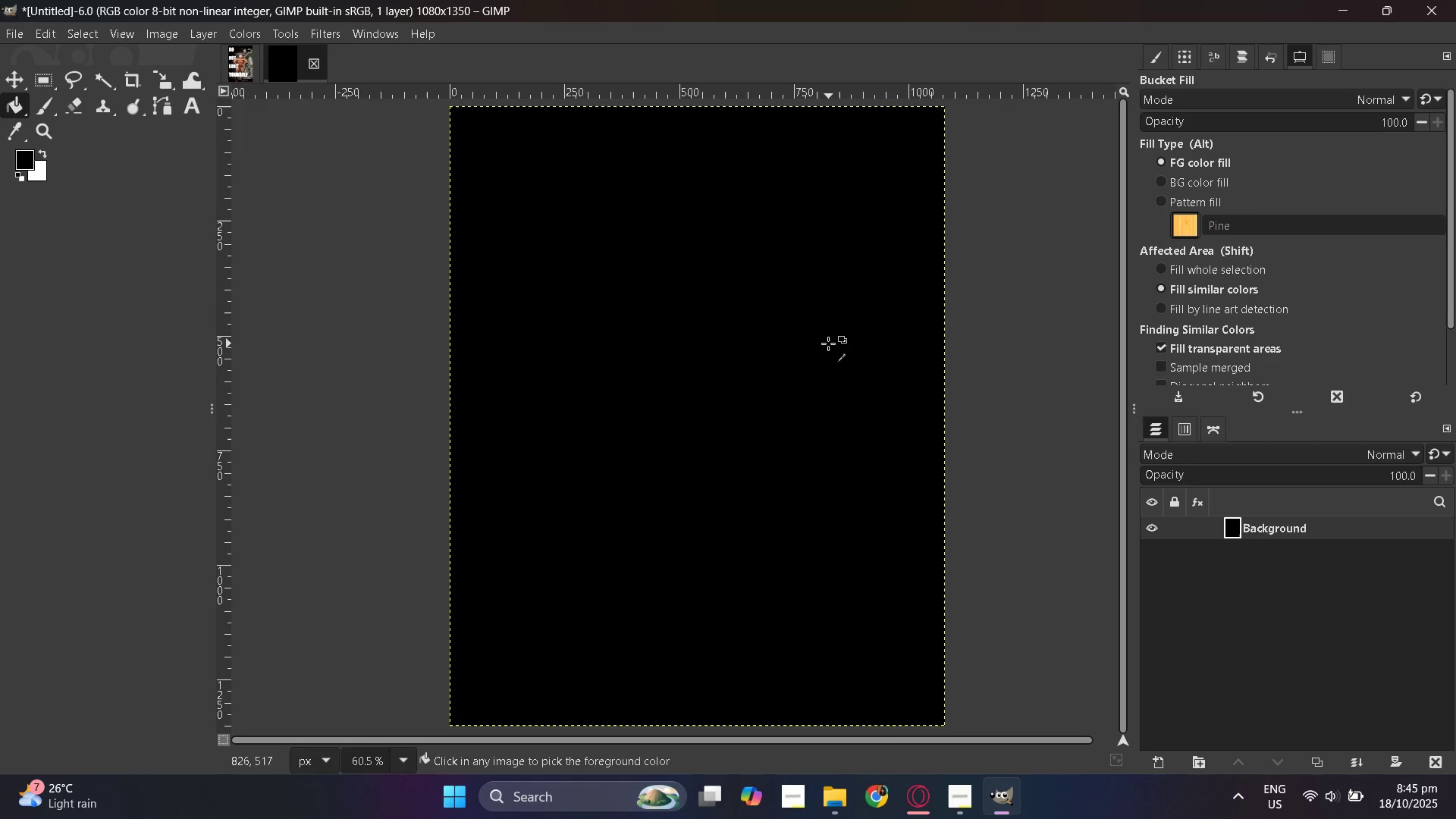 
scroll: coordinate [828, 344], scroll_direction: down, amount: 2.0
 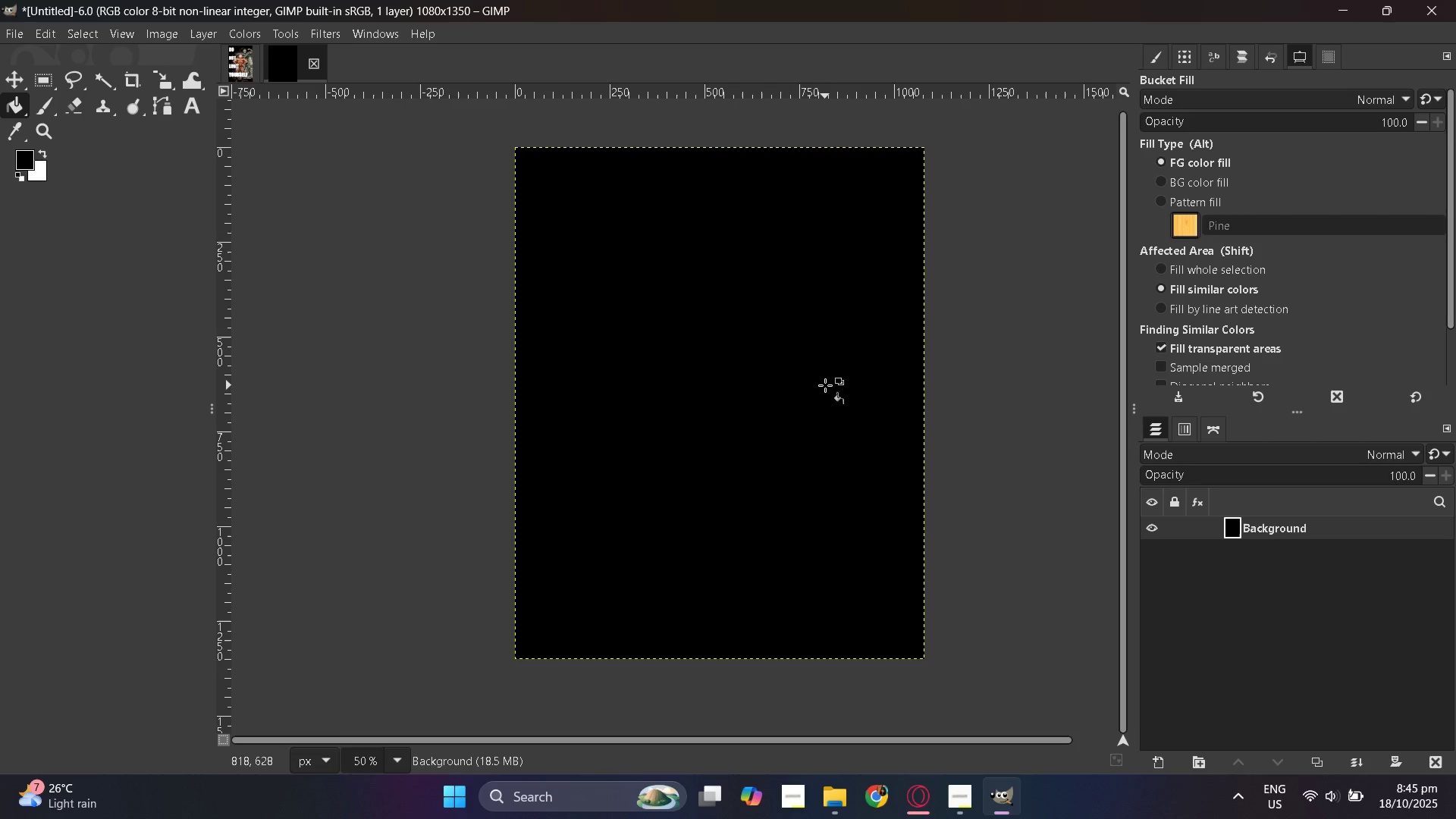 
scroll: coordinate [692, 395], scroll_direction: up, amount: 4.0
 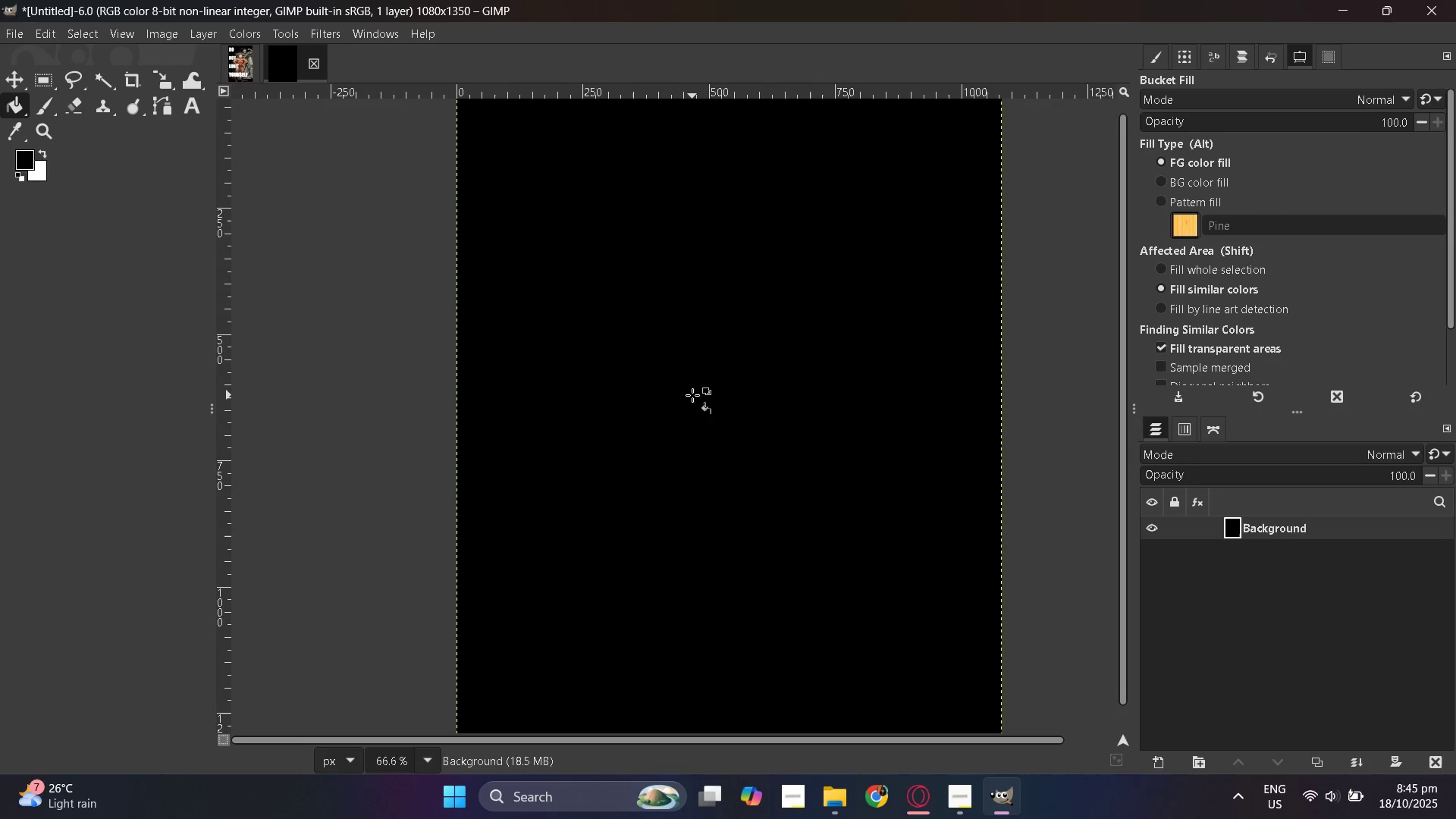 
key(Control+ControlLeft)
 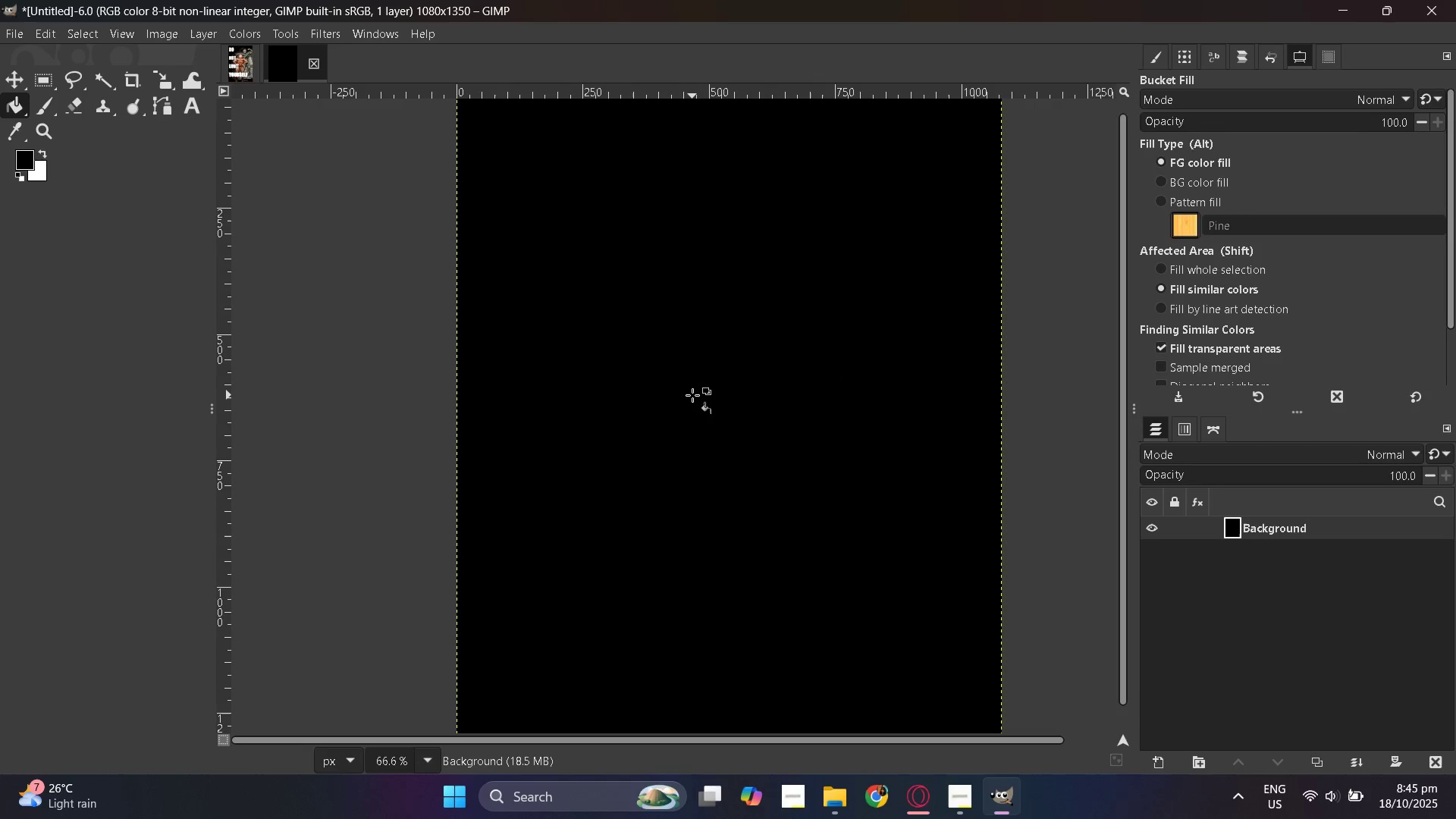 
hold_key(key=ControlLeft, duration=0.39)
scroll: coordinate [686, 406], scroll_direction: up, amount: 3.0
 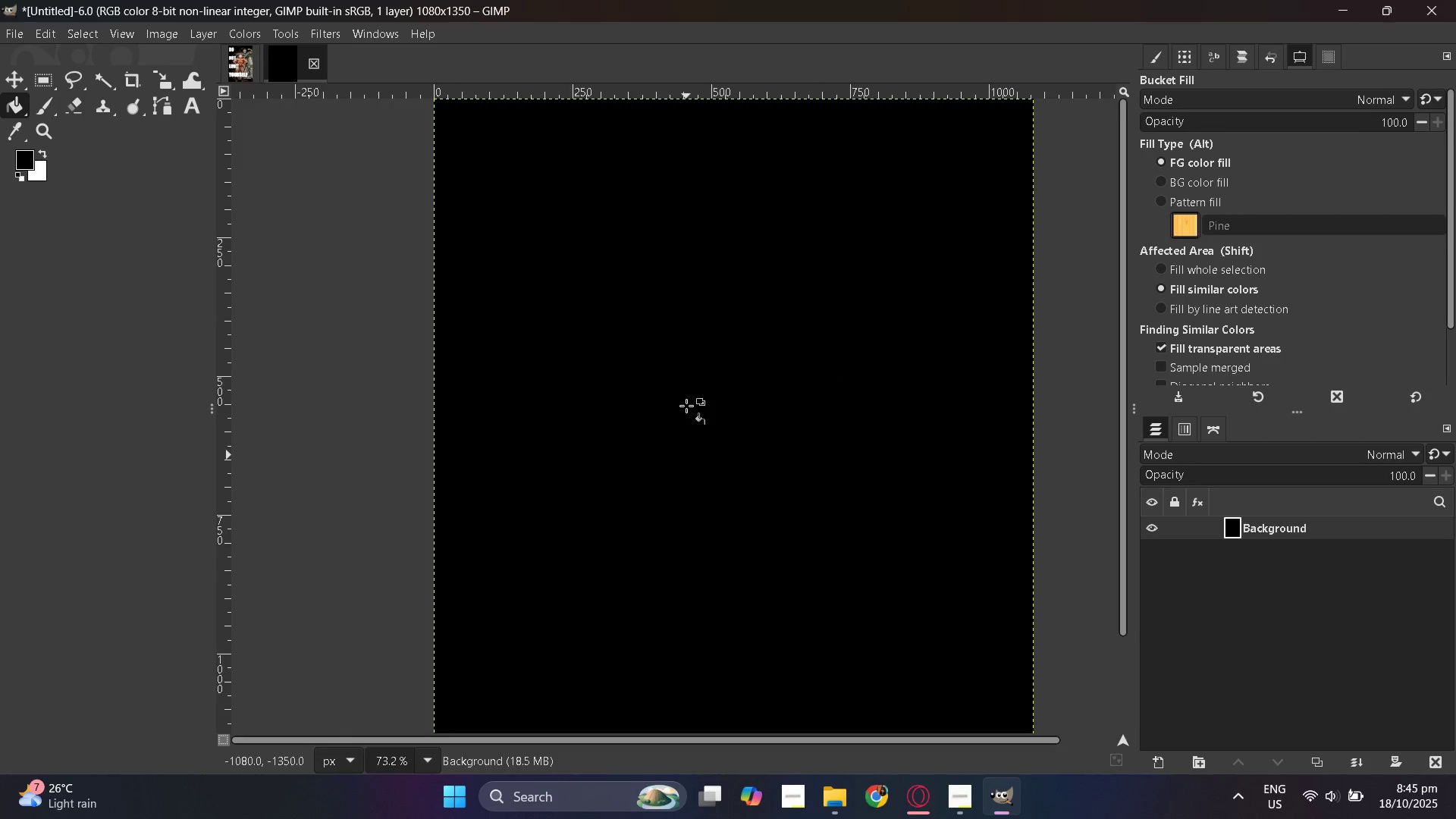 
hold_key(key=ControlLeft, duration=0.61)
scroll: coordinate [686, 406], scroll_direction: down, amount: 1.0
 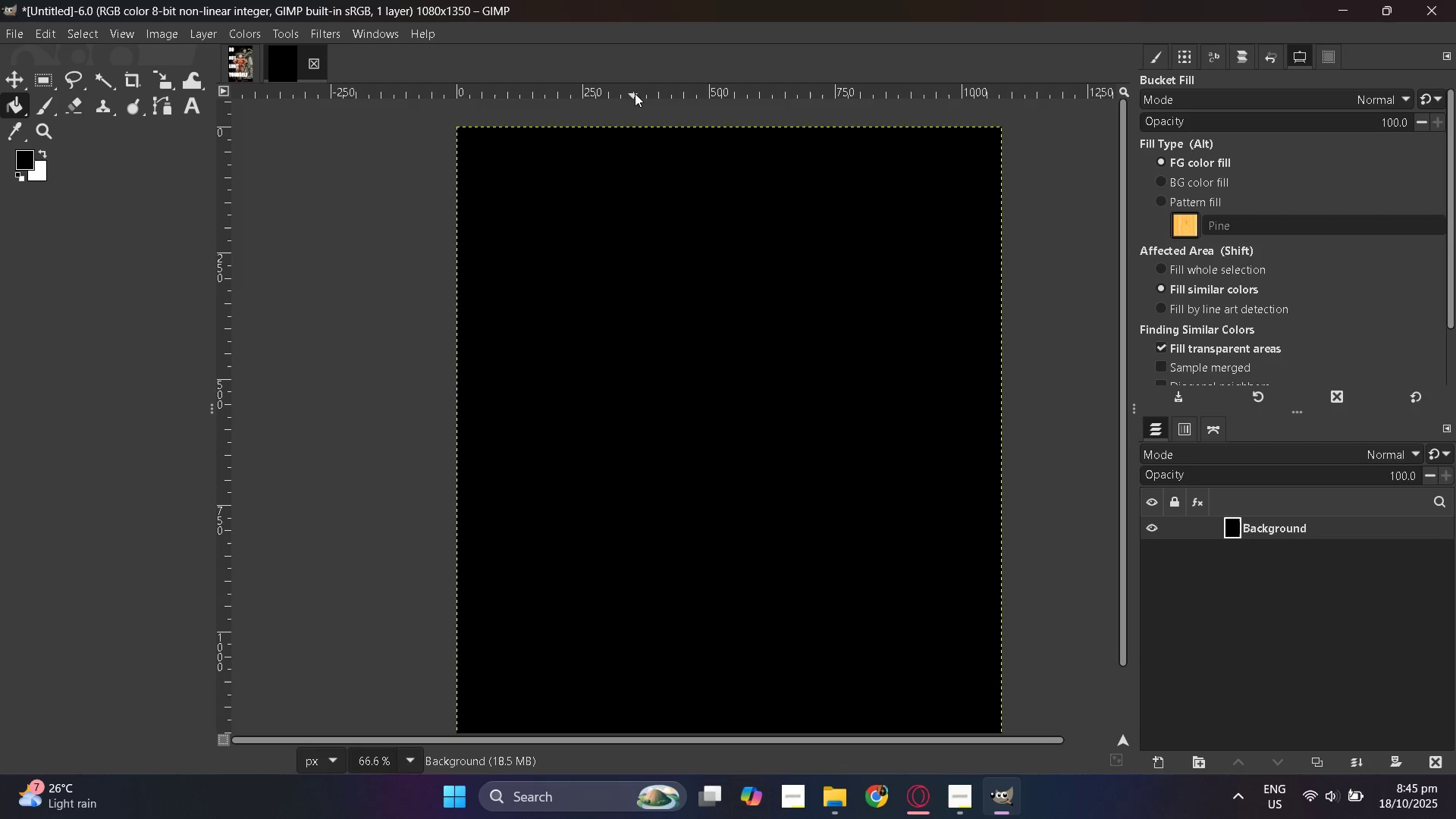 
left_click([829, 808])
 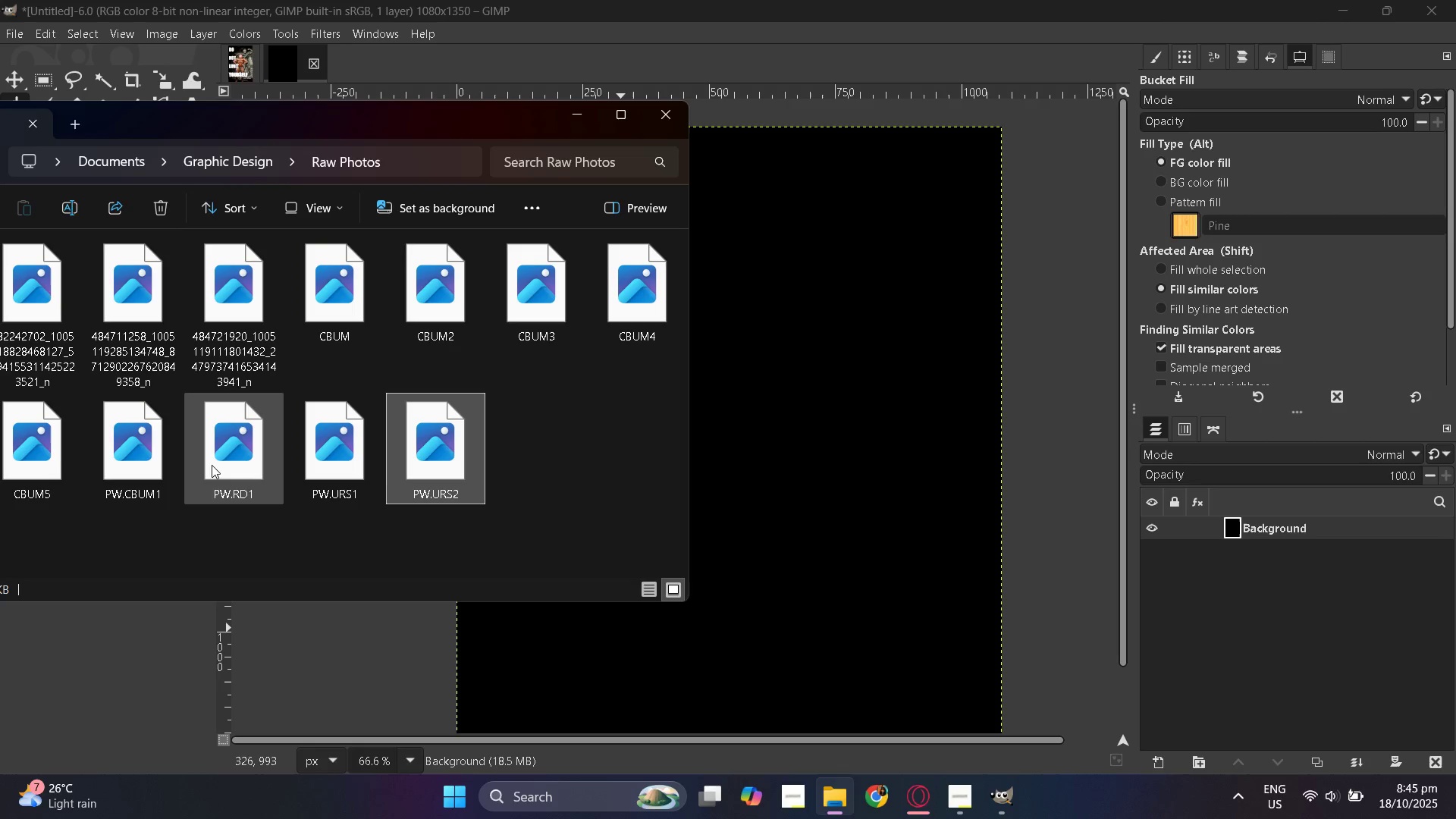 
left_click([208, 453])
 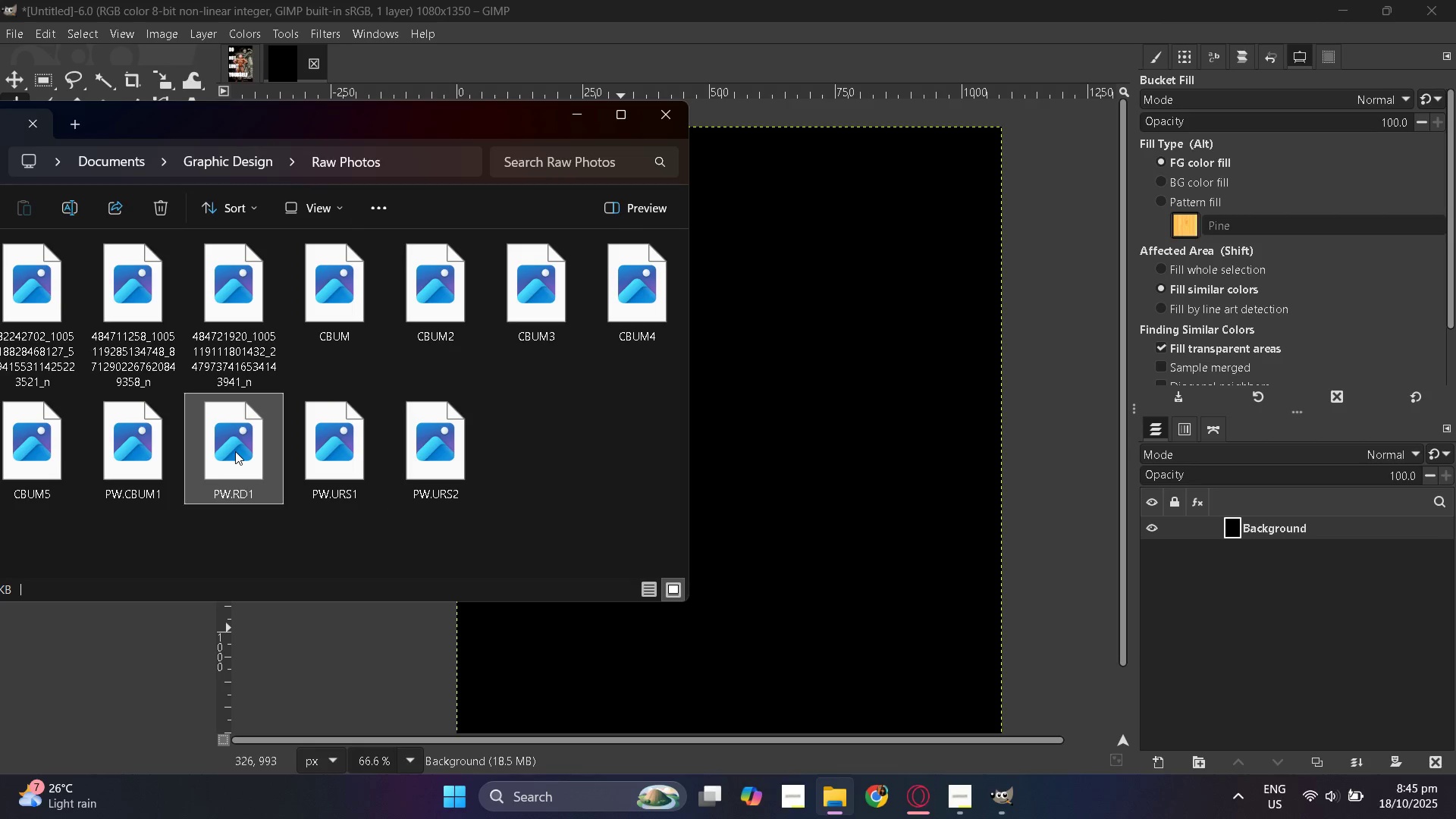 
left_click_drag(start_coordinate=[219, 455], to_coordinate=[814, 422])
 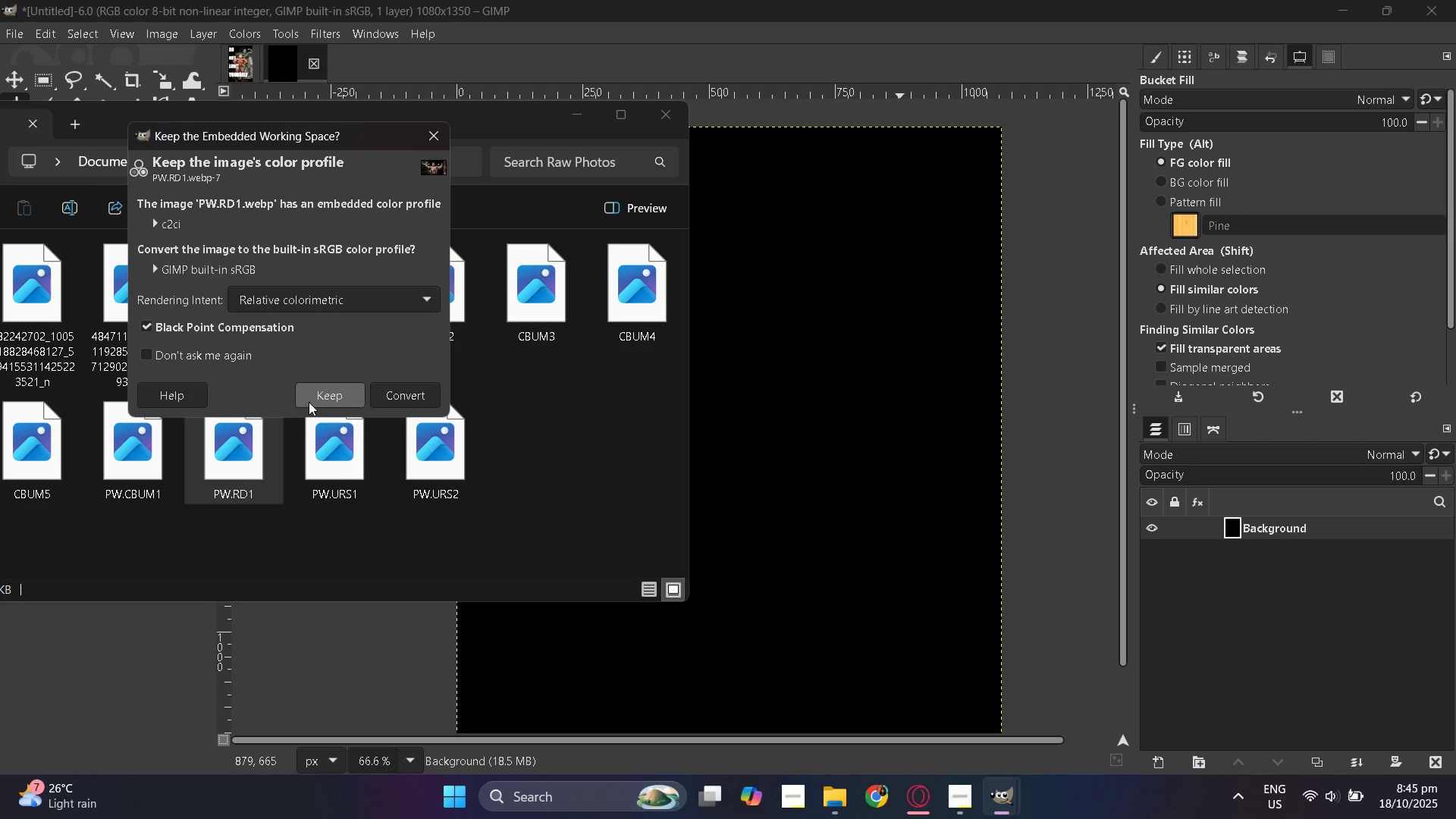 
left_click([309, 402])
 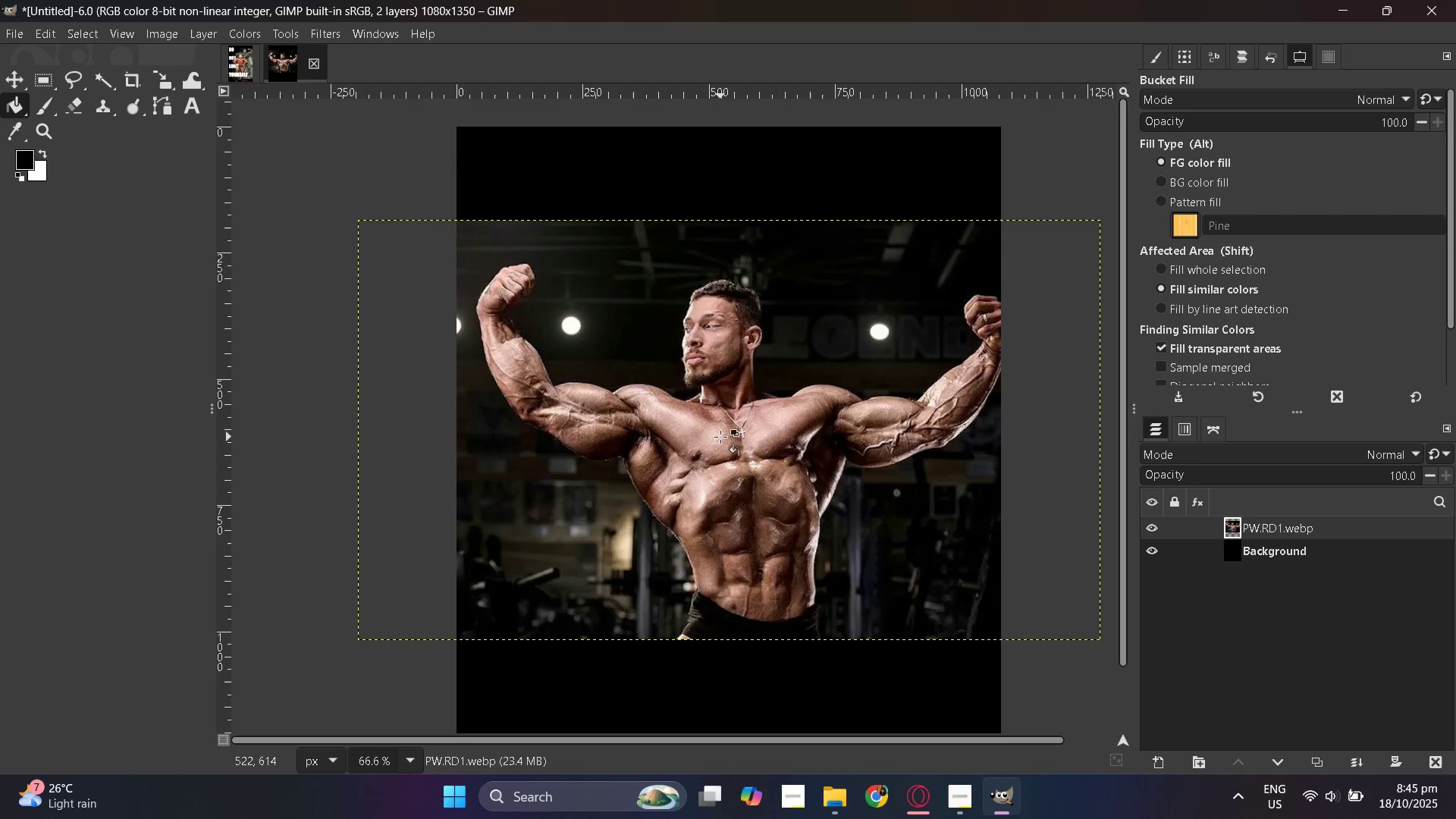 
hold_key(key=ControlLeft, duration=0.57)
scroll: coordinate [717, 439], scroll_direction: down, amount: 1.0
 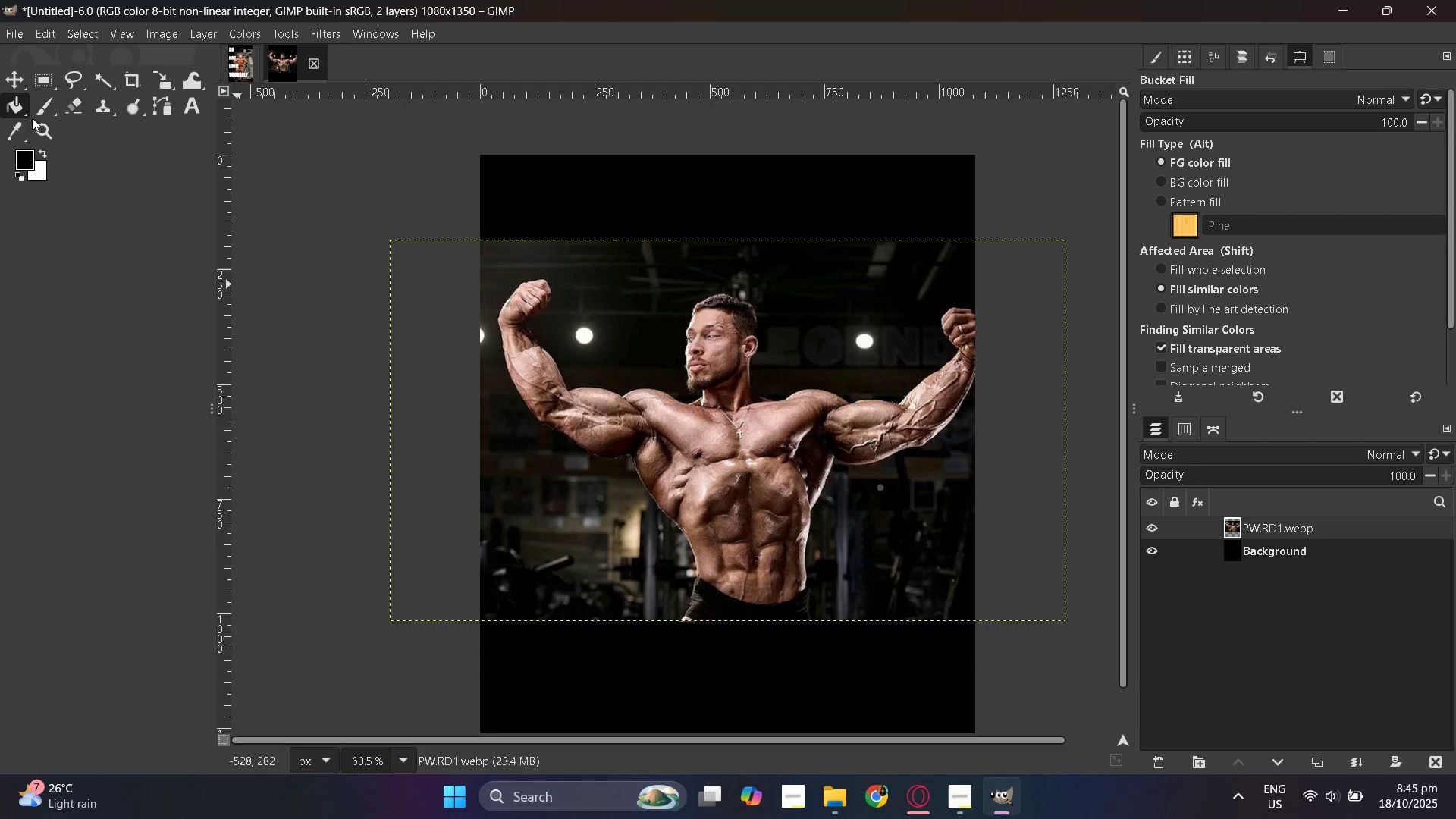 
key(Control+ControlLeft)
 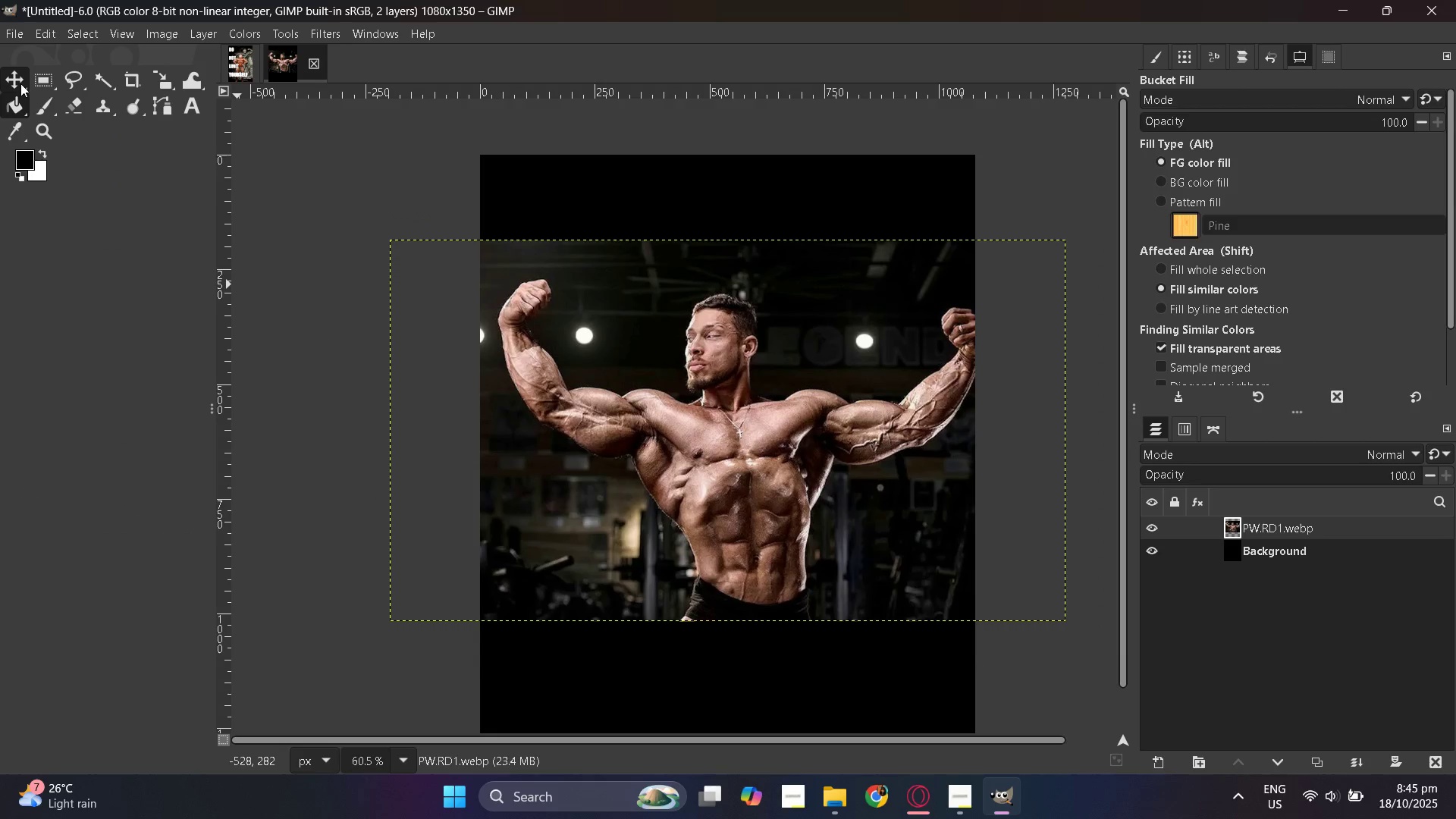 
left_click([20, 83])
 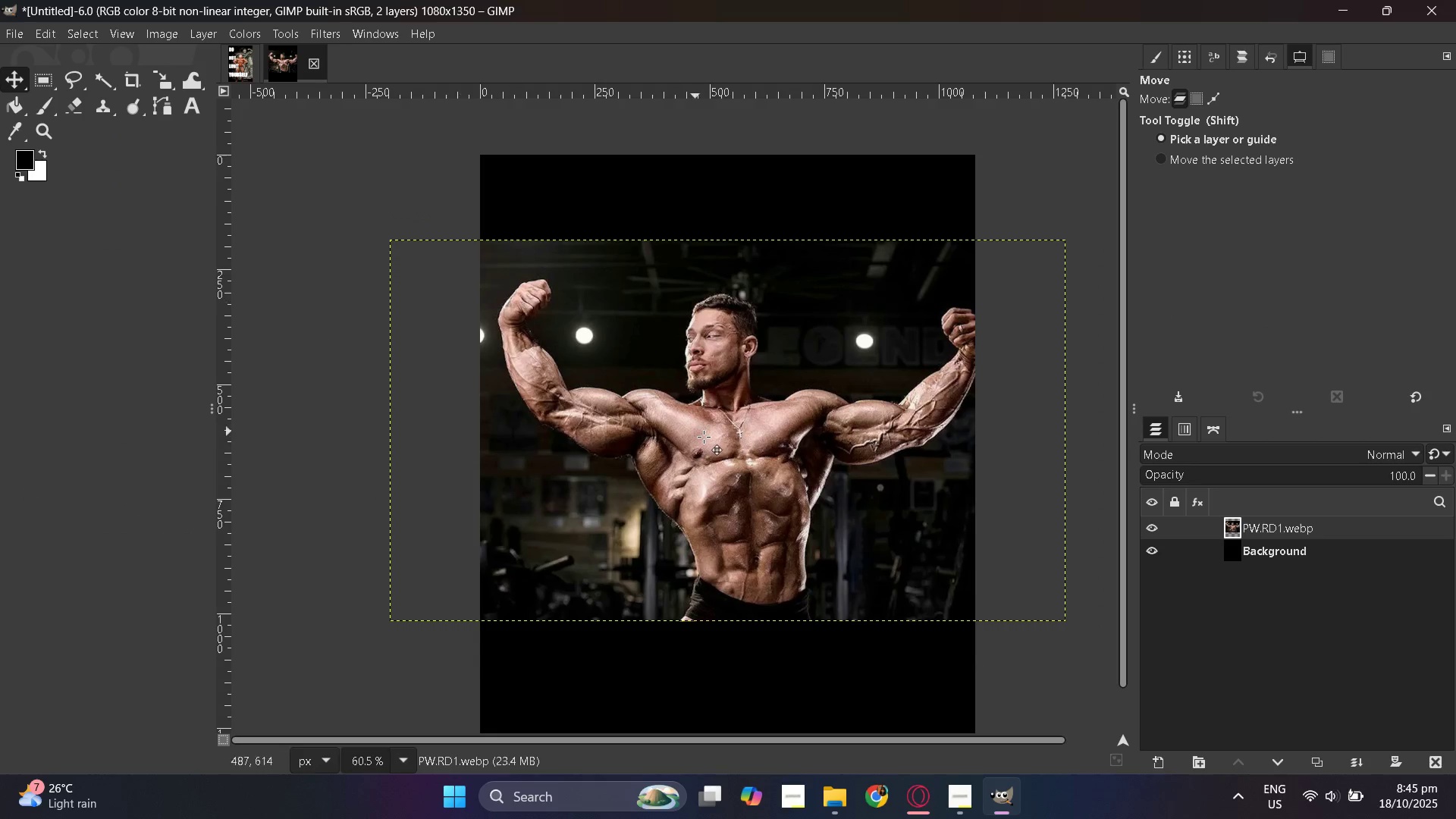 
hold_key(key=ControlLeft, duration=0.33)
scroll: coordinate [704, 437], scroll_direction: up, amount: 1.0
 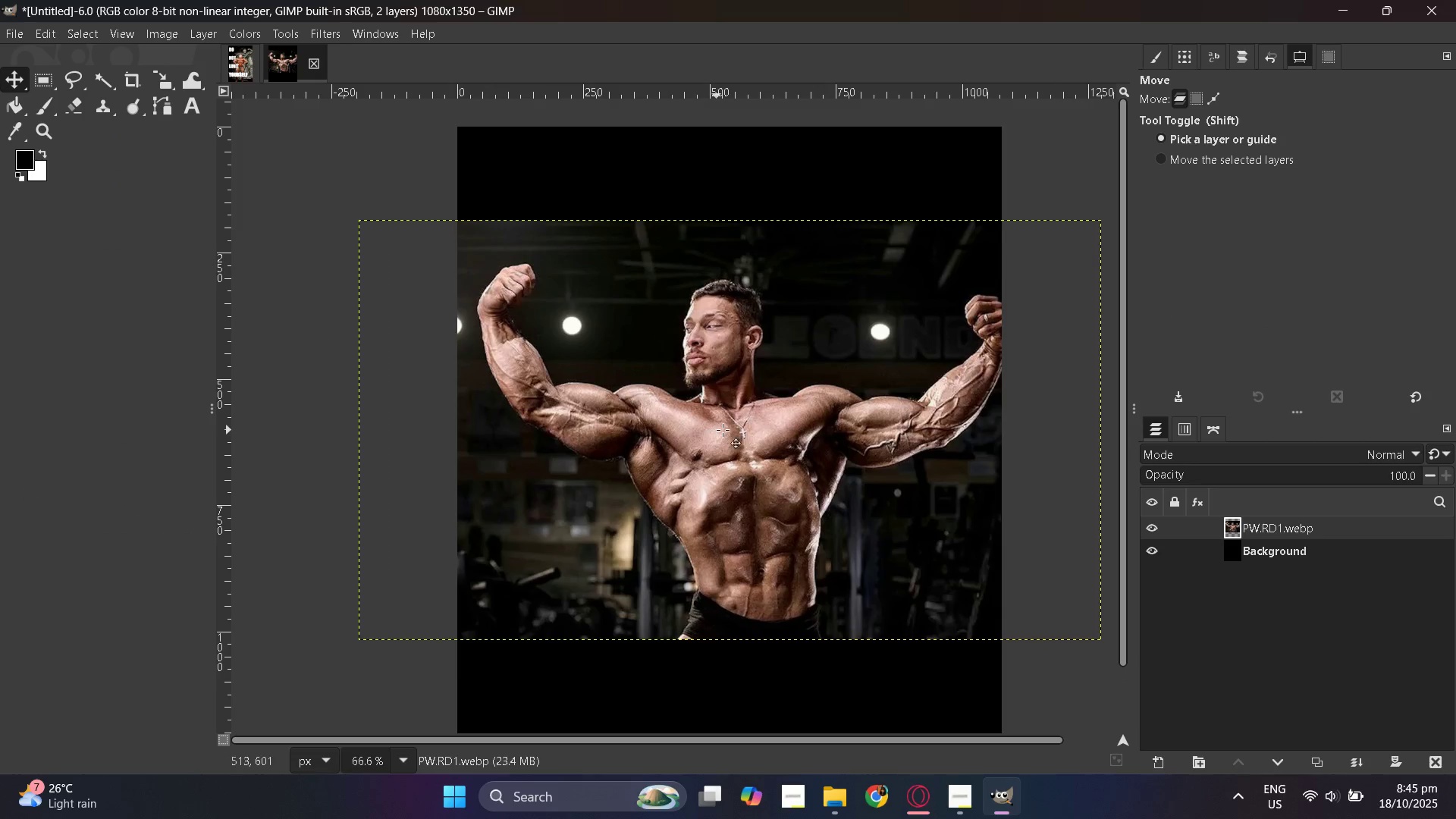 
scroll: coordinate [724, 422], scroll_direction: down, amount: 3.0
 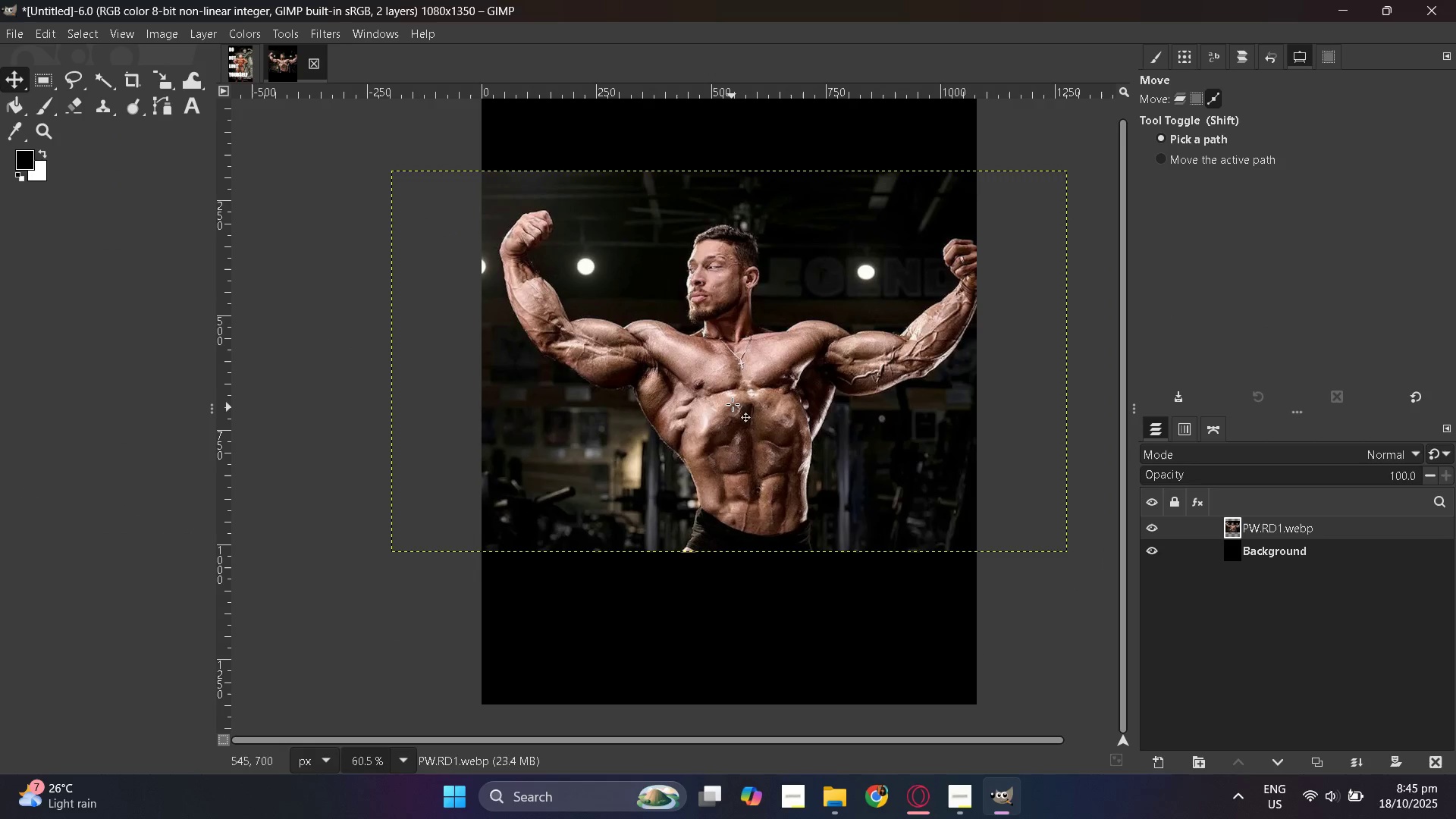 
hold_key(key=ControlLeft, duration=0.69)
 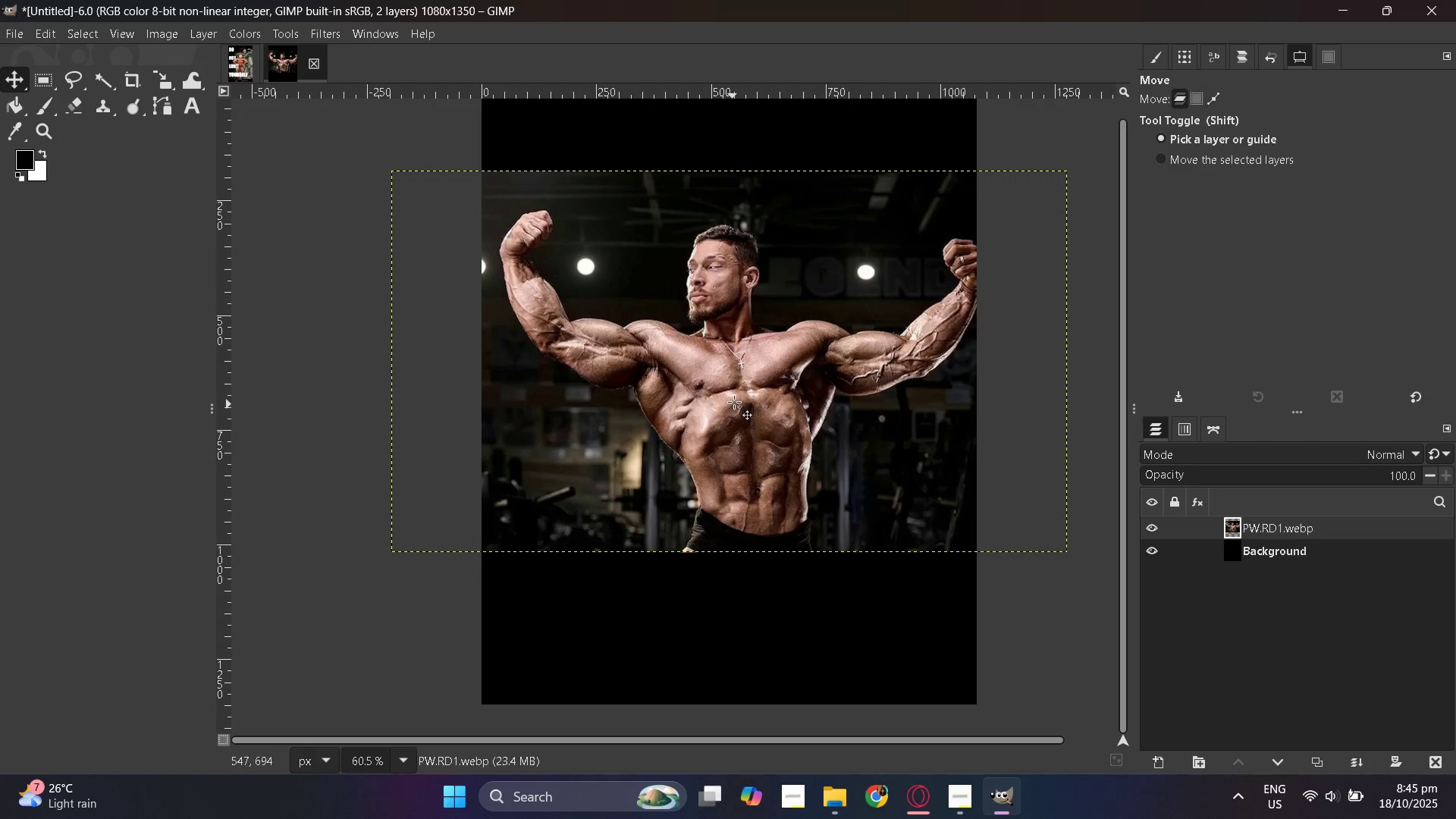 
left_click_drag(start_coordinate=[734, 402], to_coordinate=[730, 556])
 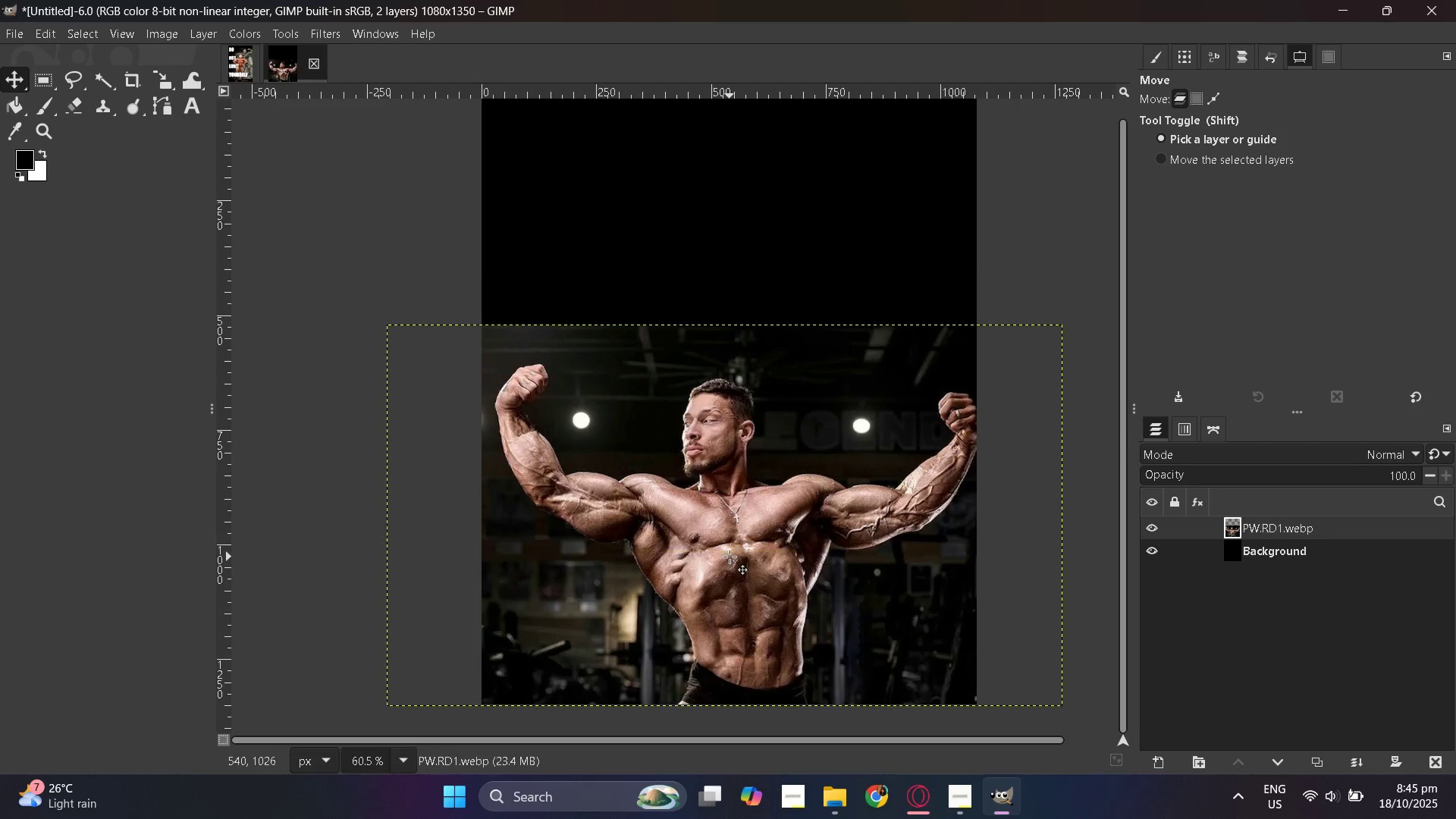 
scroll: coordinate [730, 551], scroll_direction: up, amount: 2.0
 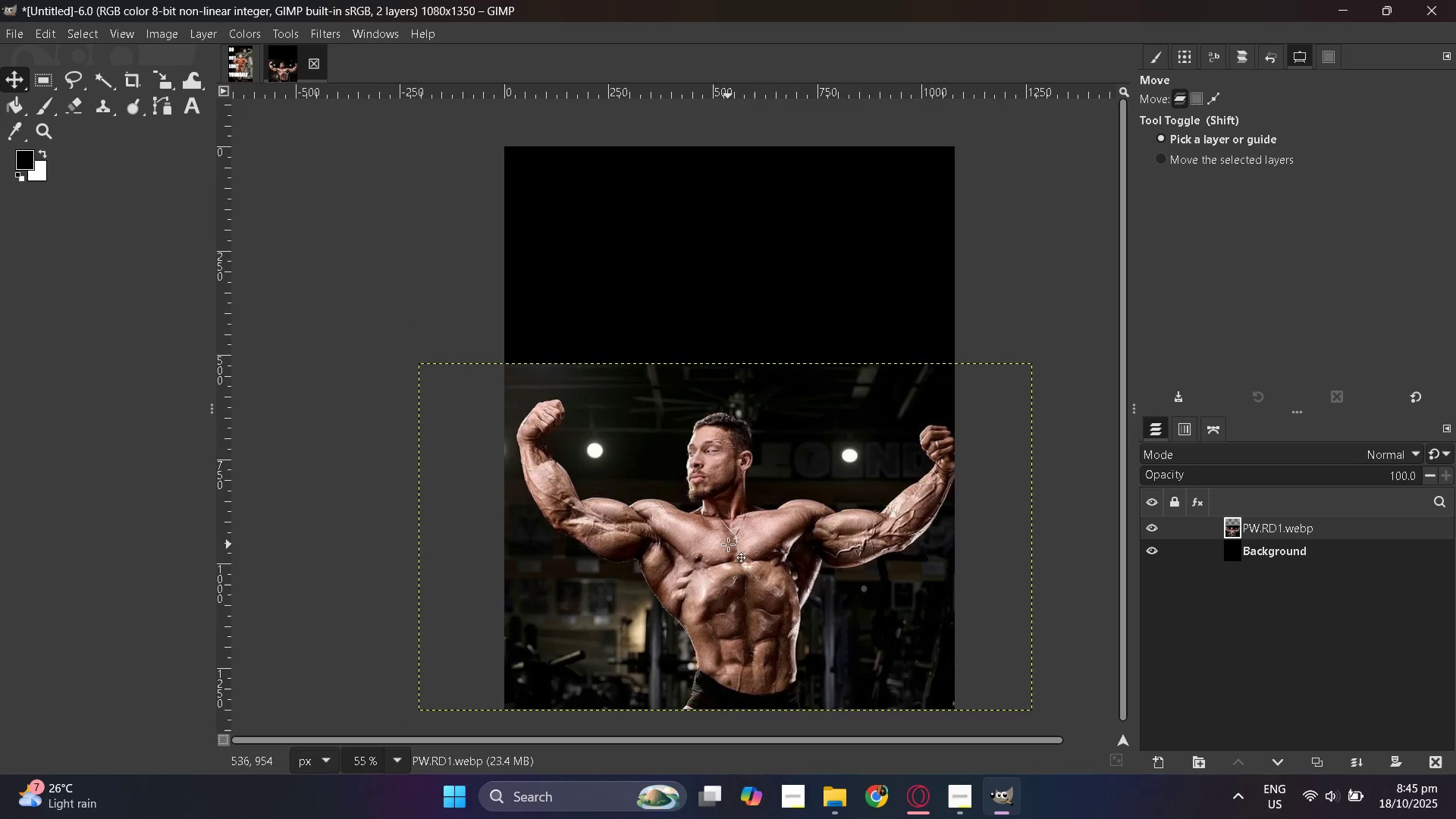 
hold_key(key=ControlLeft, duration=0.44)
 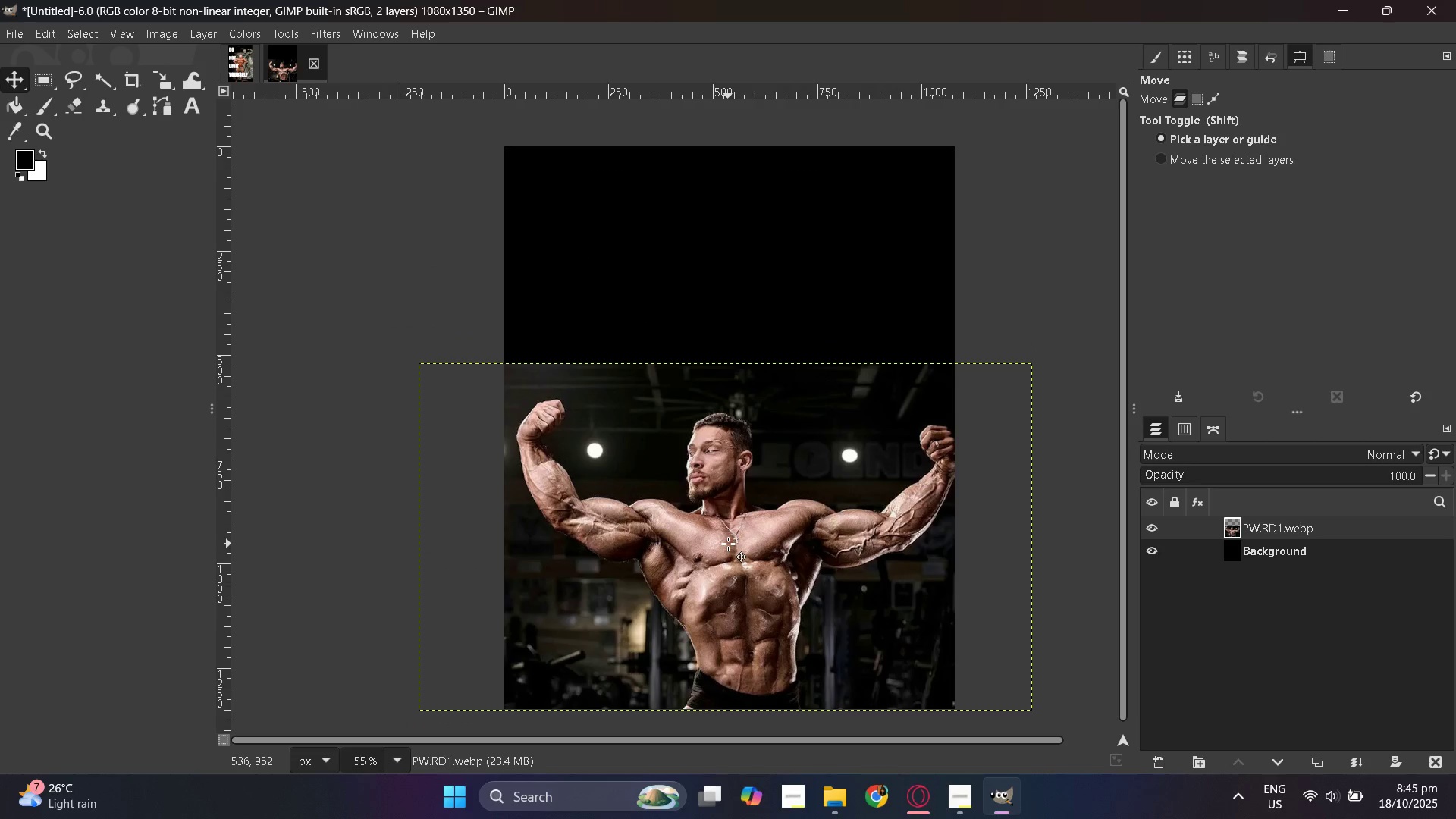 
scroll: coordinate [728, 544], scroll_direction: down, amount: 1.0
 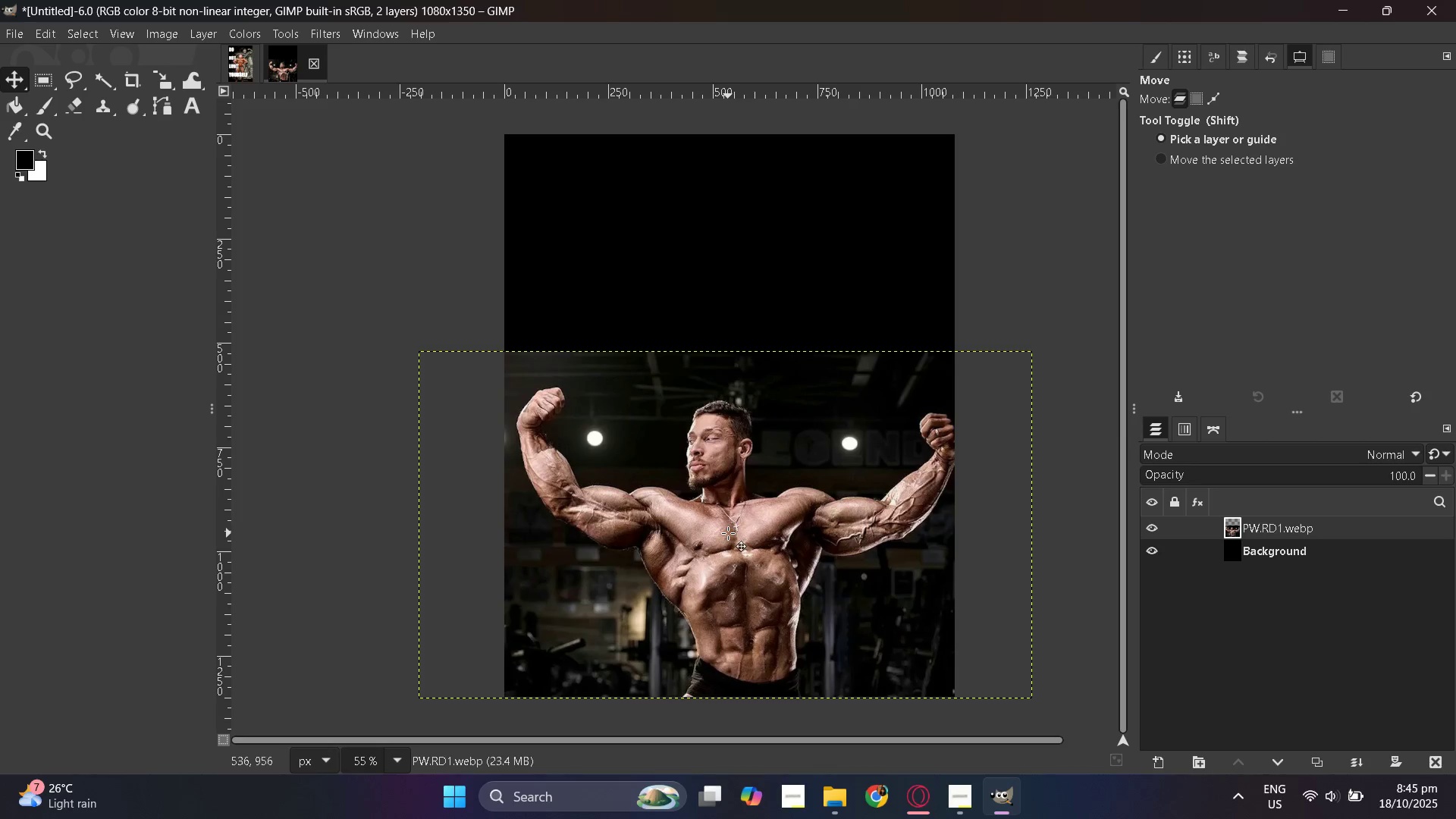 
wait(5.23)
 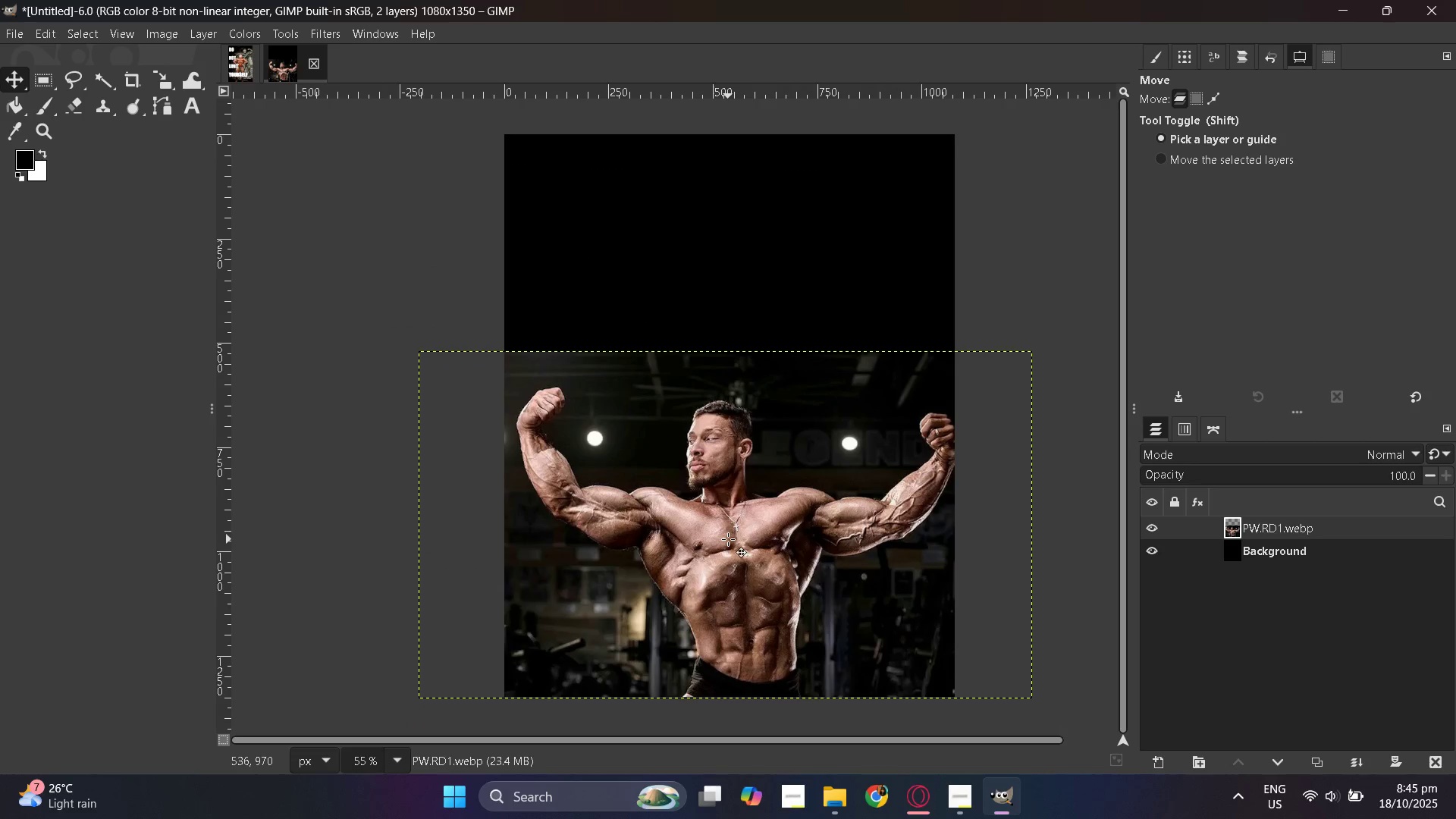 
left_click_drag(start_coordinate=[728, 533], to_coordinate=[720, 419])
 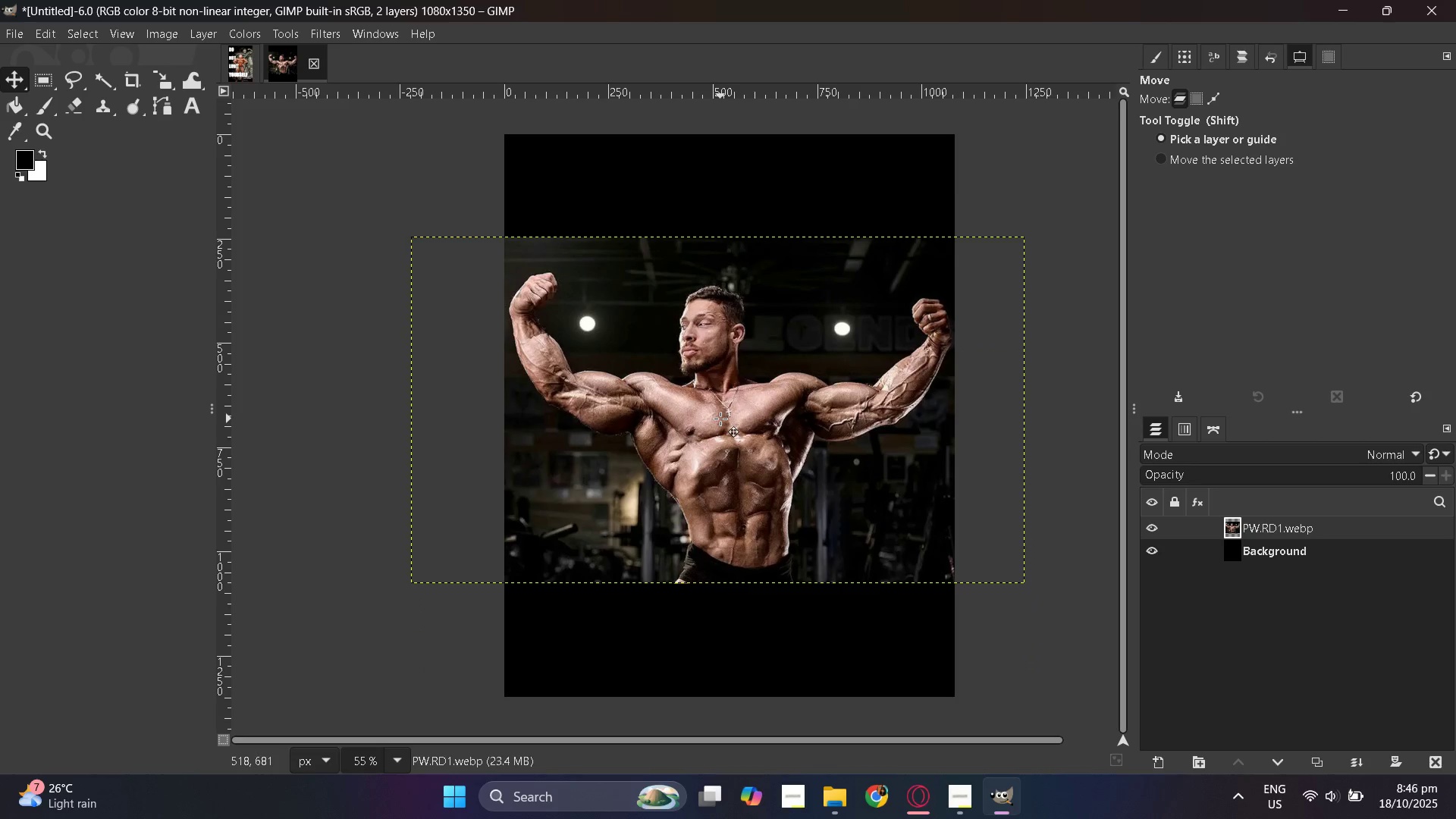 
left_click_drag(start_coordinate=[720, 419], to_coordinate=[726, 433])
 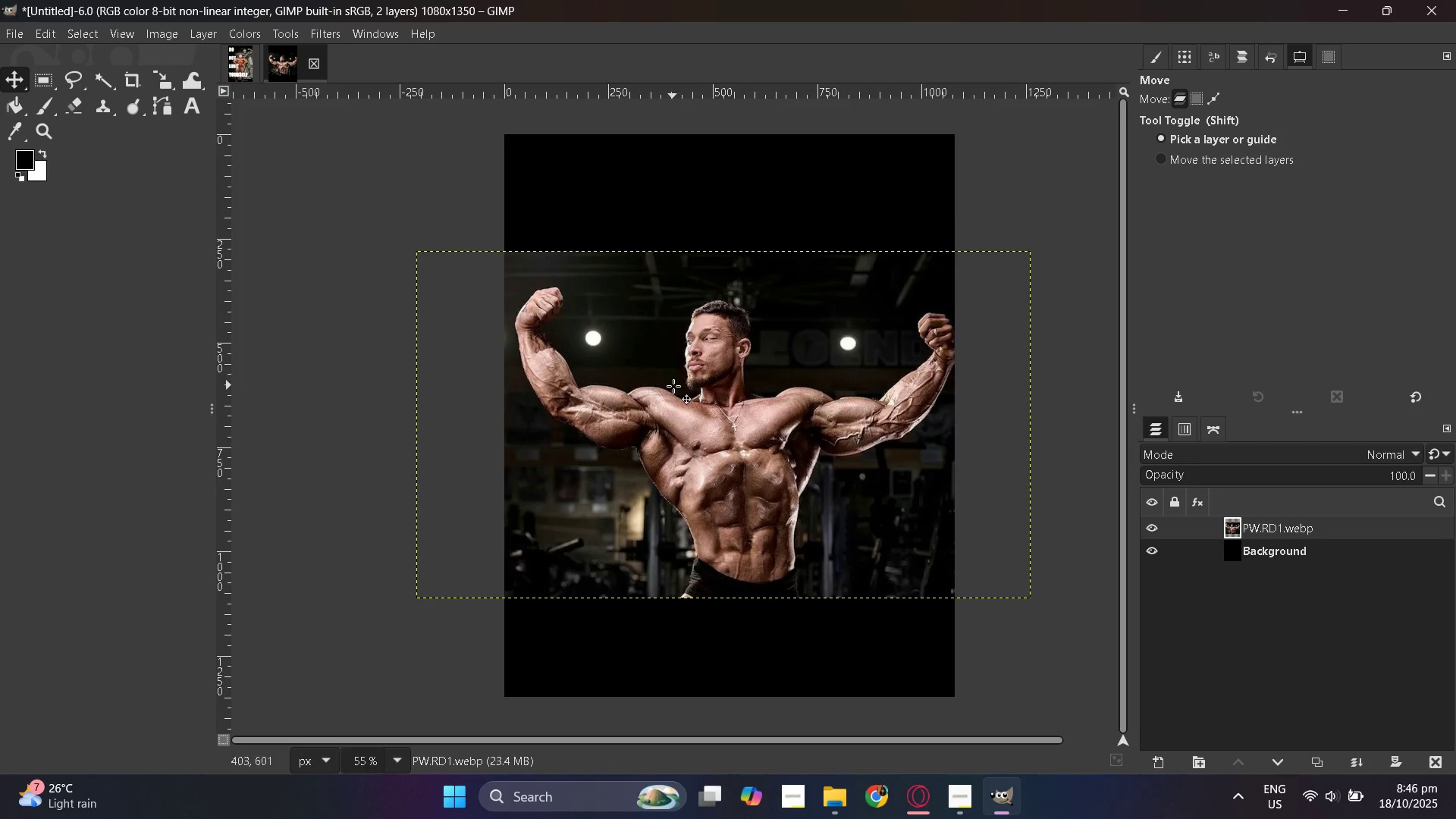 
left_click_drag(start_coordinate=[692, 389], to_coordinate=[686, 388])
 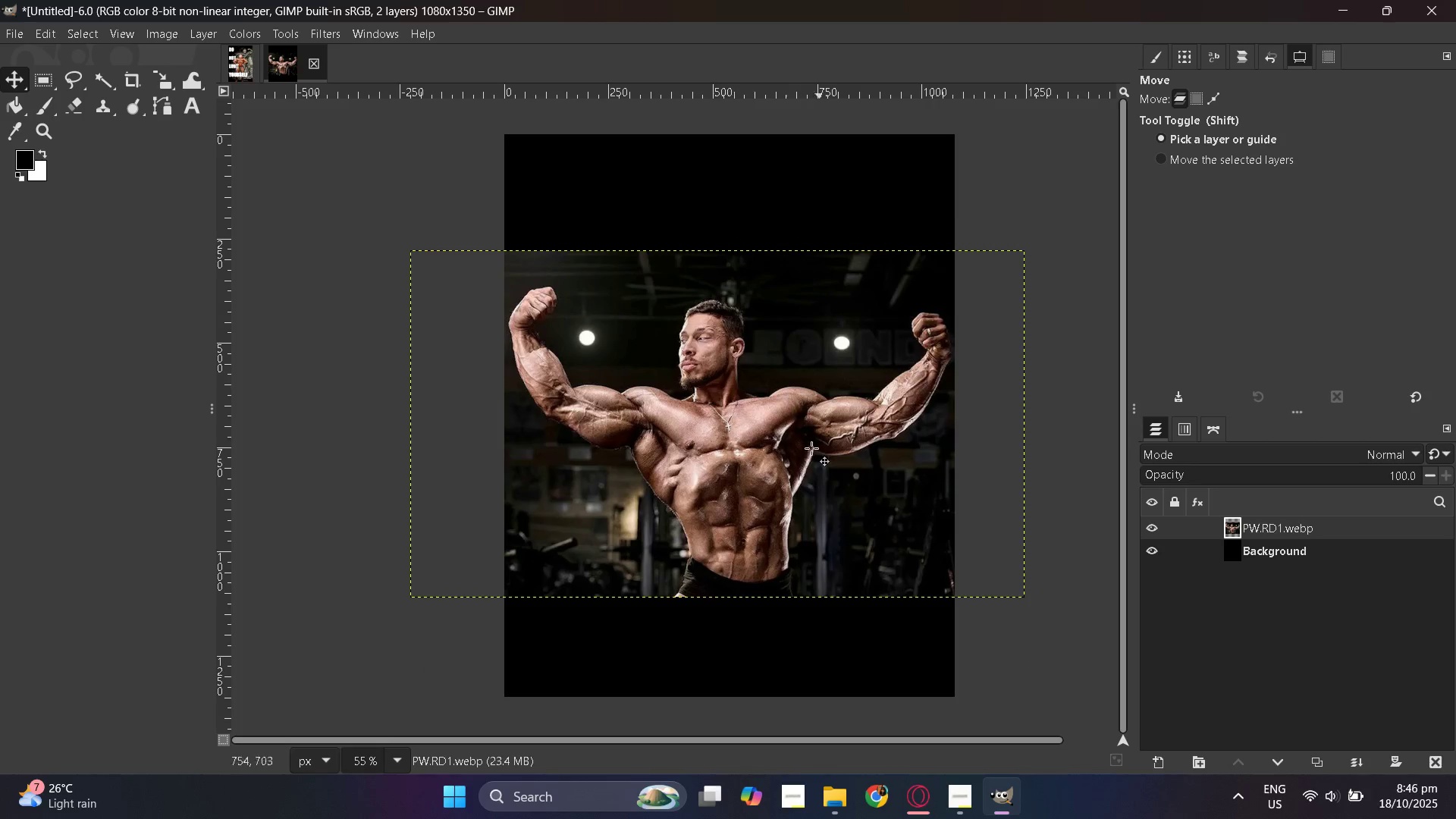 
hold_key(key=ControlLeft, duration=0.34)
scroll: coordinate [781, 444], scroll_direction: down, amount: 1.0
 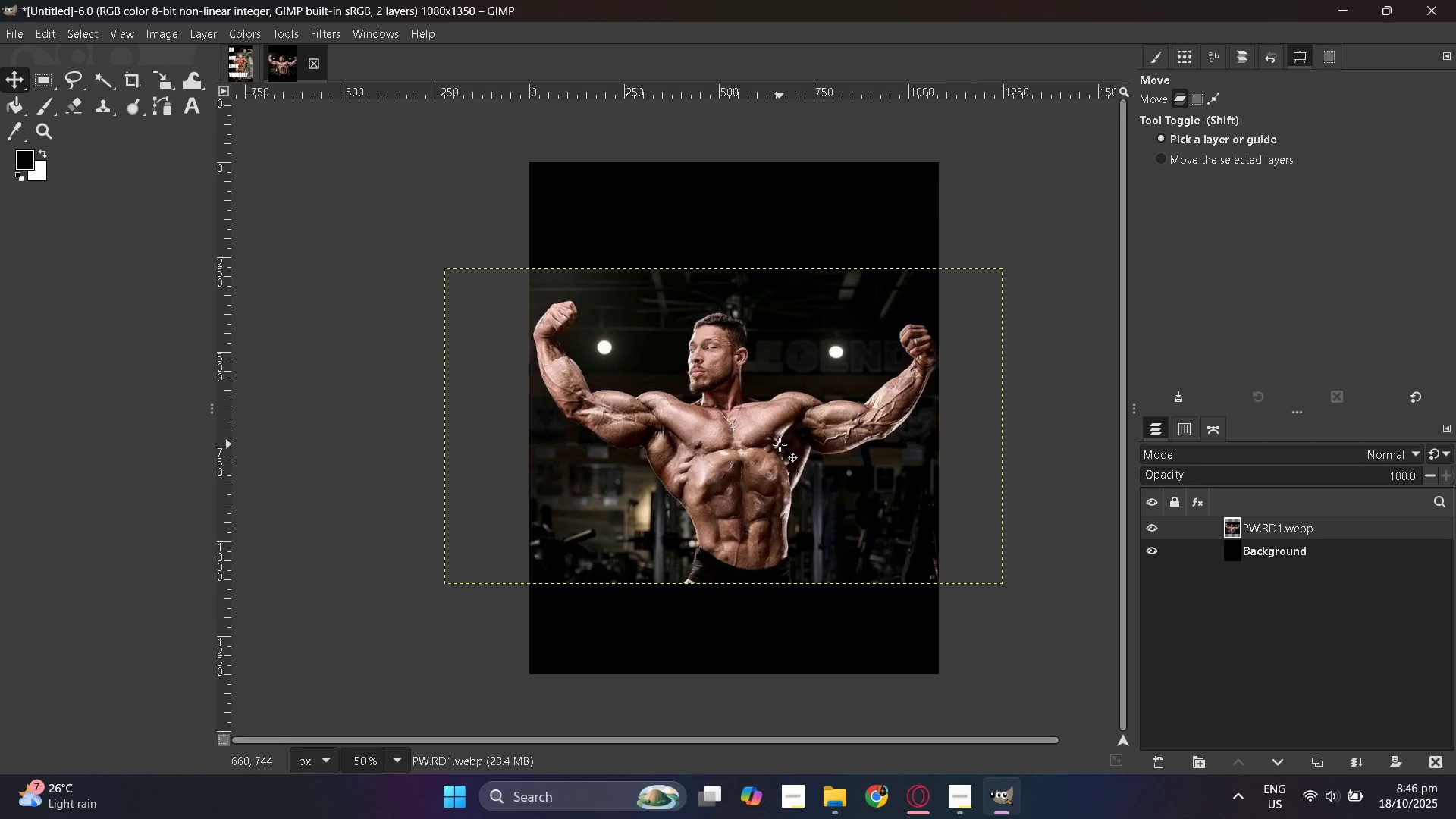 
hold_key(key=ControlLeft, duration=0.34)
scroll: coordinate [780, 444], scroll_direction: up, amount: 2.0
 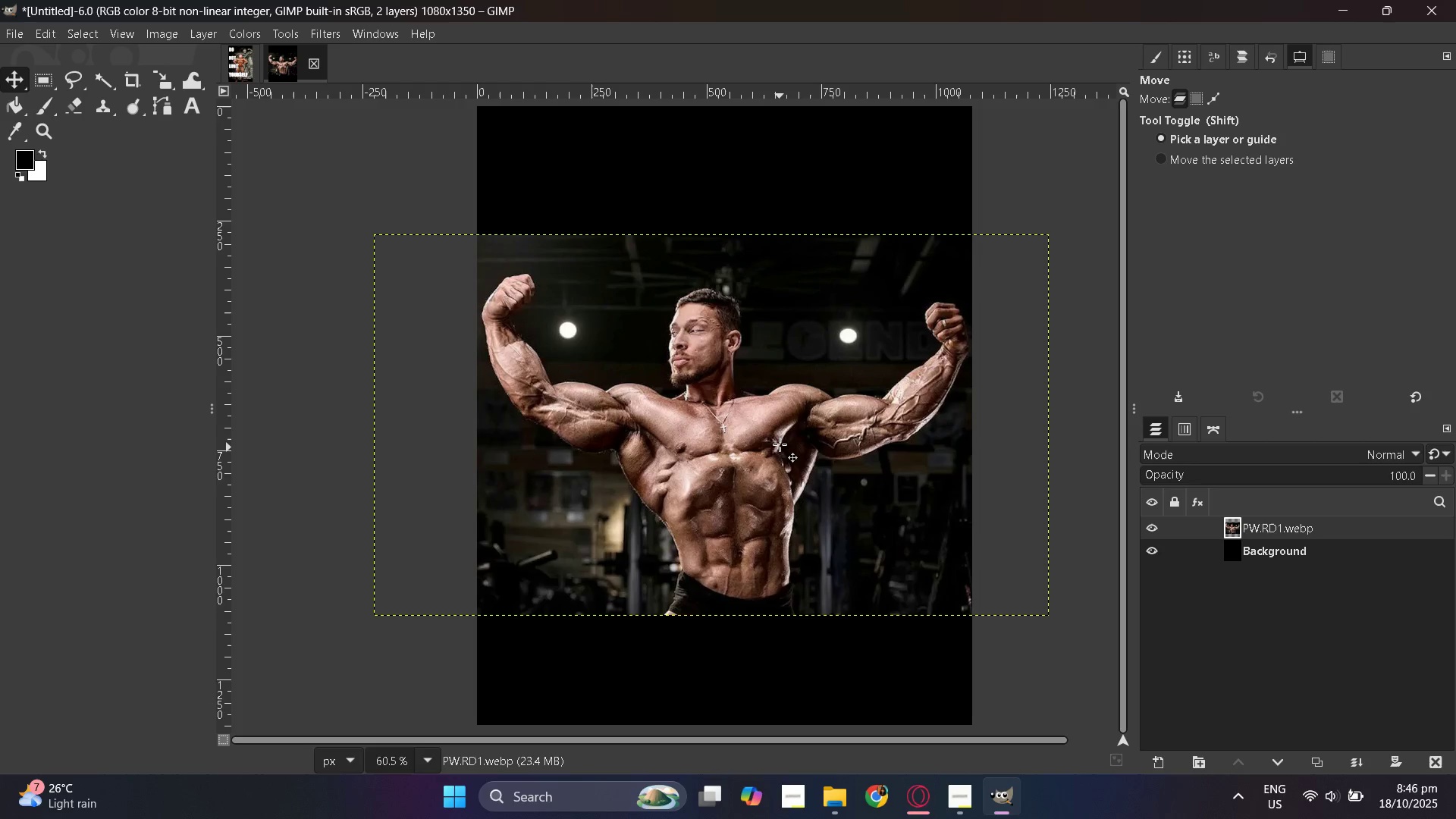 
wait(9.1)
 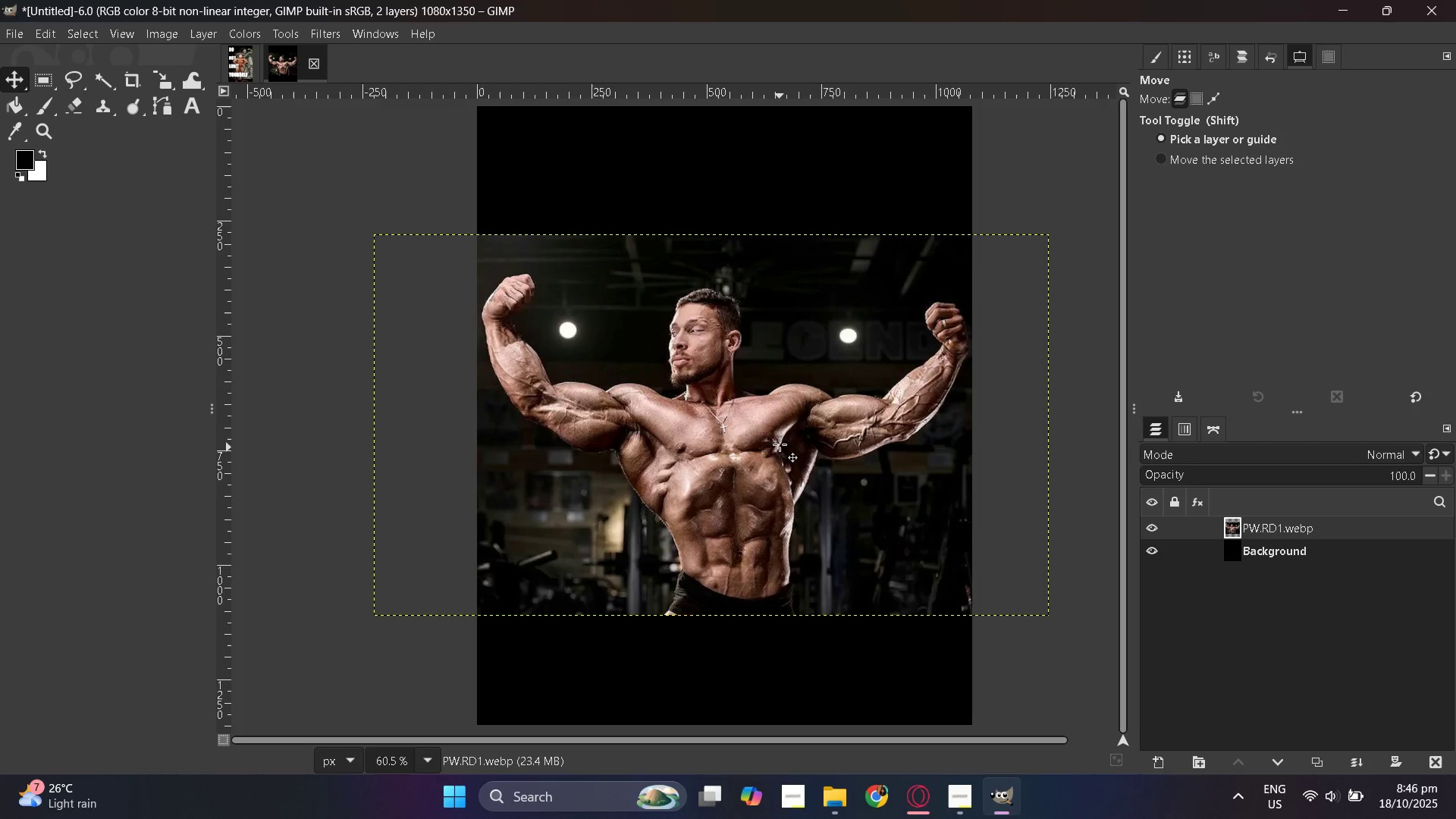 
hold_key(key=ControlLeft, duration=0.43)
 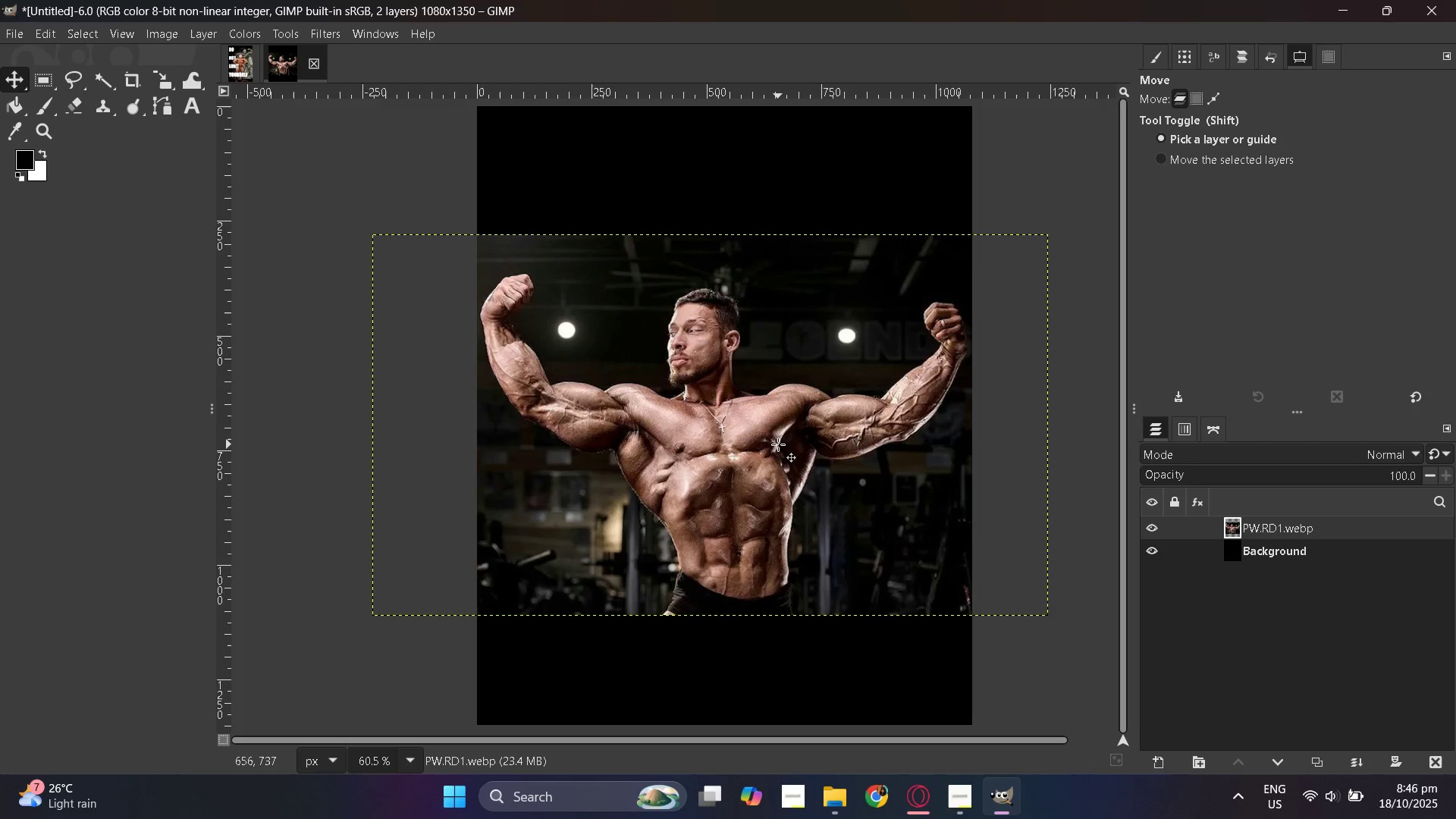 
scroll: coordinate [778, 444], scroll_direction: up, amount: 1.0
 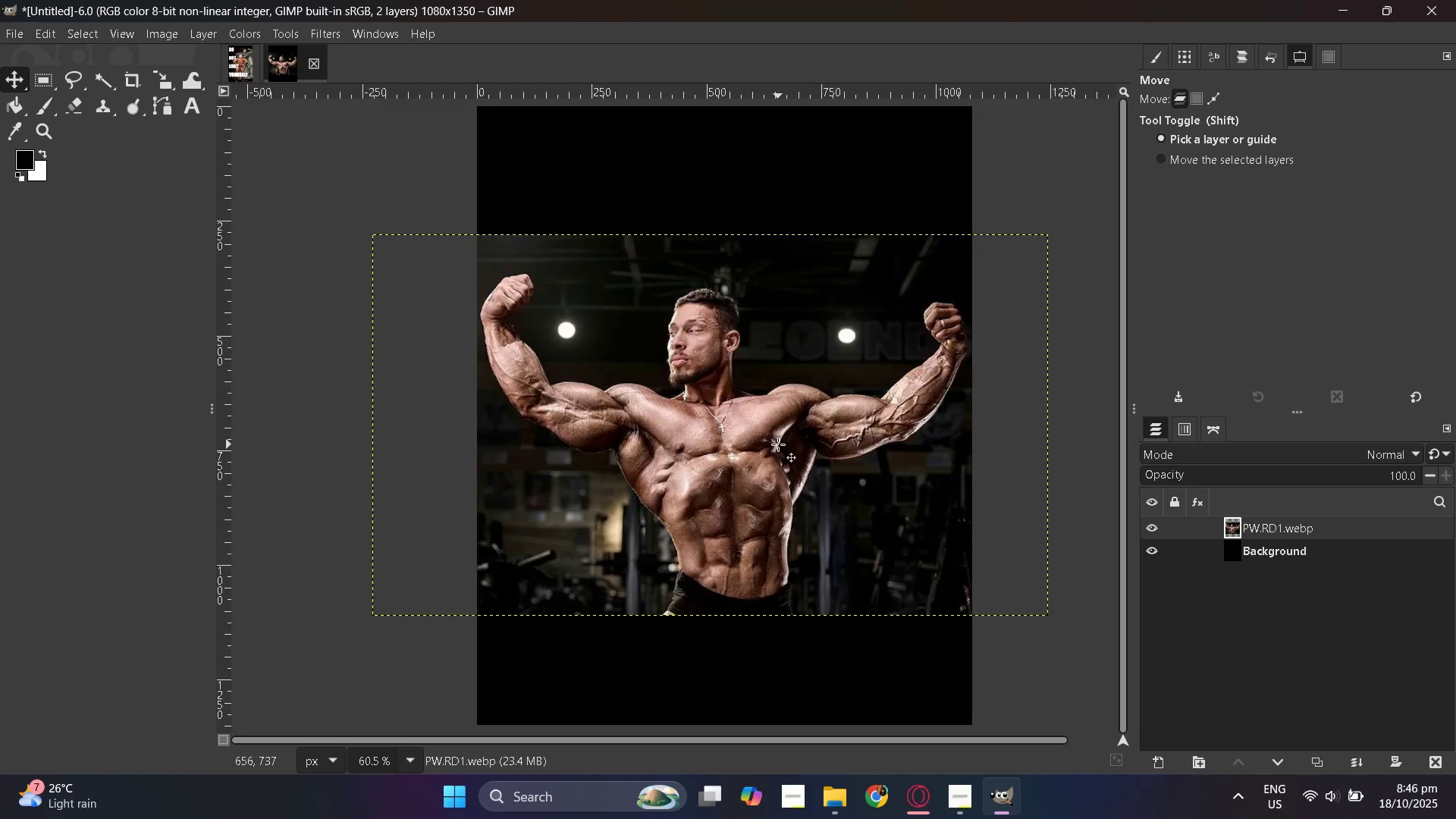 
hold_key(key=ControlLeft, duration=0.6)
scroll: coordinate [778, 444], scroll_direction: down, amount: 1.0
 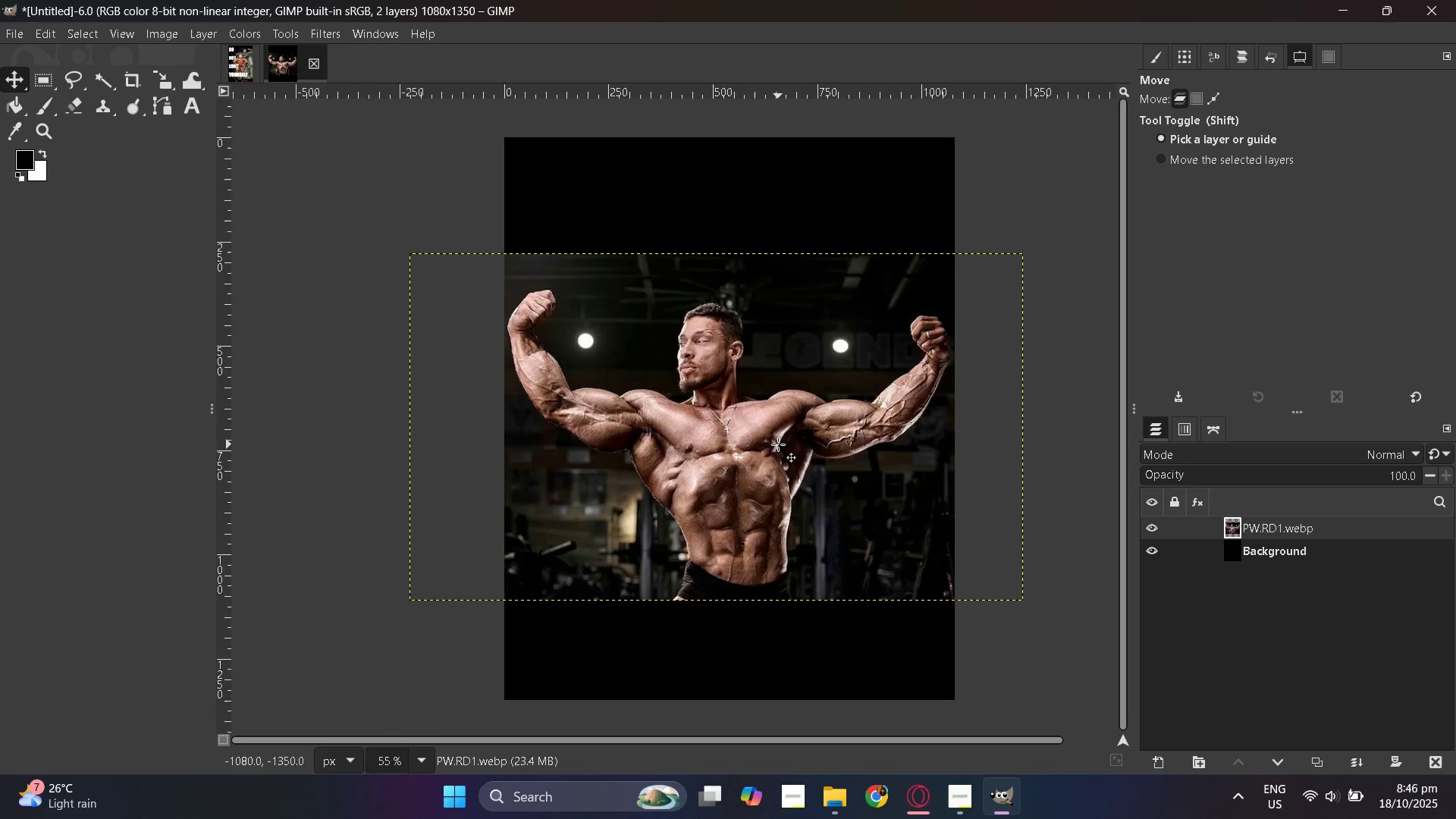 
scroll: coordinate [778, 444], scroll_direction: up, amount: 2.0
 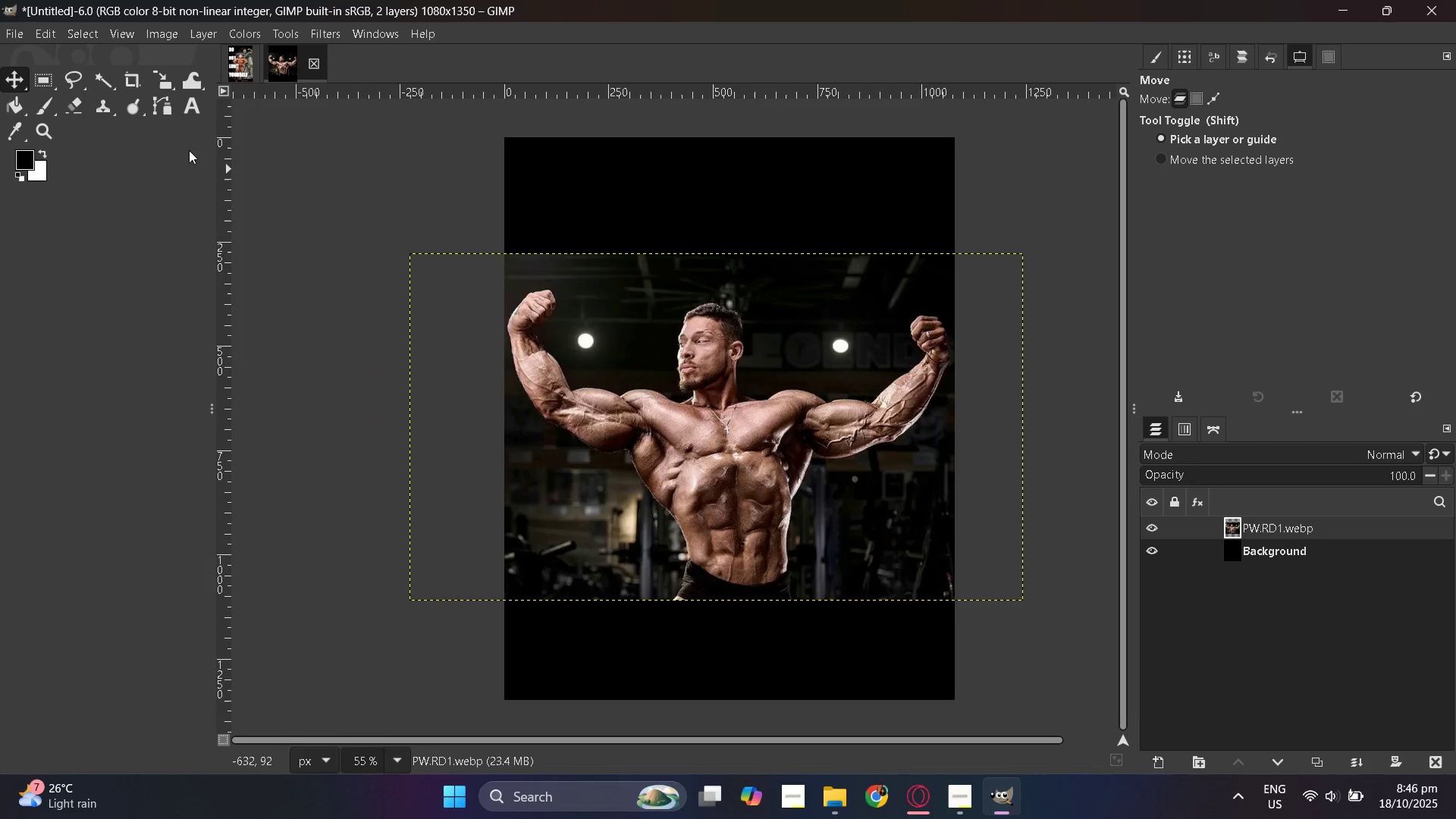 
mouse_move([46, 76])
 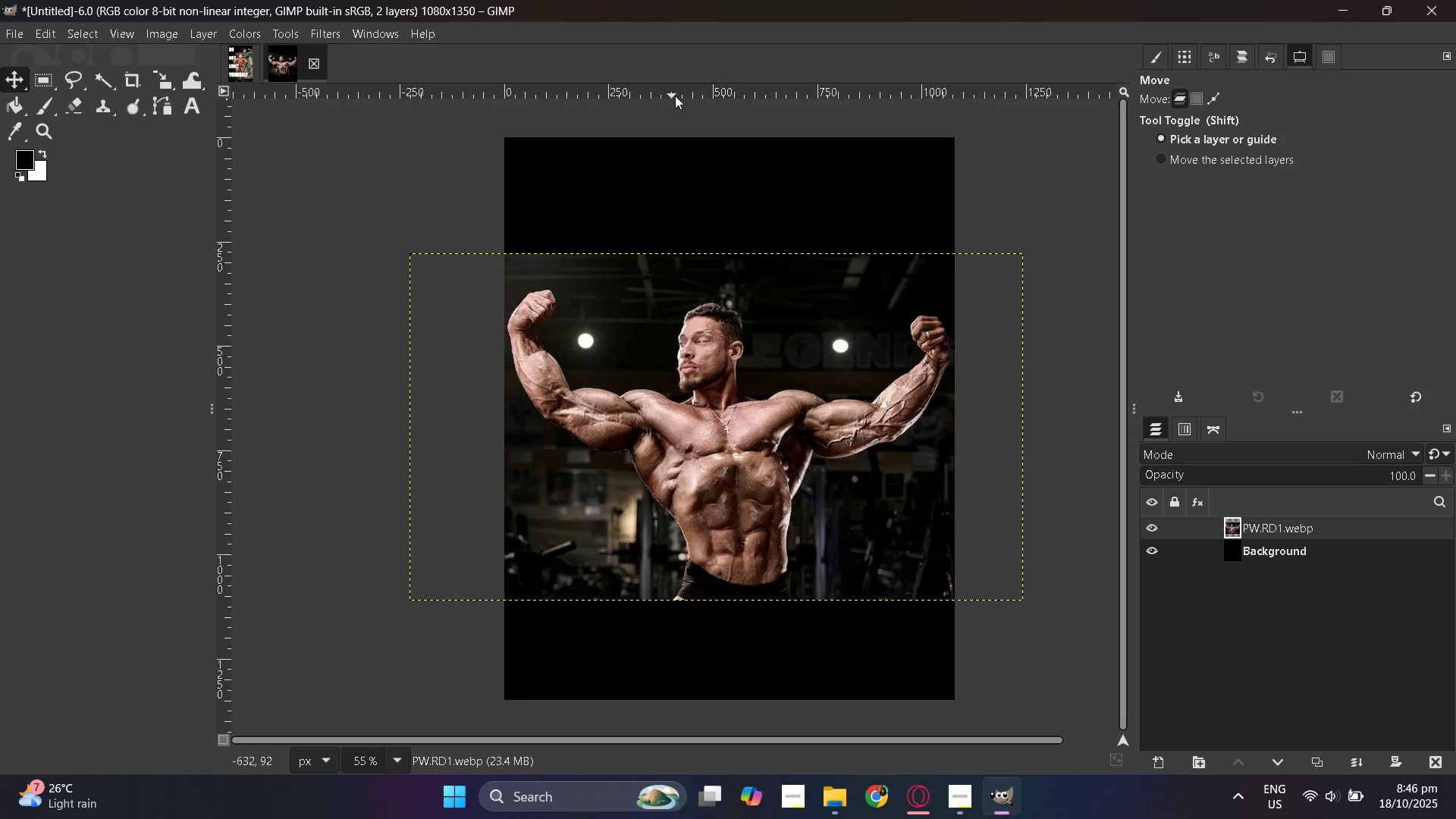 
left_click_drag(start_coordinate=[679, 92], to_coordinate=[733, 180])
 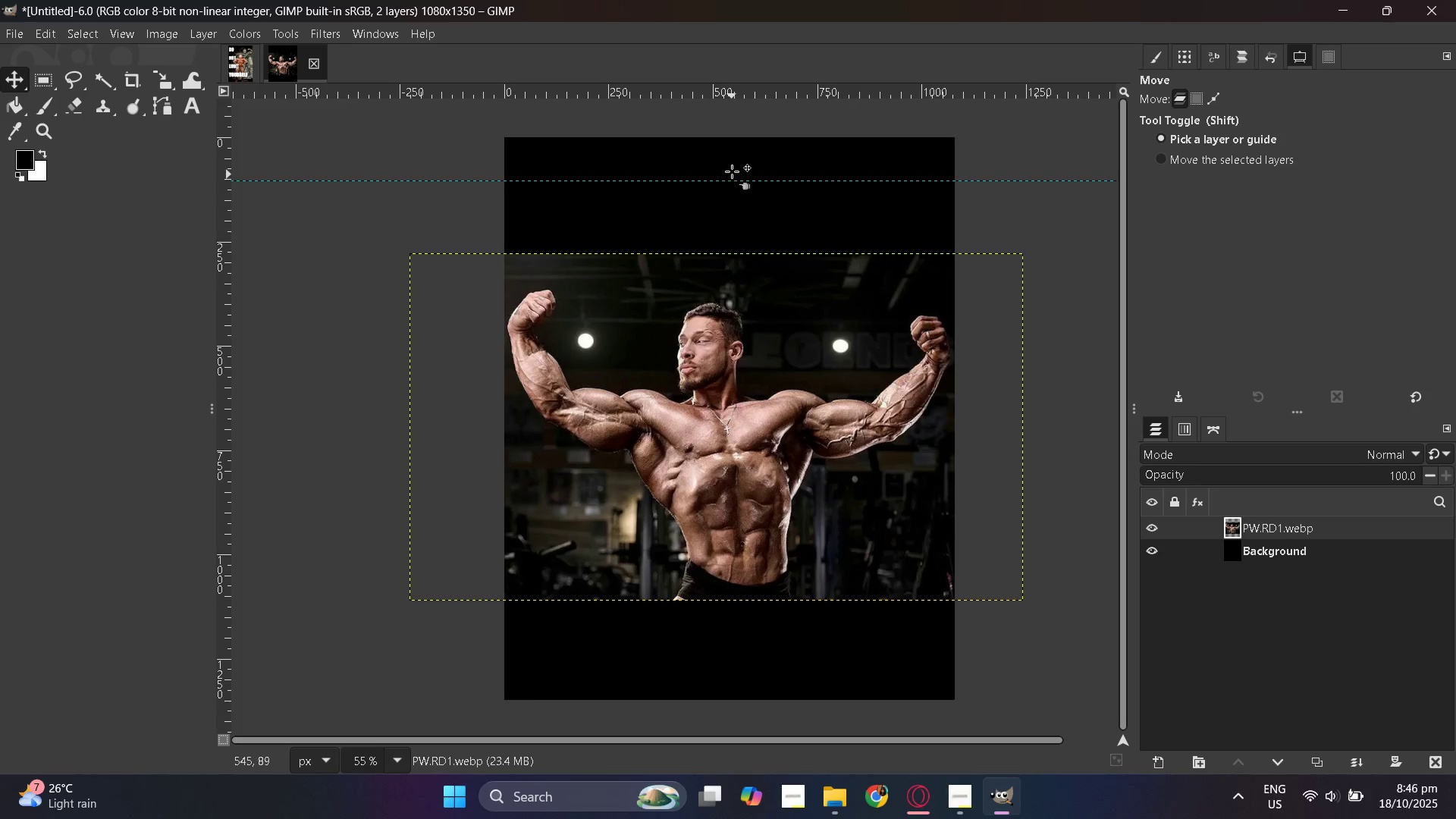 
left_click_drag(start_coordinate=[736, 183], to_coordinate=[742, 180])
 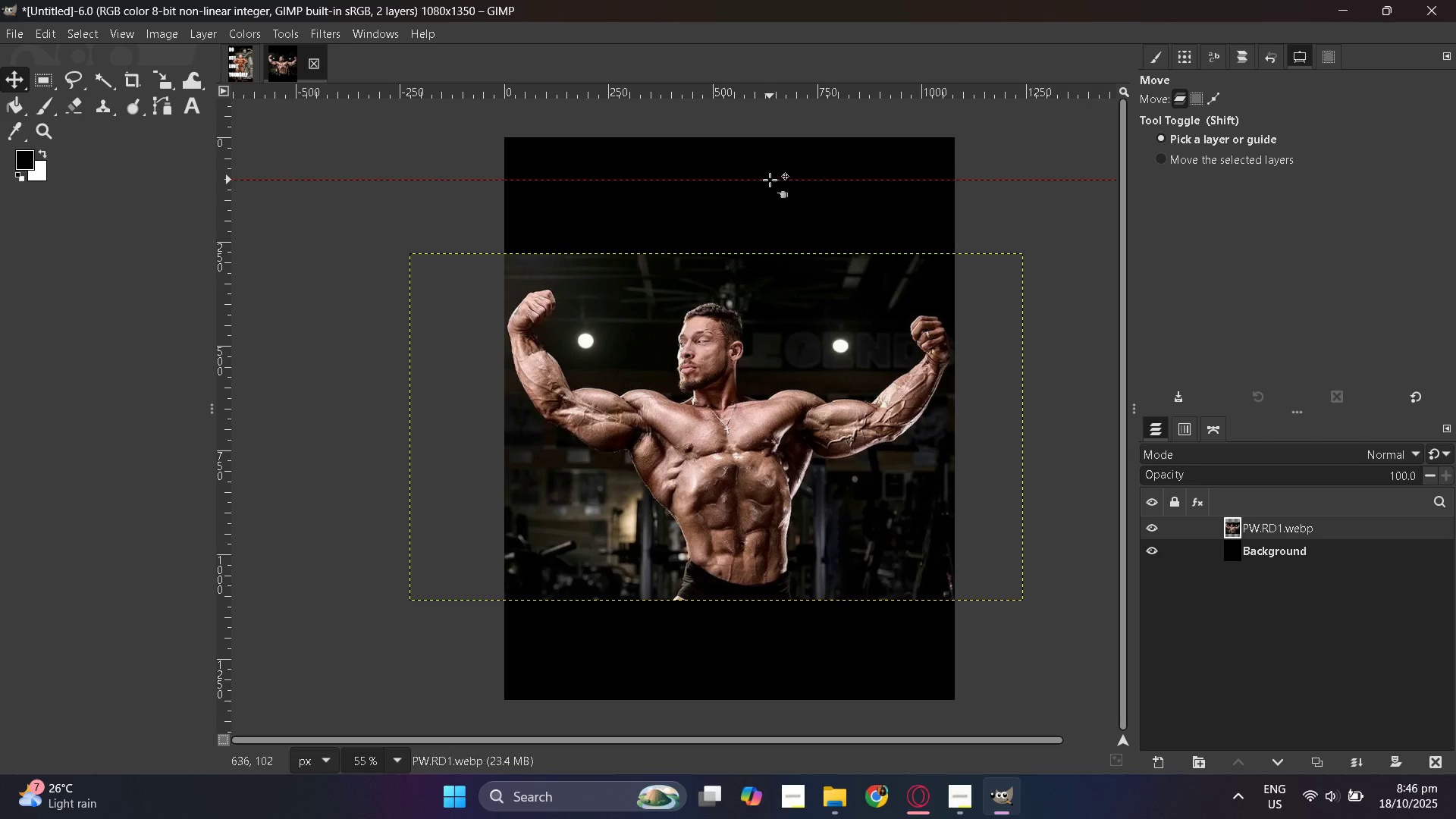 
wait(6.35)
 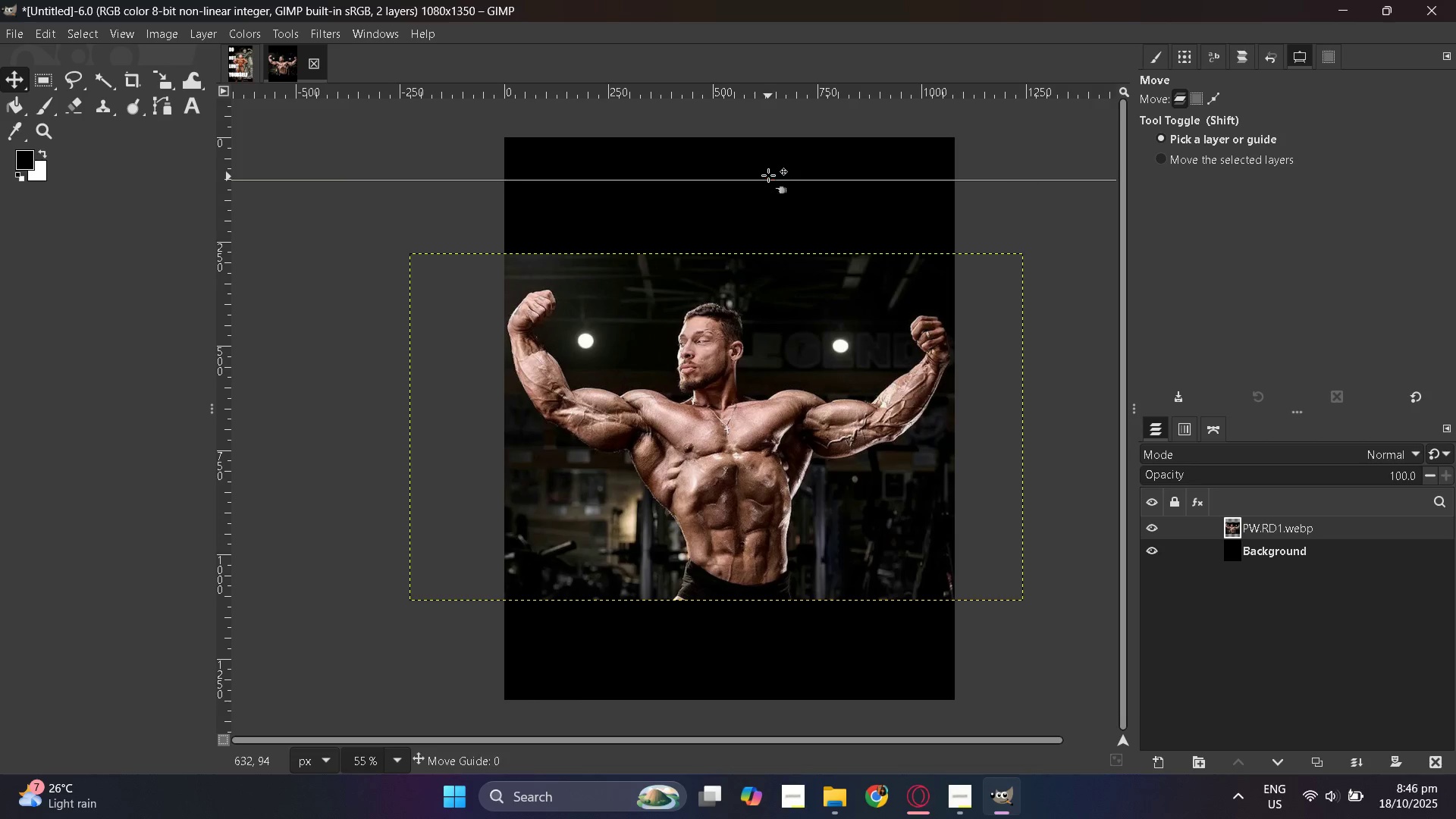 
hold_key(key=ControlLeft, duration=0.31)
scroll: coordinate [679, 274], scroll_direction: up, amount: 4.0
 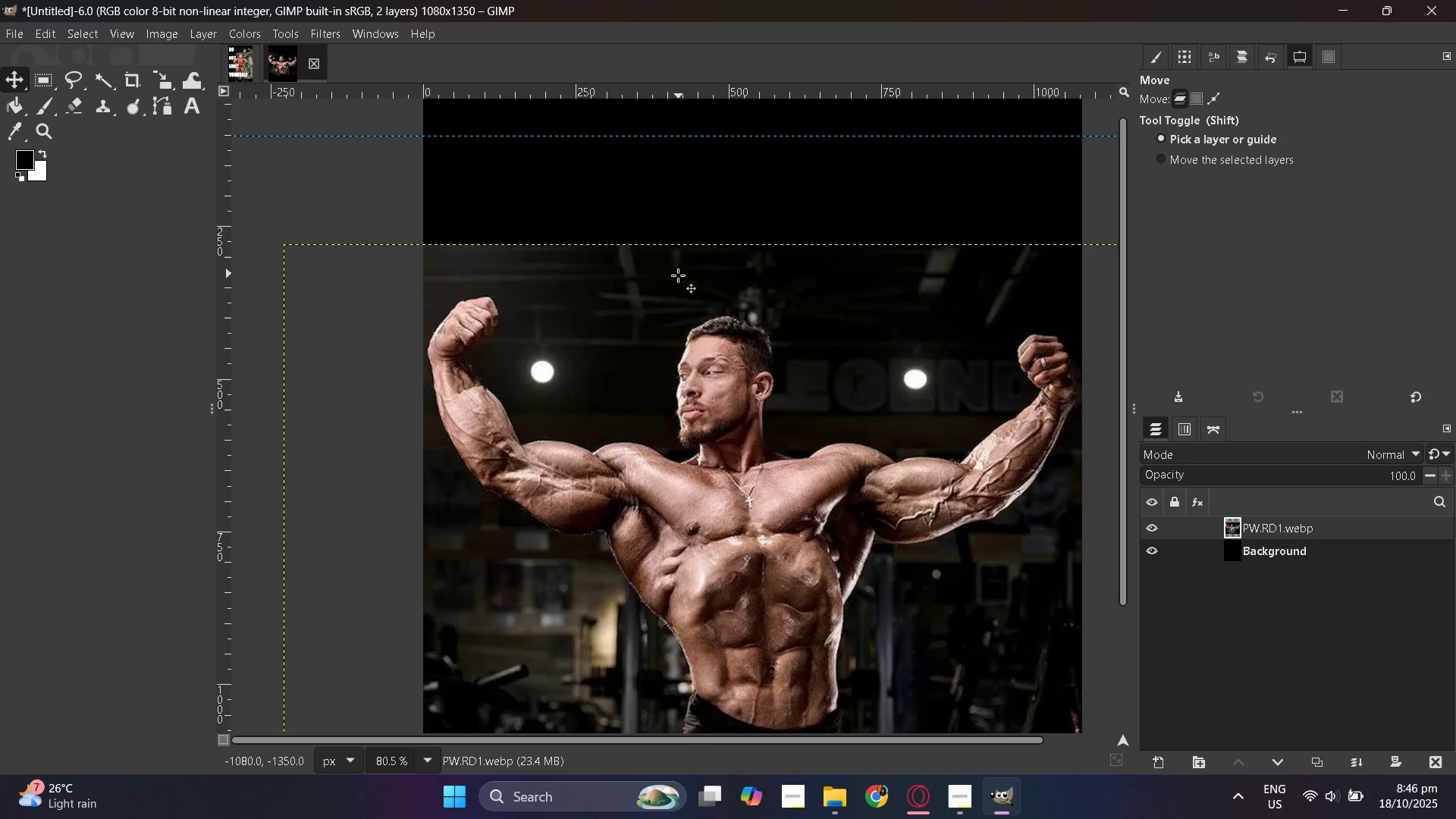 
hold_key(key=ControlLeft, duration=0.34)
scroll: coordinate [679, 275], scroll_direction: down, amount: 3.0
 